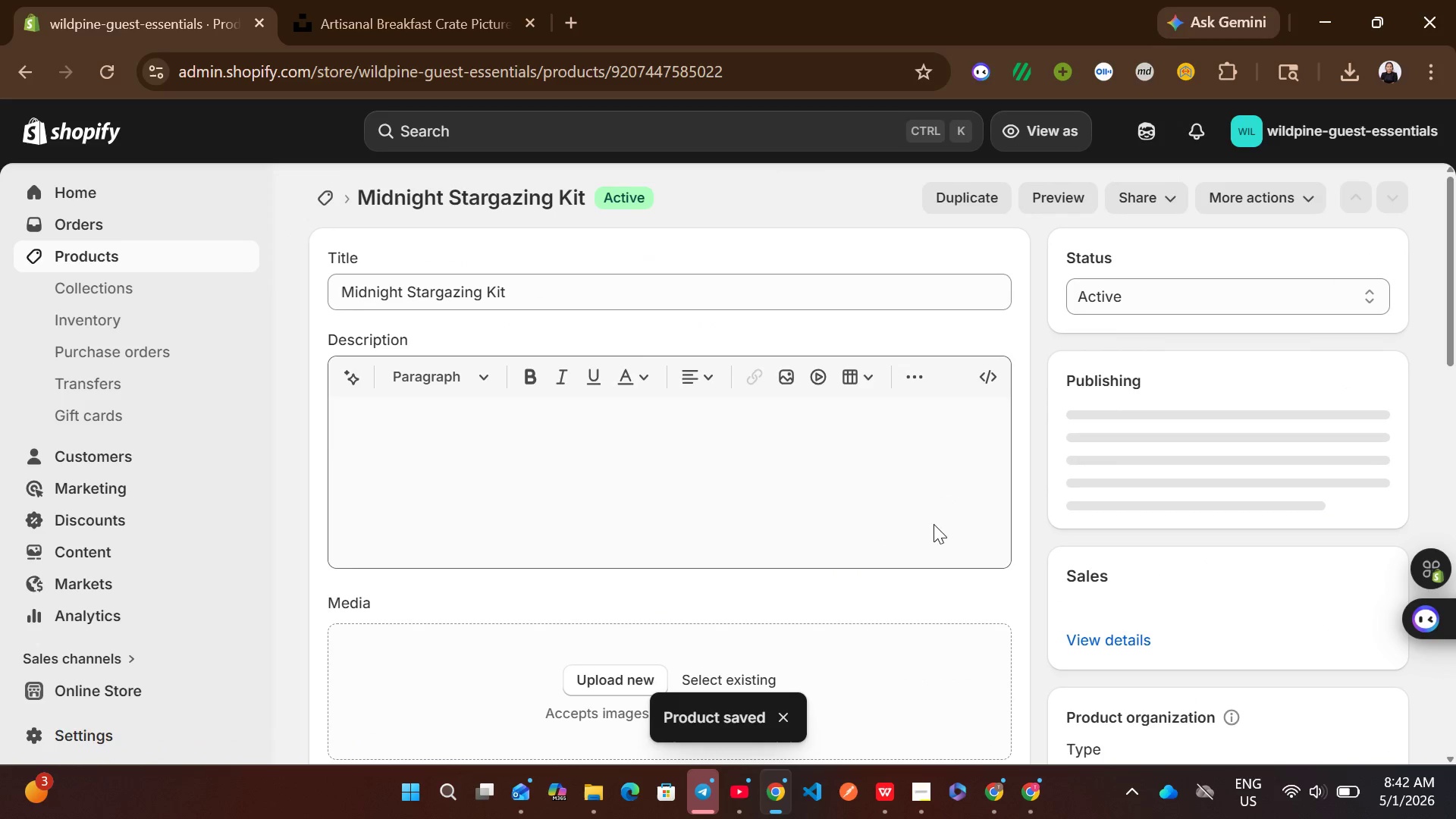 
wait(8.51)
 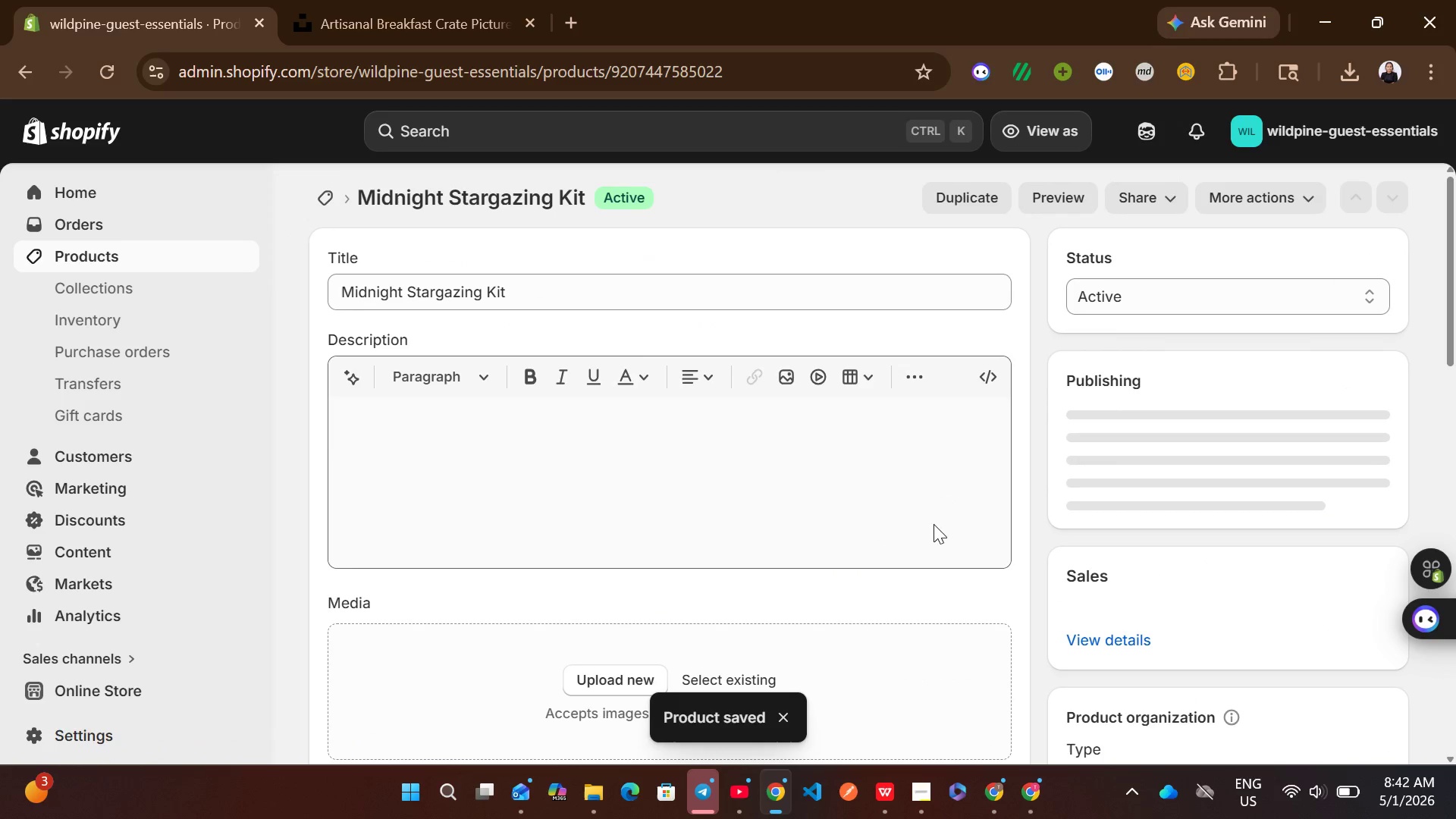 
left_click([1089, 510])
 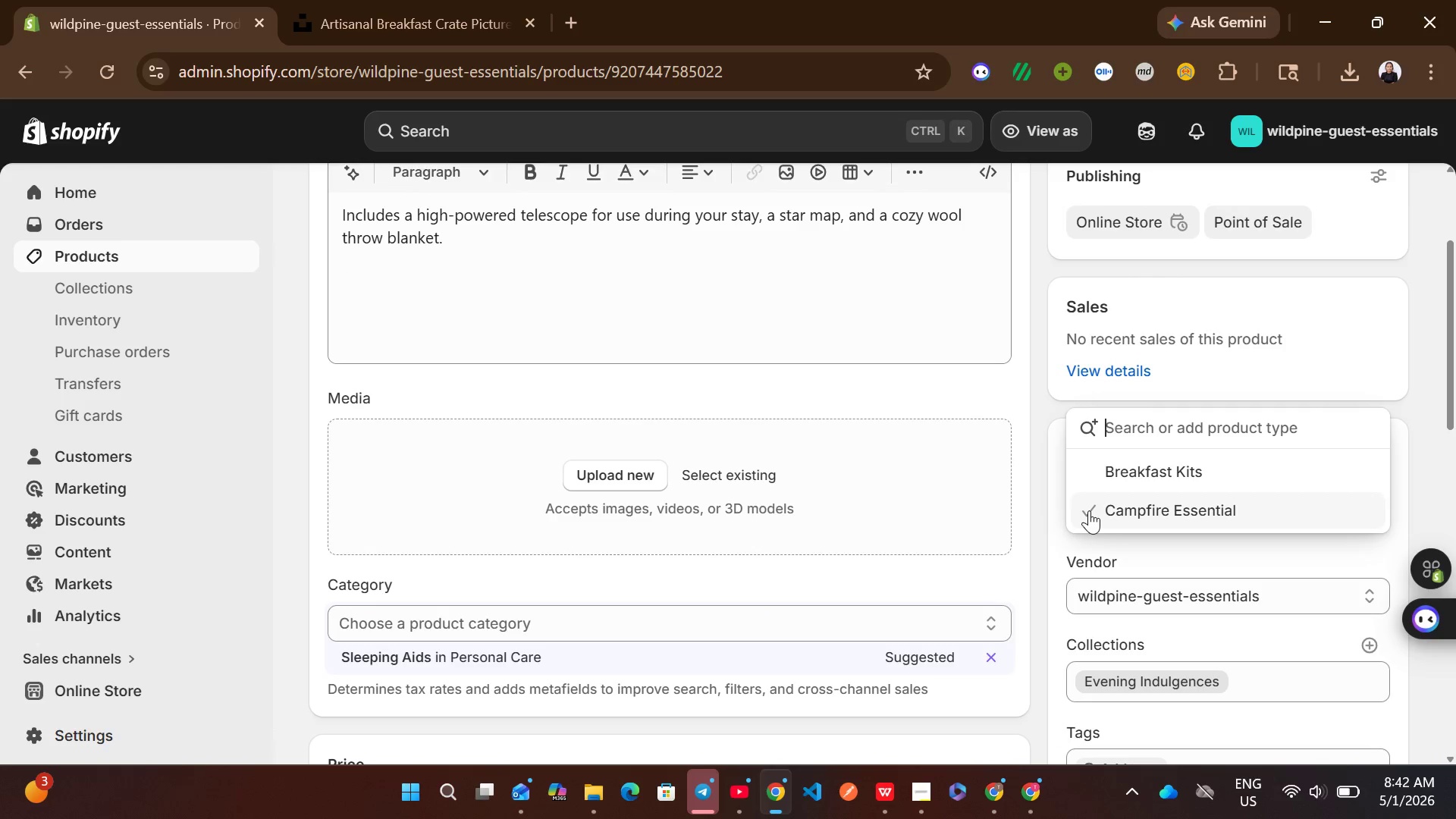 
wait(12.72)
 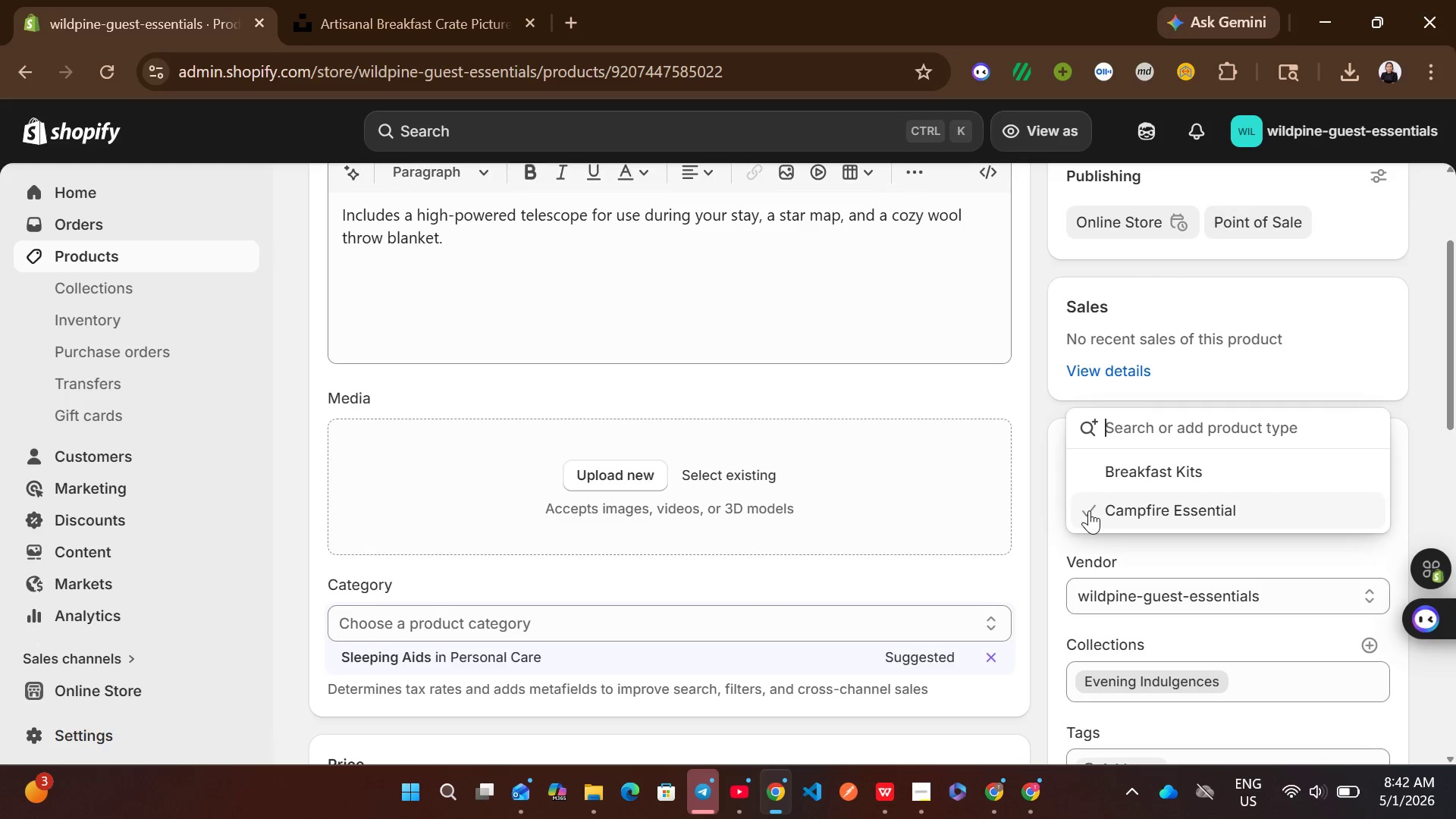 
left_click([828, 548])
 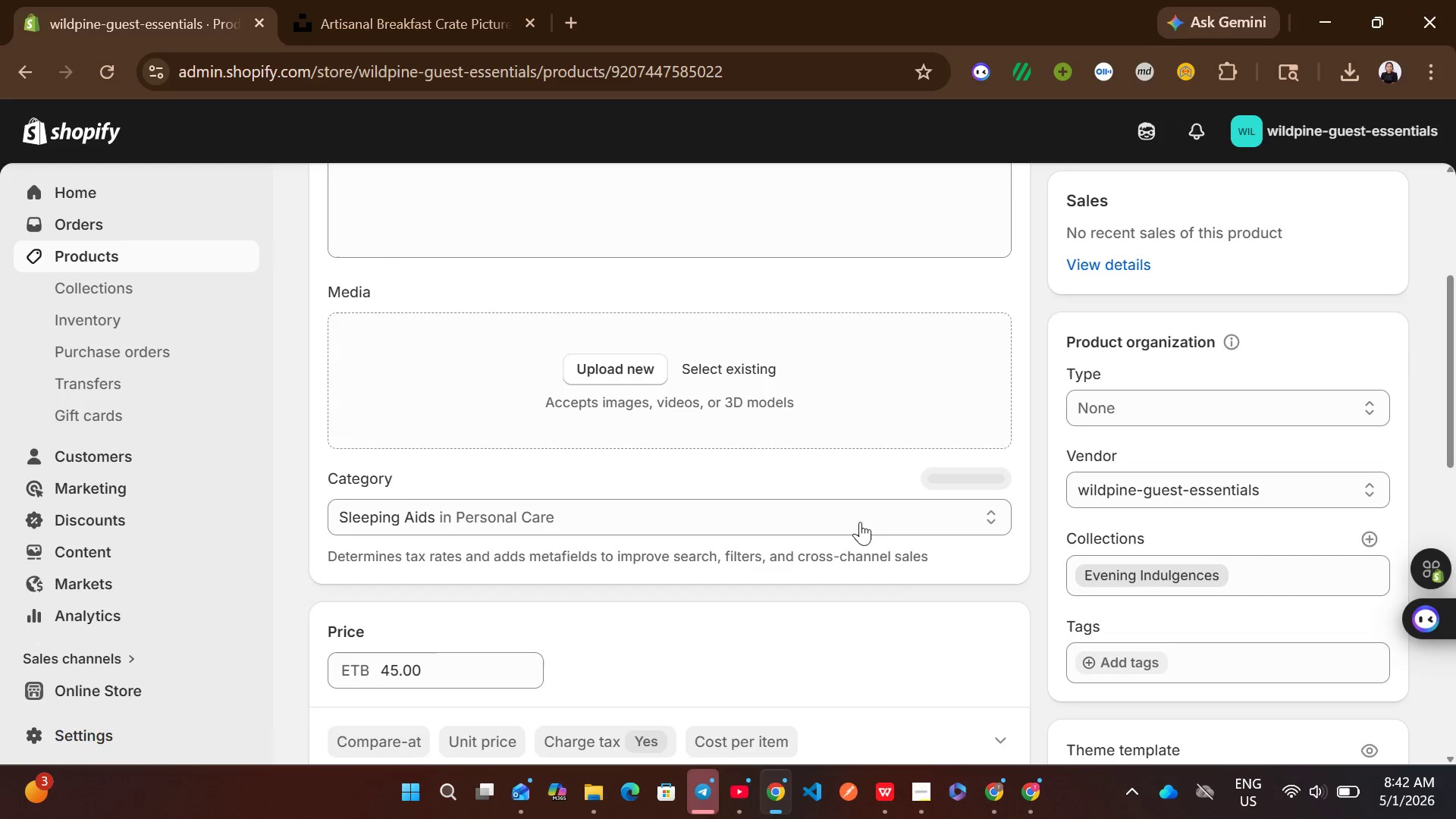 
mouse_move([934, 505])
 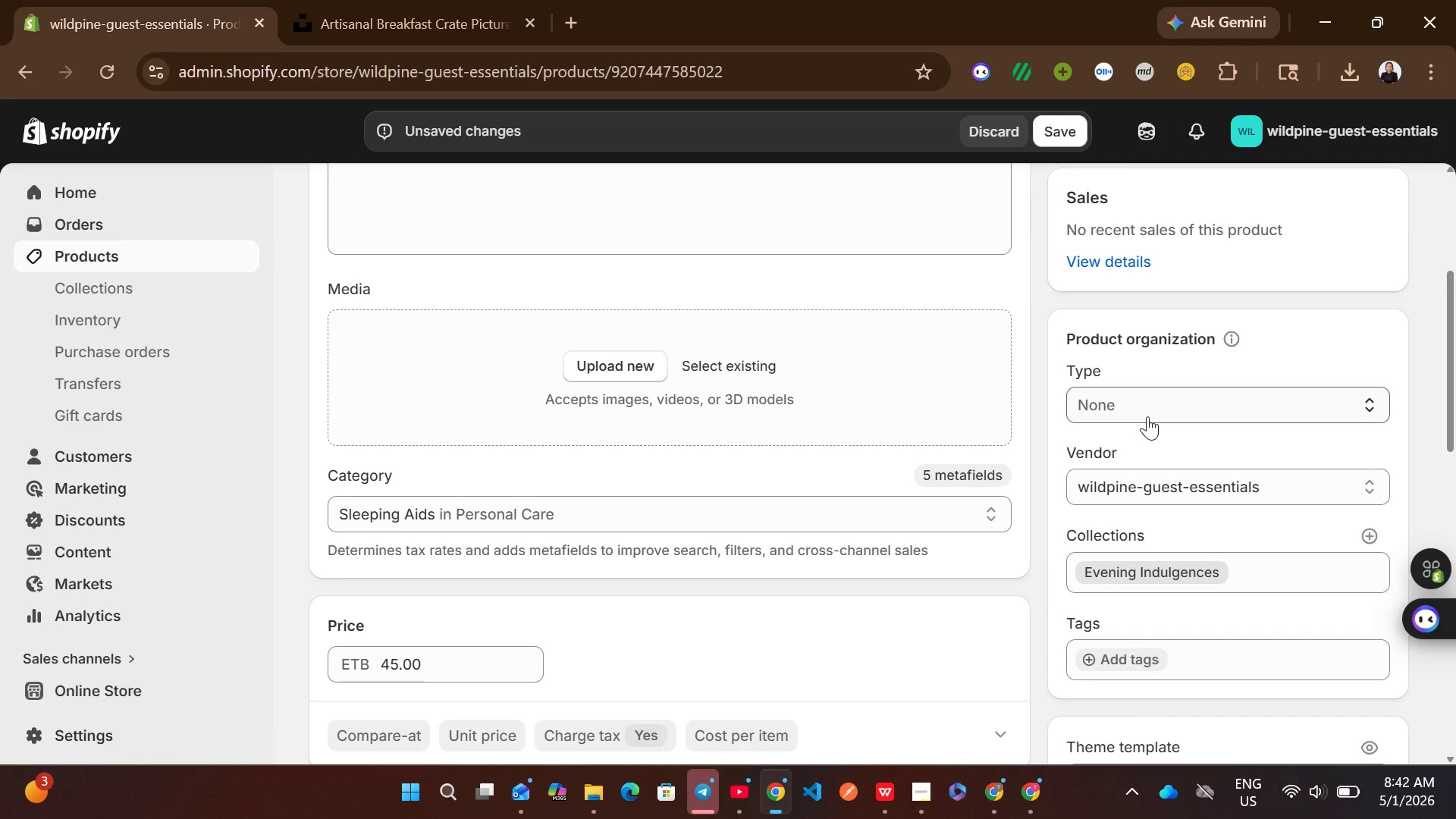 
left_click([1147, 416])
 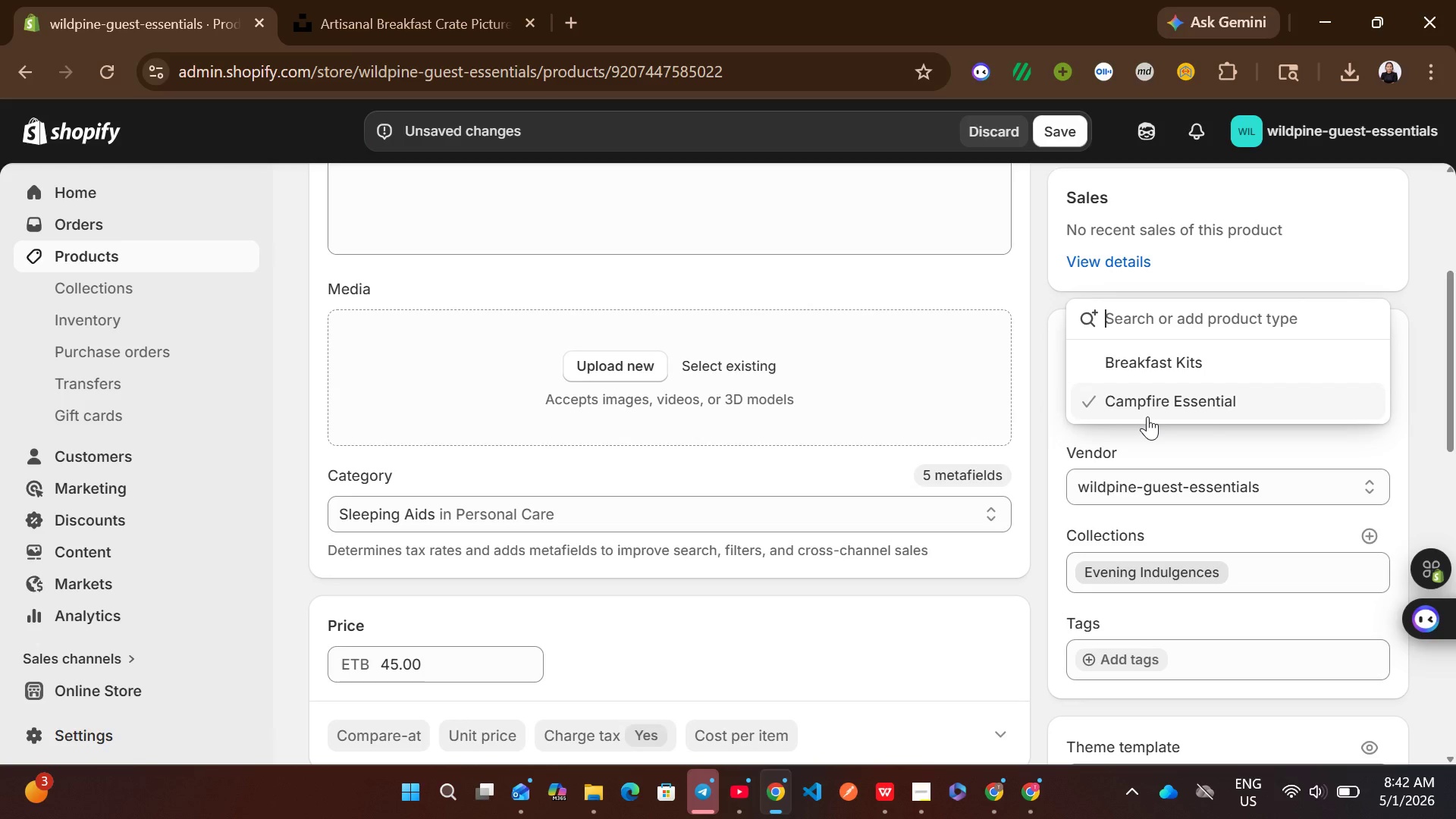 
wait(8.09)
 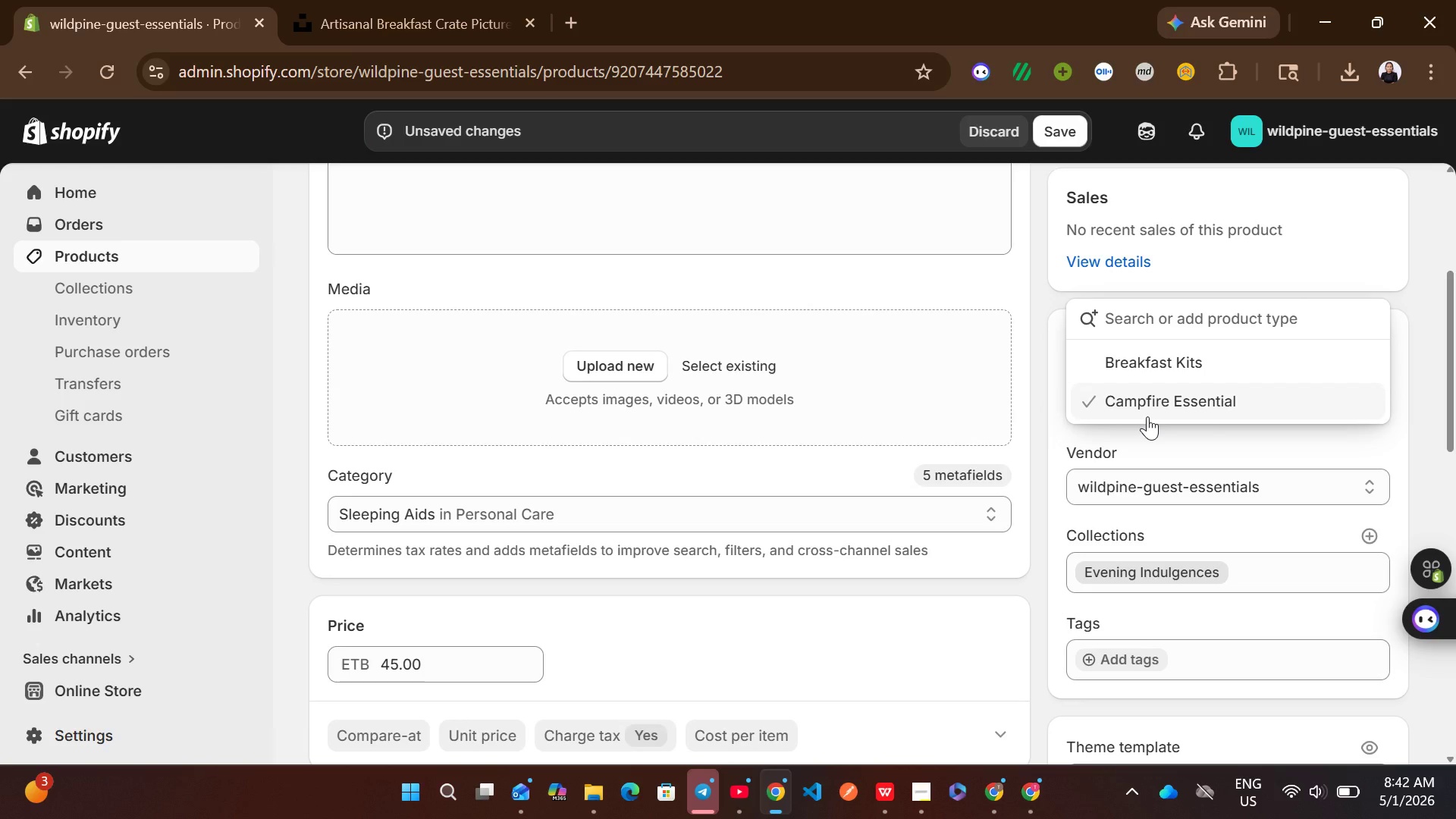 
type(Evening Indulgence)
 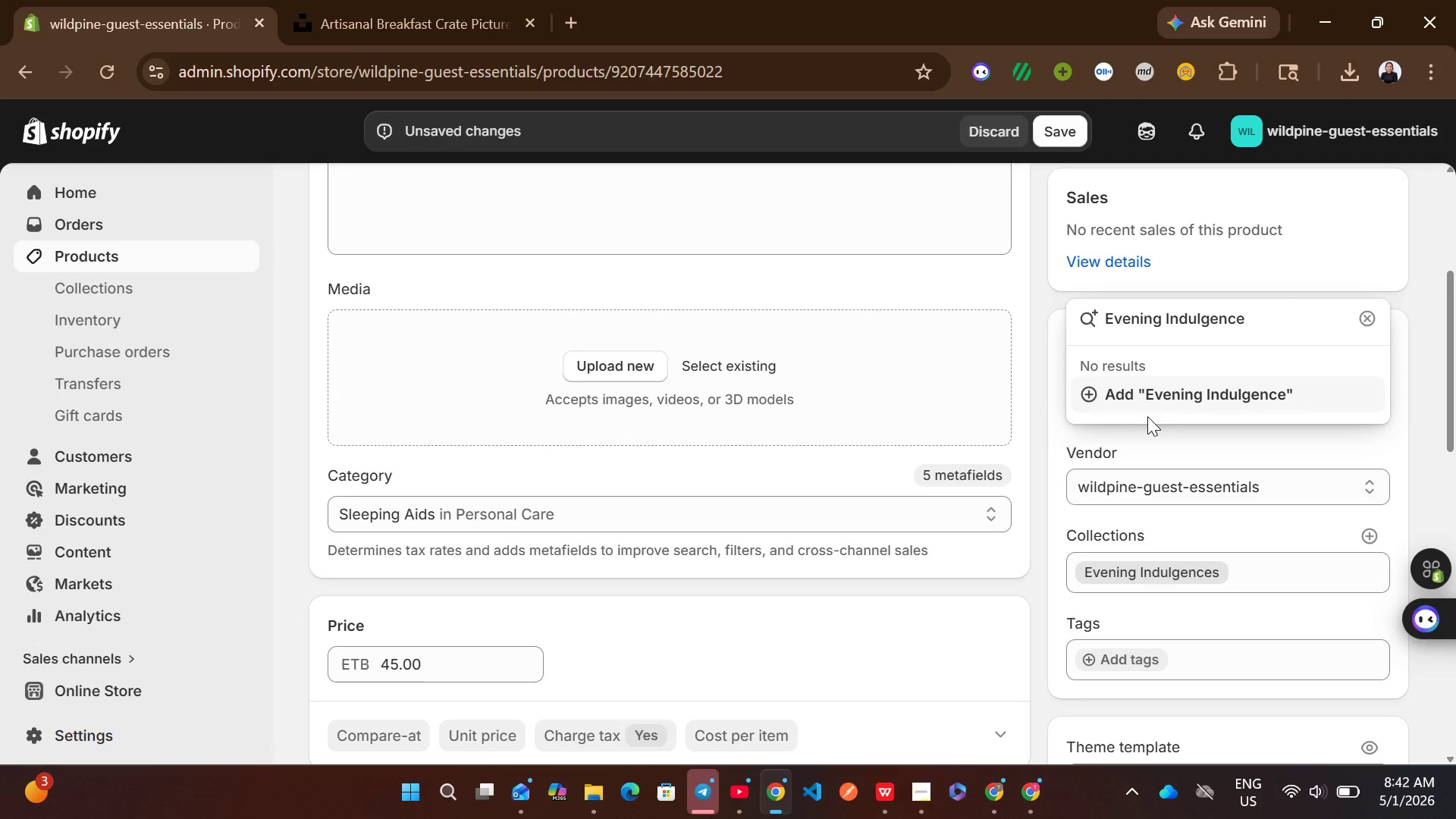 
left_click([1188, 405])
 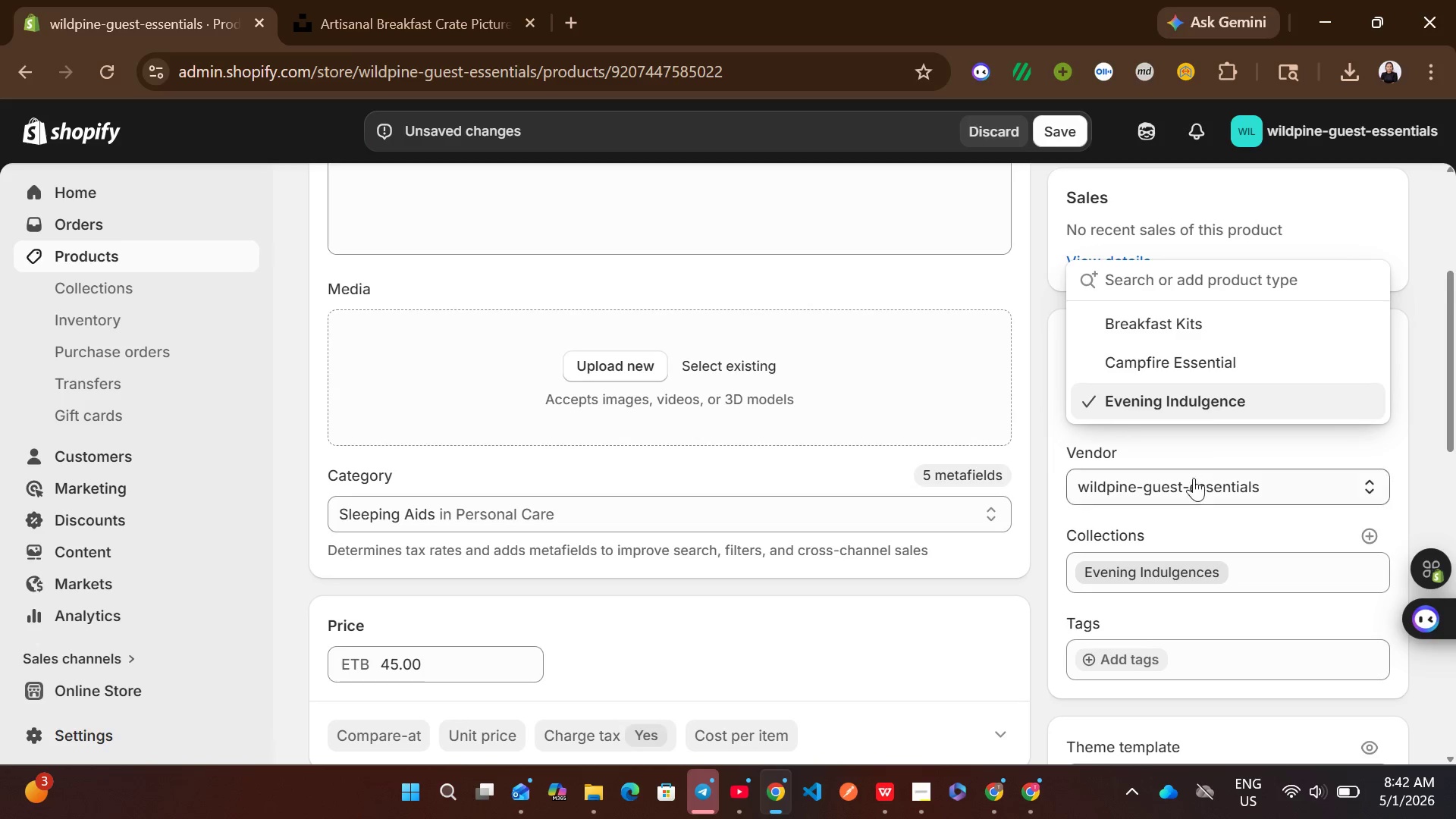 
left_click([1187, 495])
 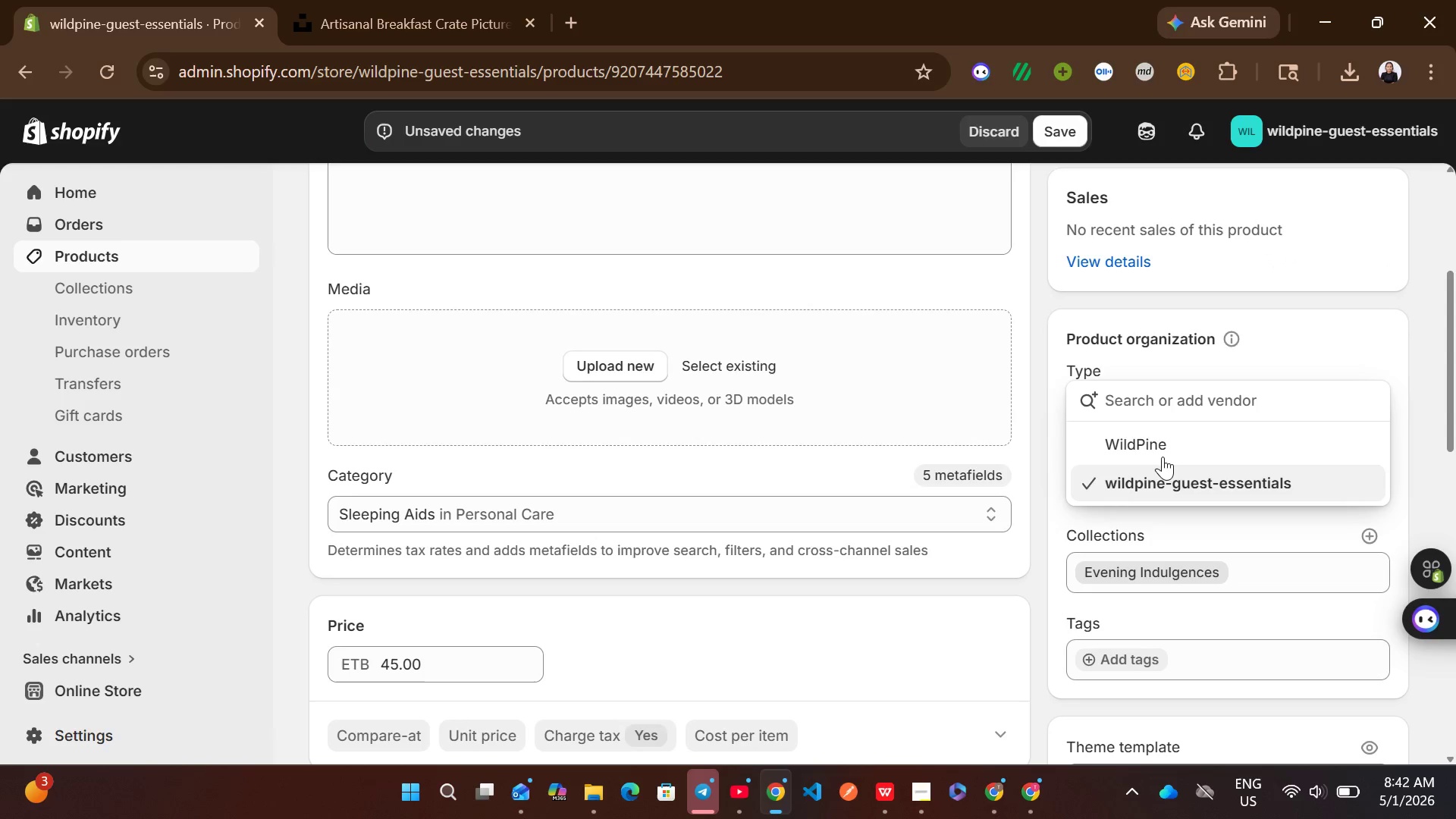 
left_click([1162, 456])
 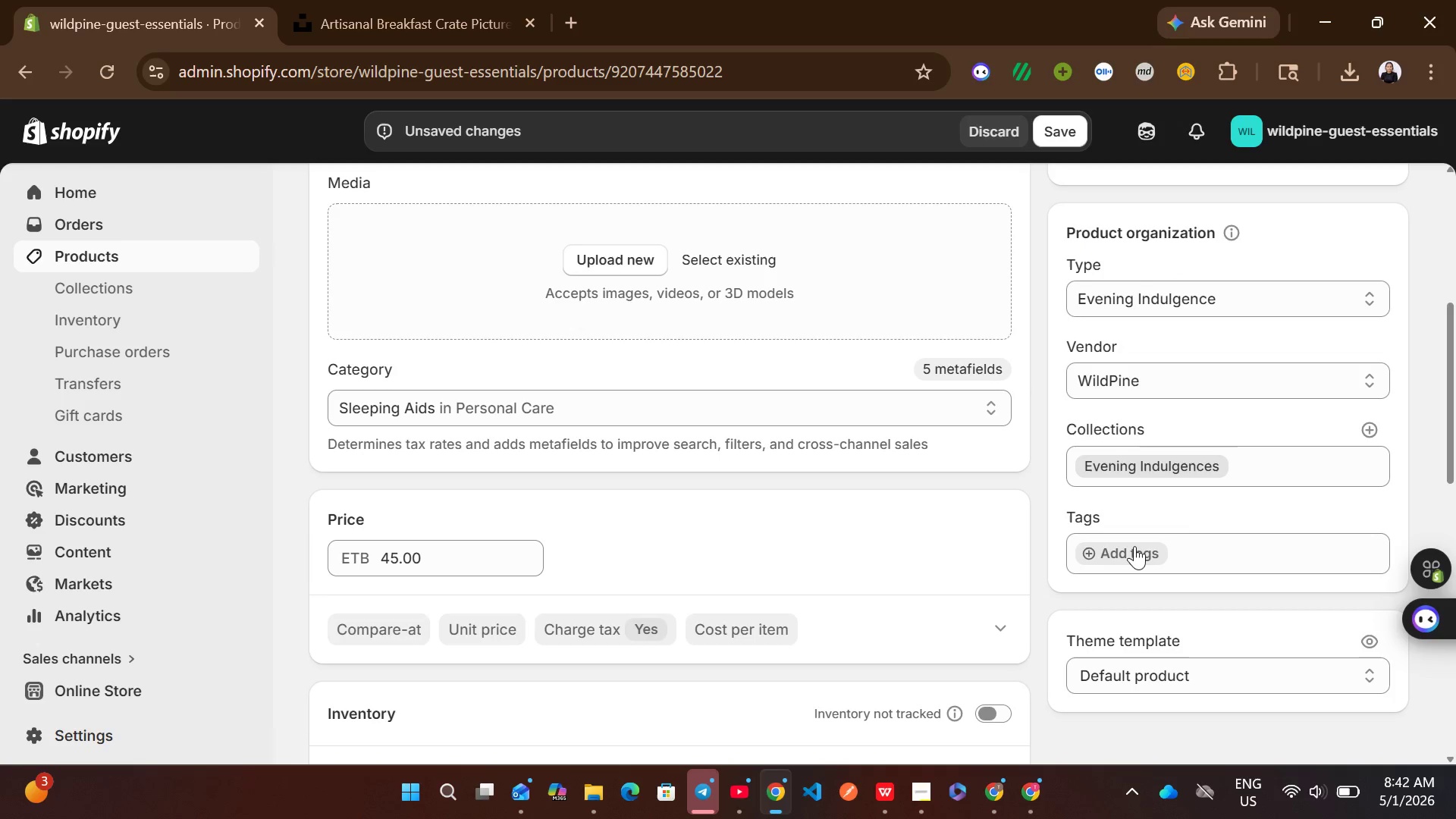 
left_click([1131, 546])
 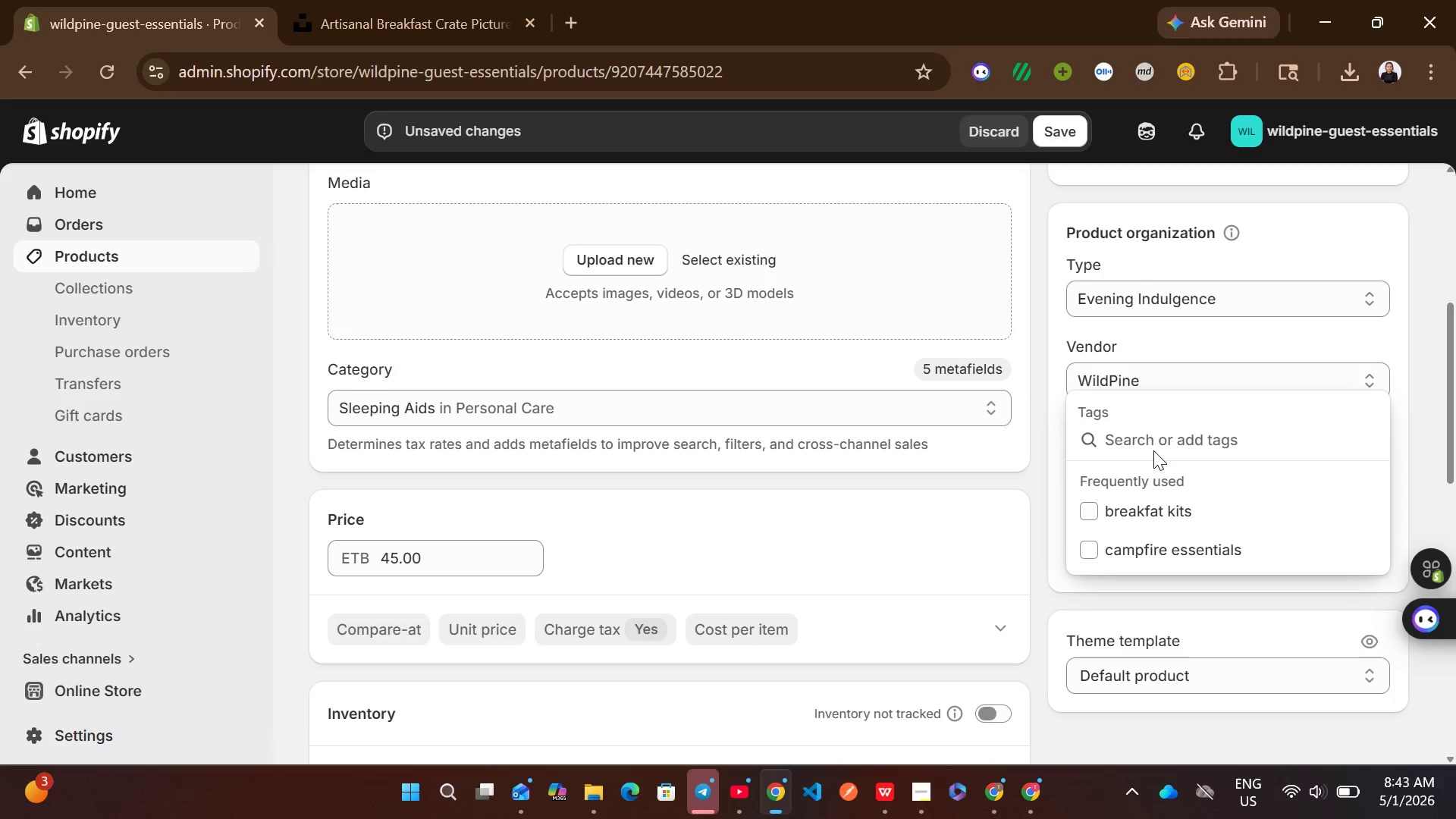 
wait(5.77)
 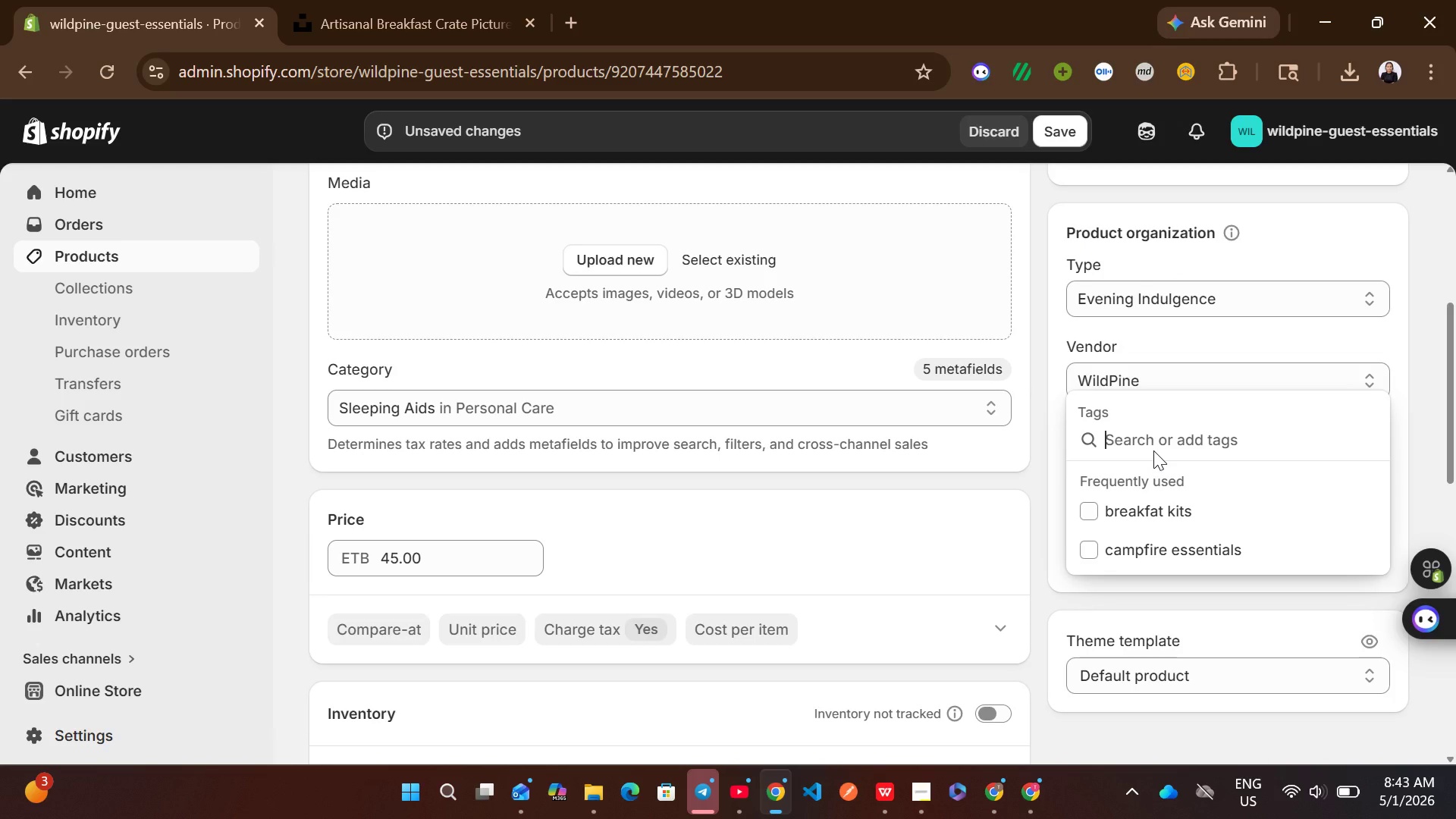 
type(evening indulgences)
 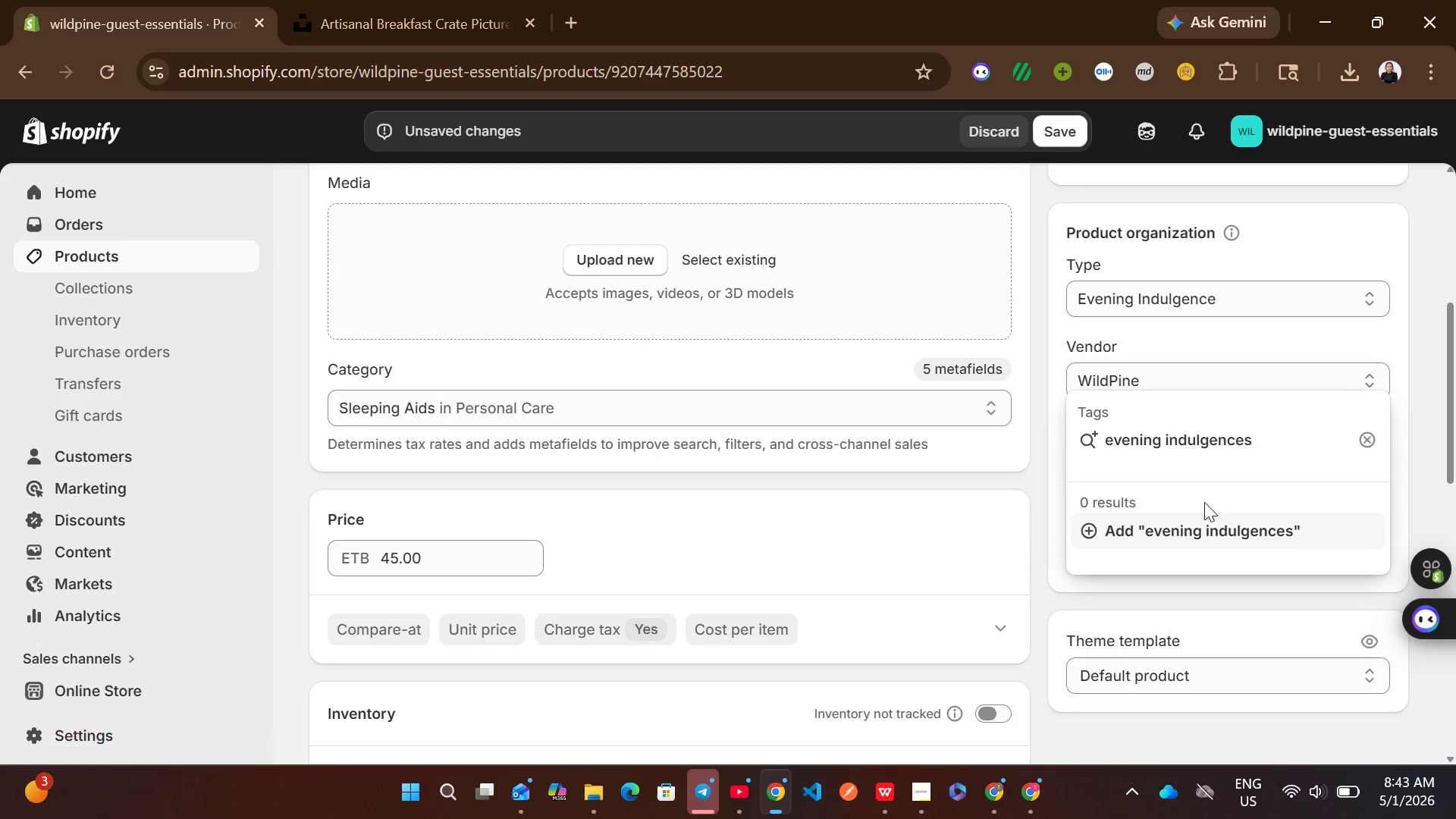 
left_click([1244, 521])
 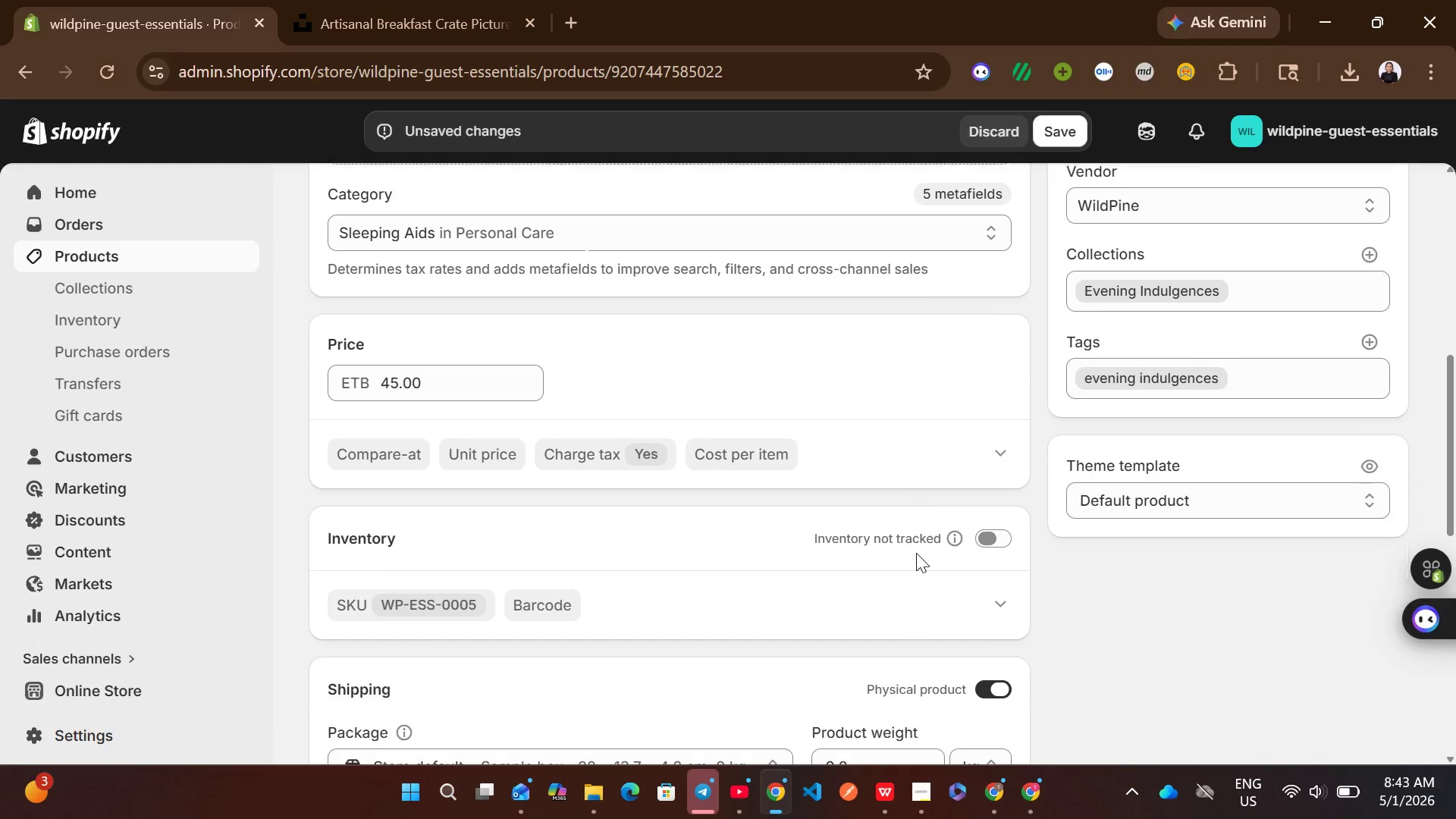 
wait(11.95)
 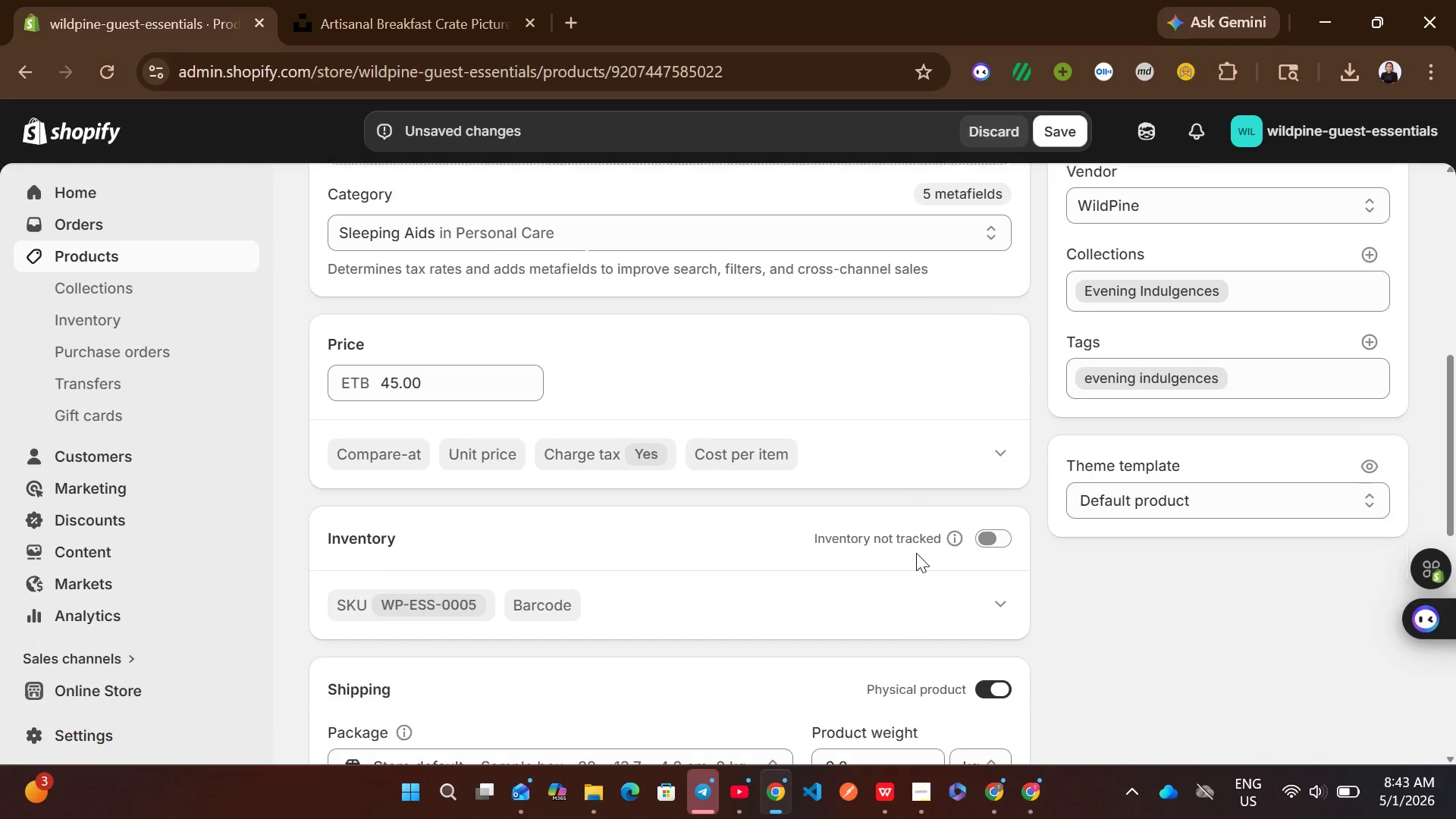 
left_click([580, 284])
 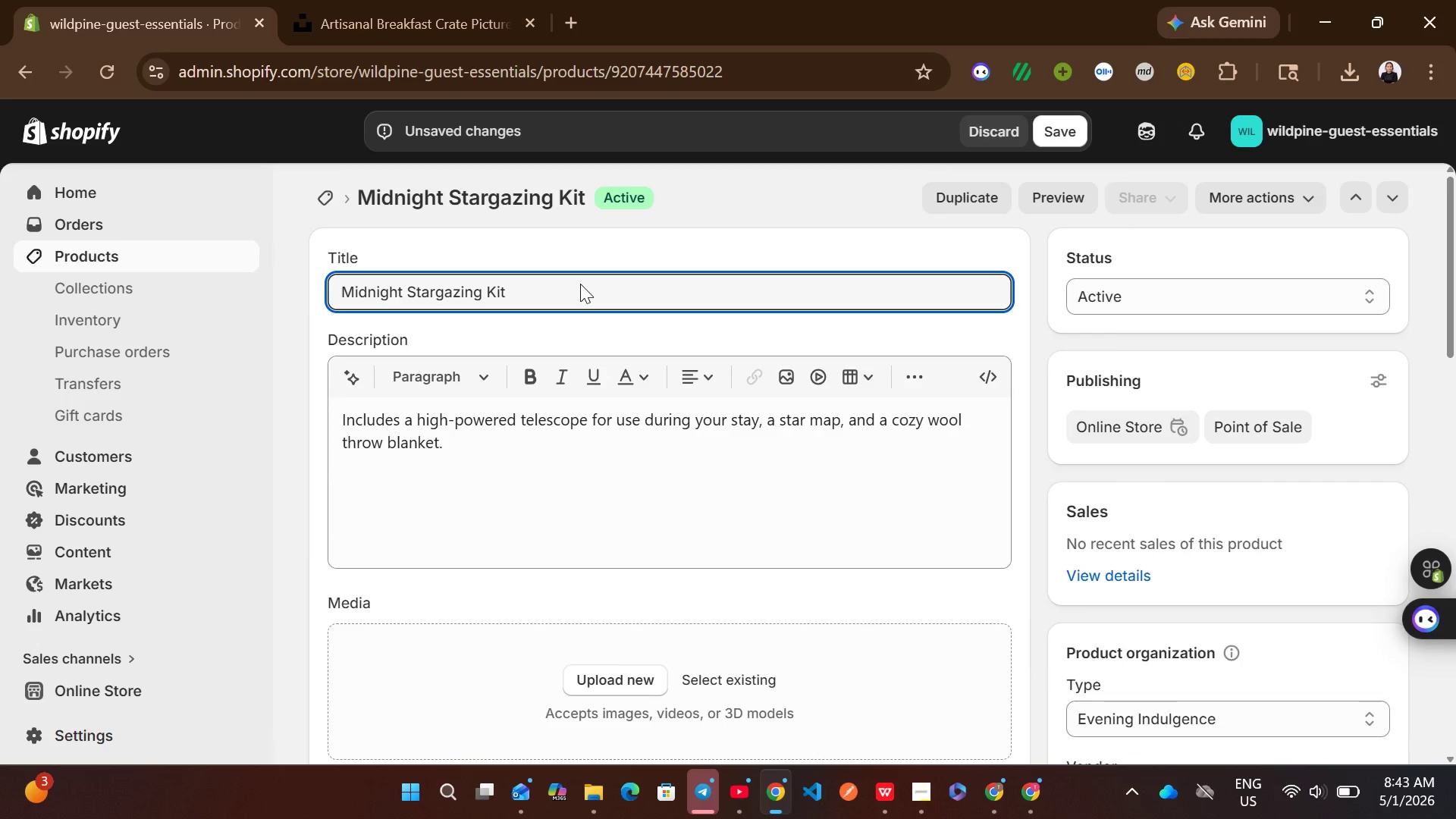 
key(Control+A)
 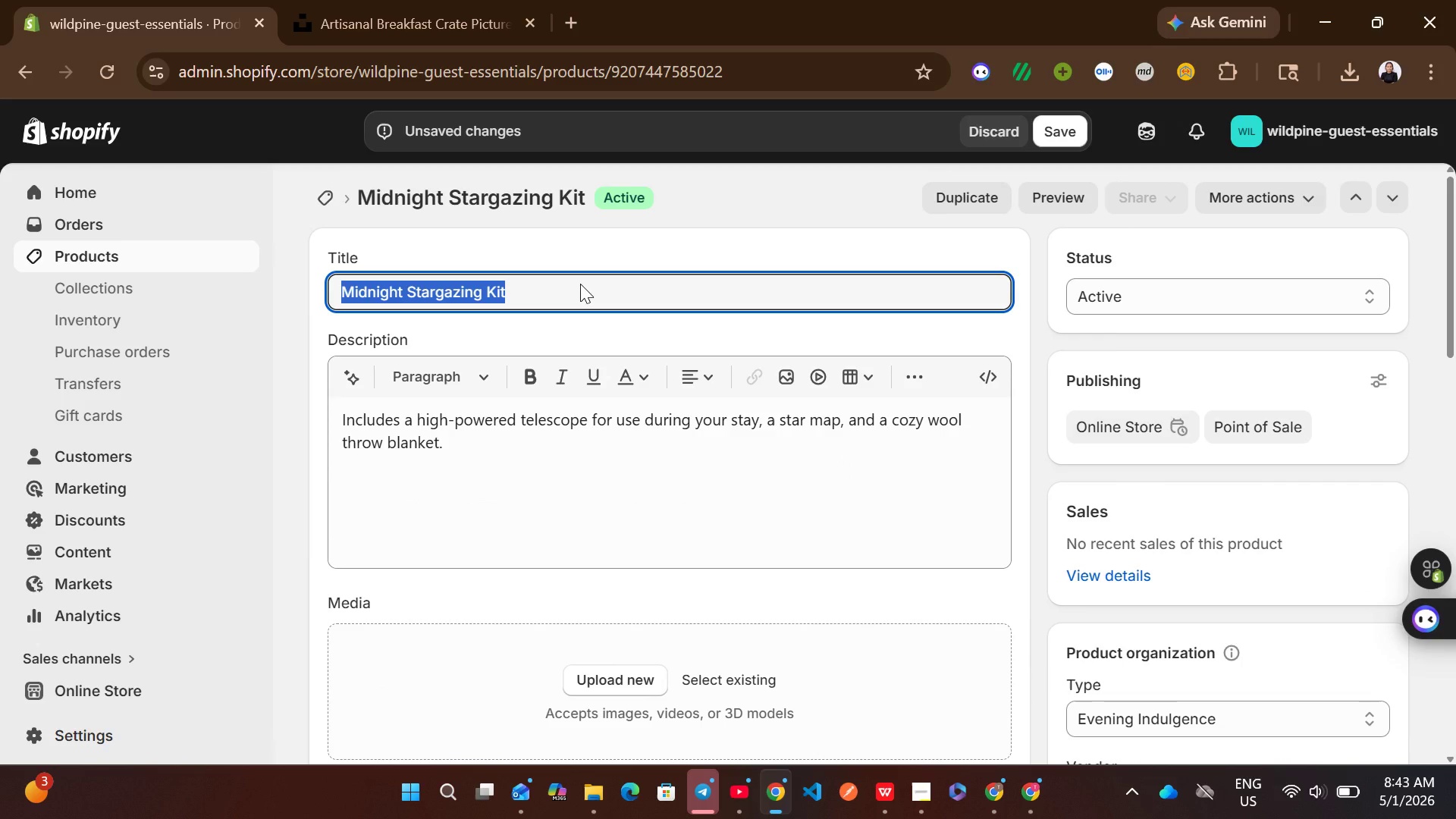 
key(Control+ControlLeft)
 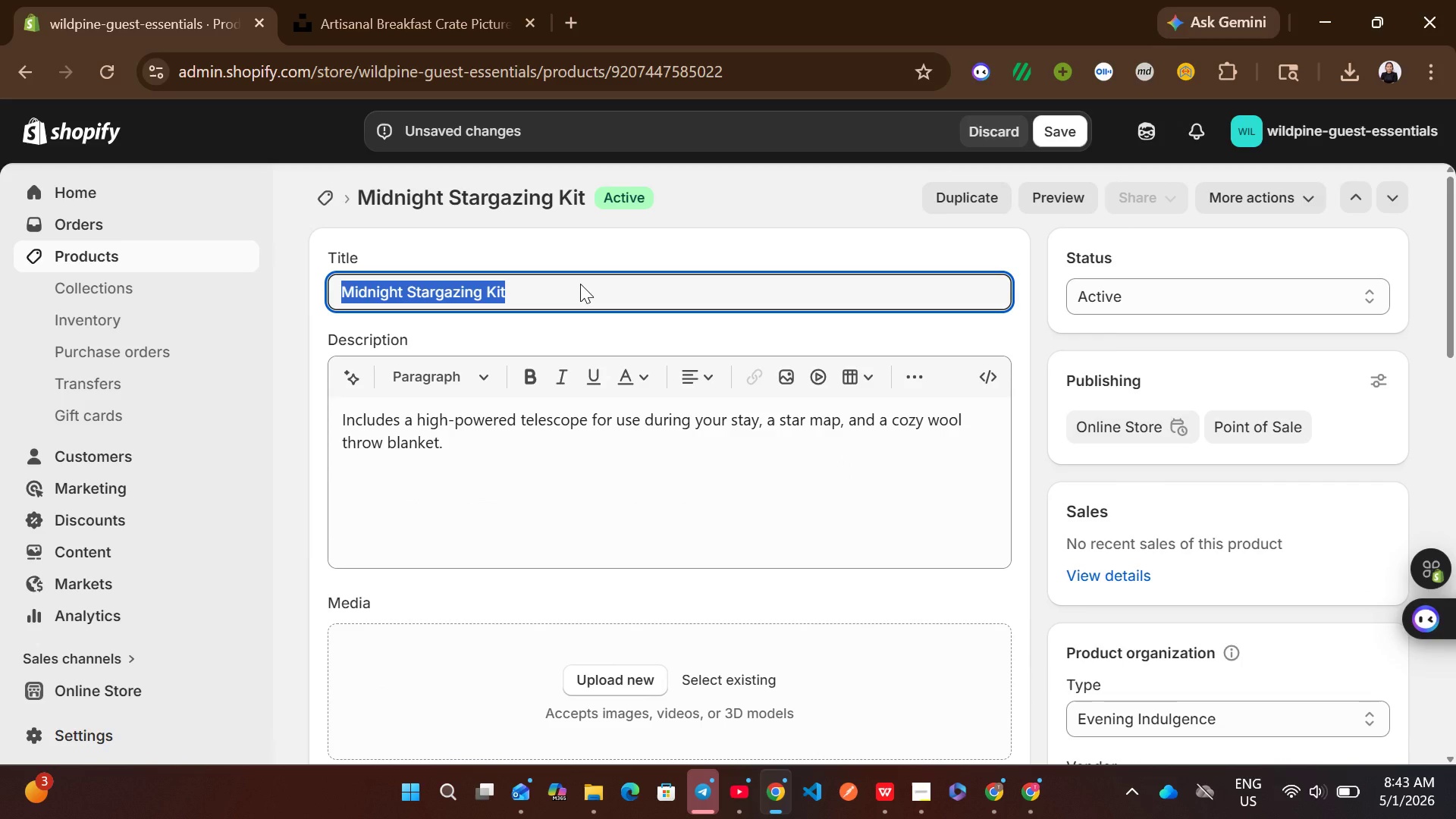 
key(Control+C)
 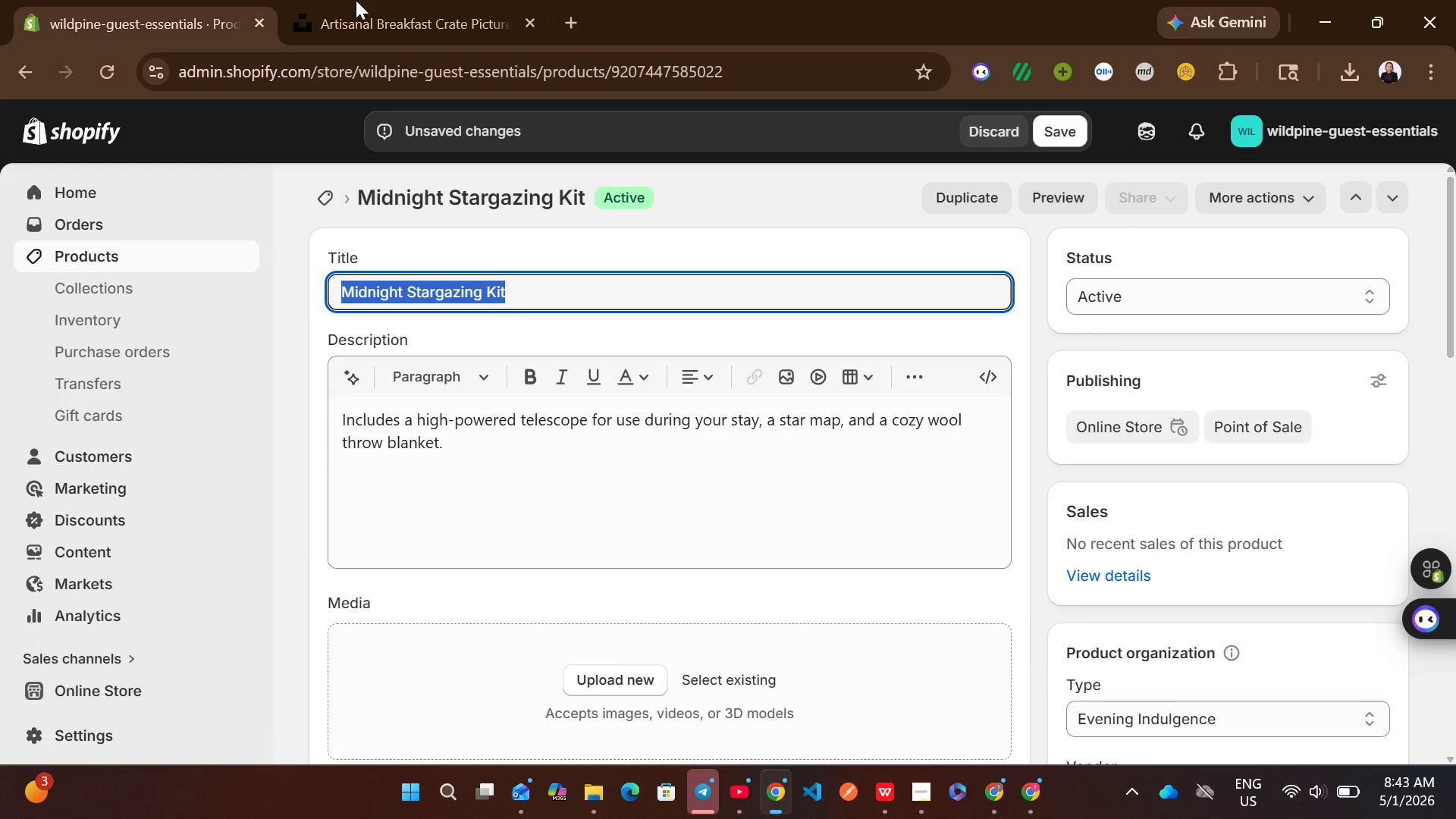 
left_click([357, 0])
 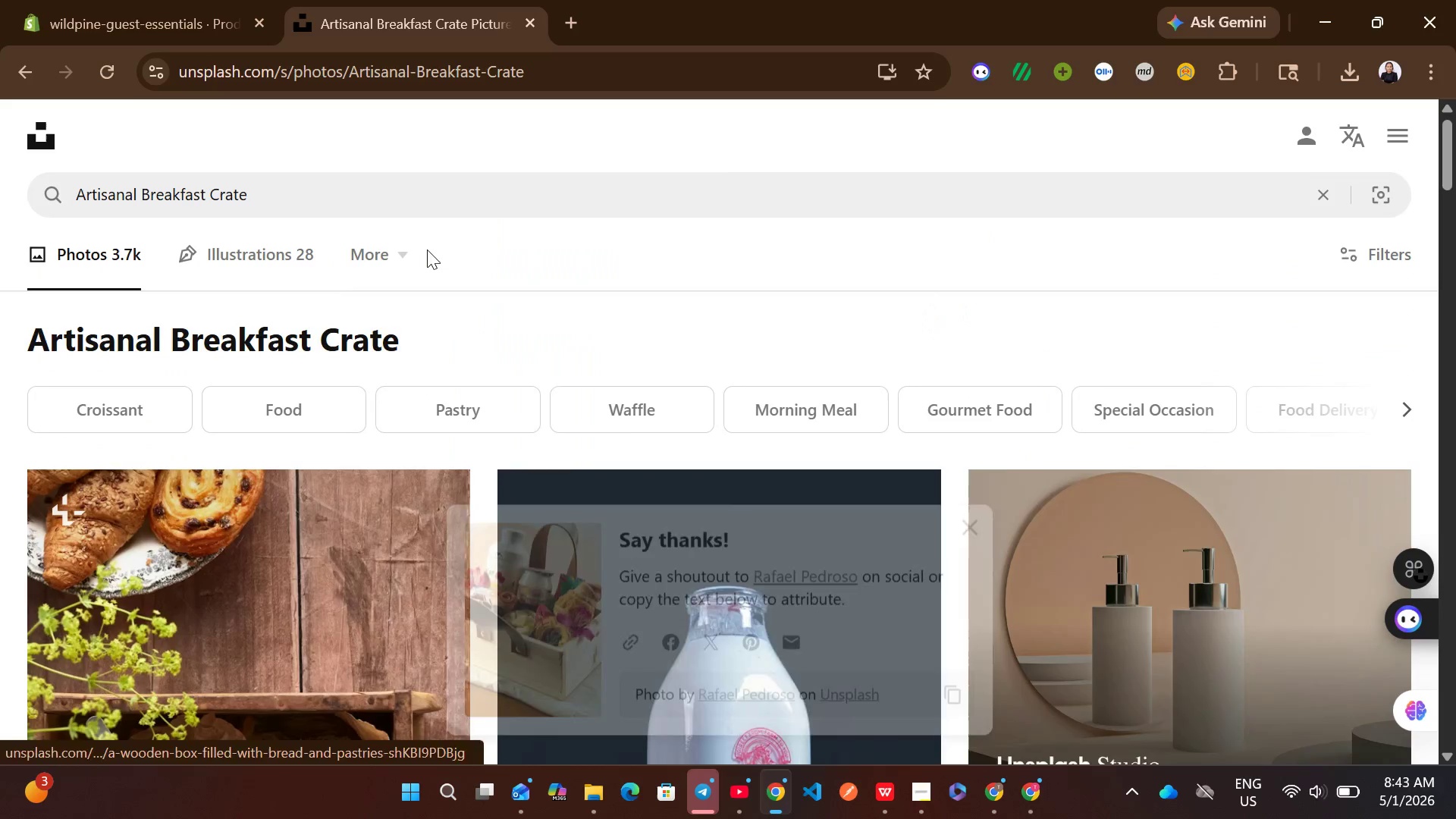 
left_click([426, 191])
 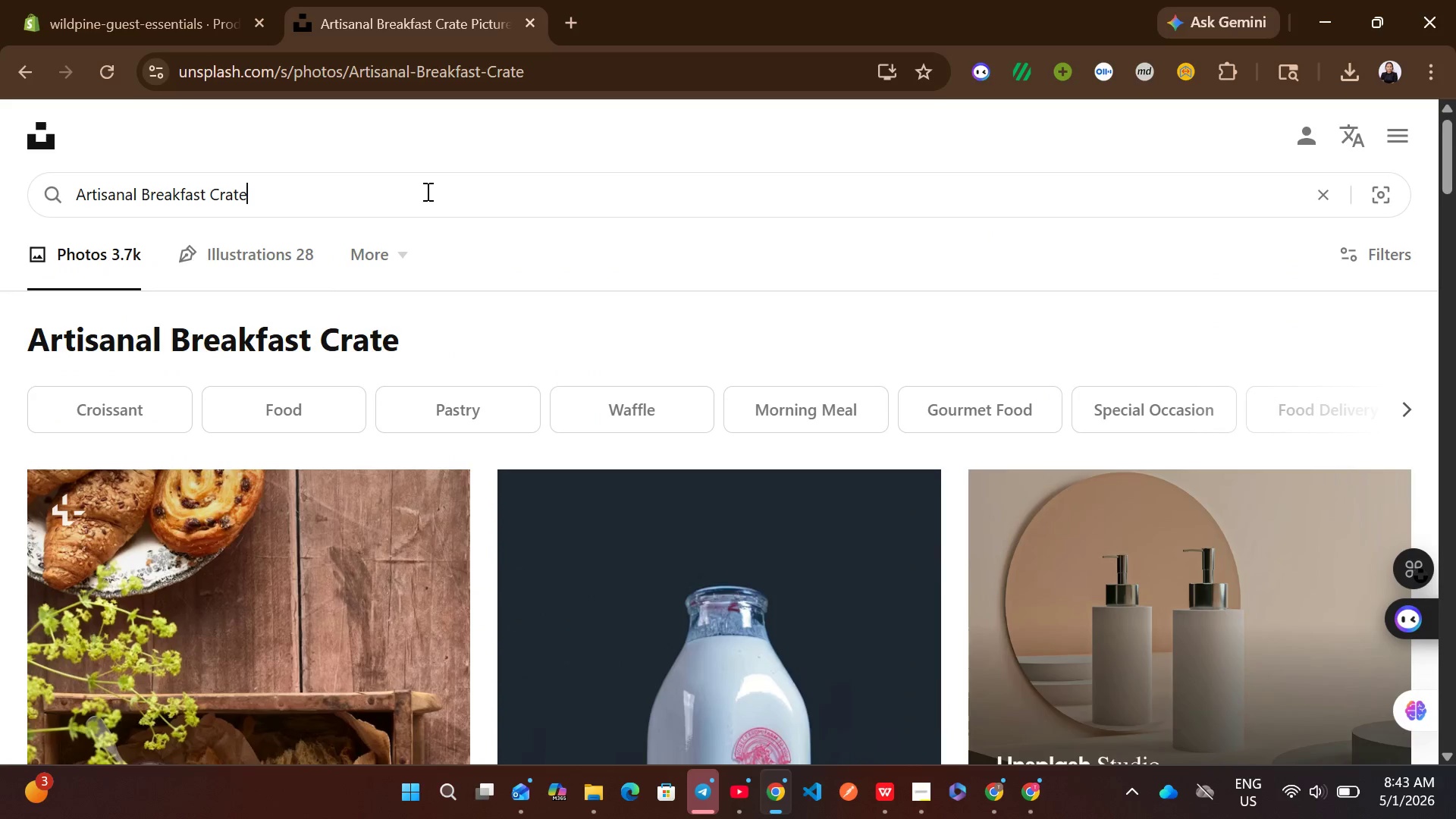 
key(Control+A)
 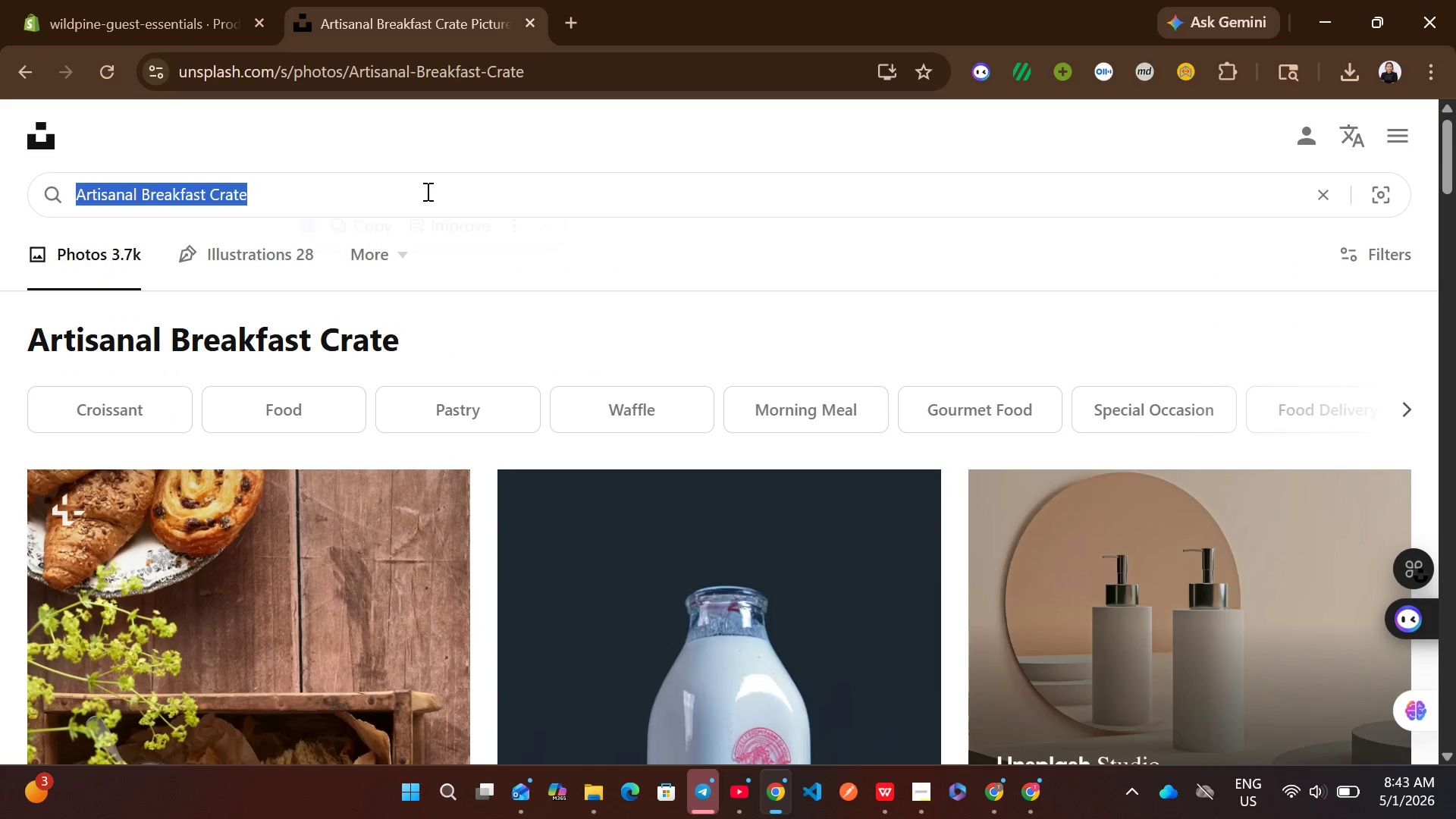 
key(Control+ControlLeft)
 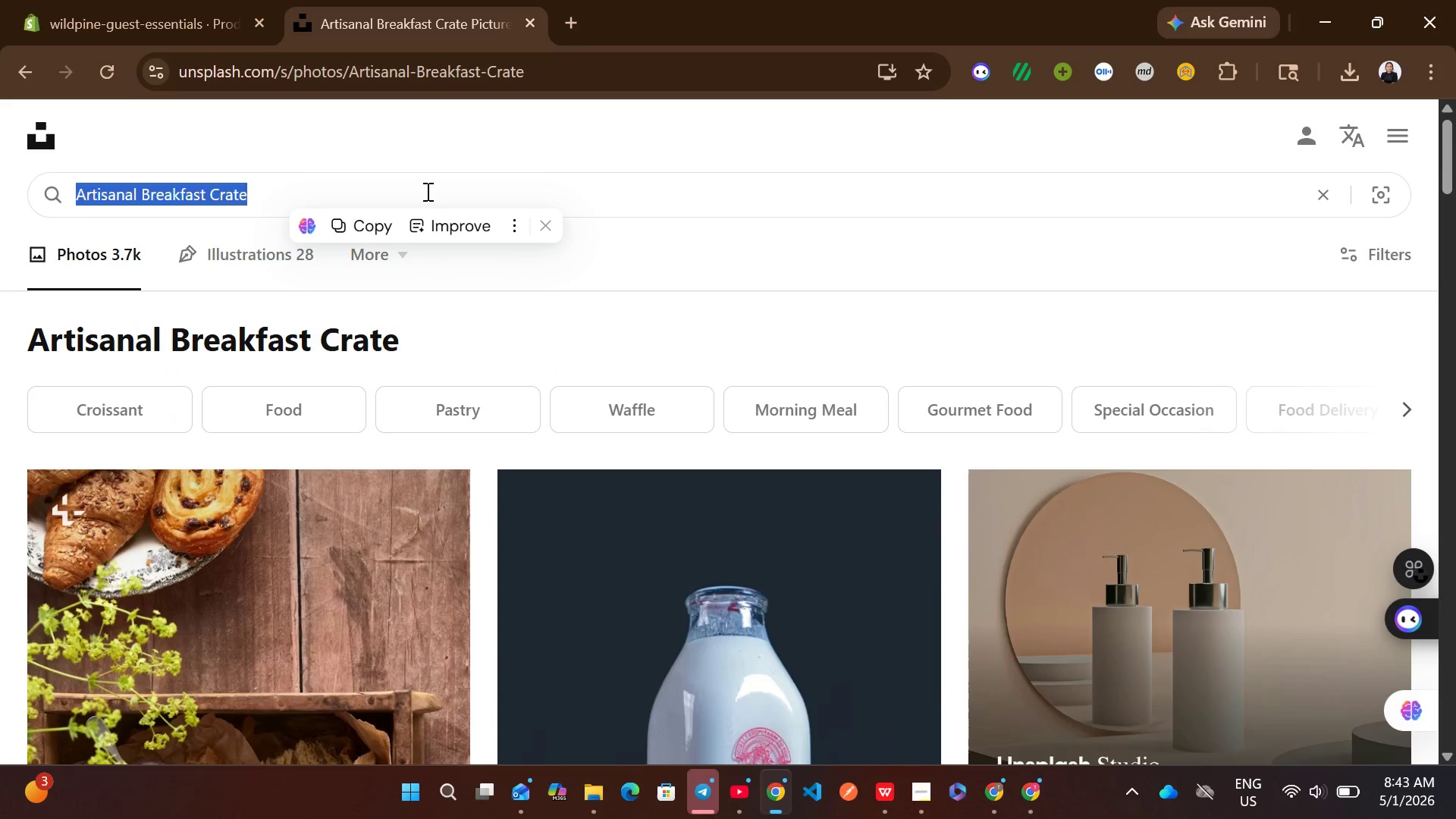 
key(Control+V)
 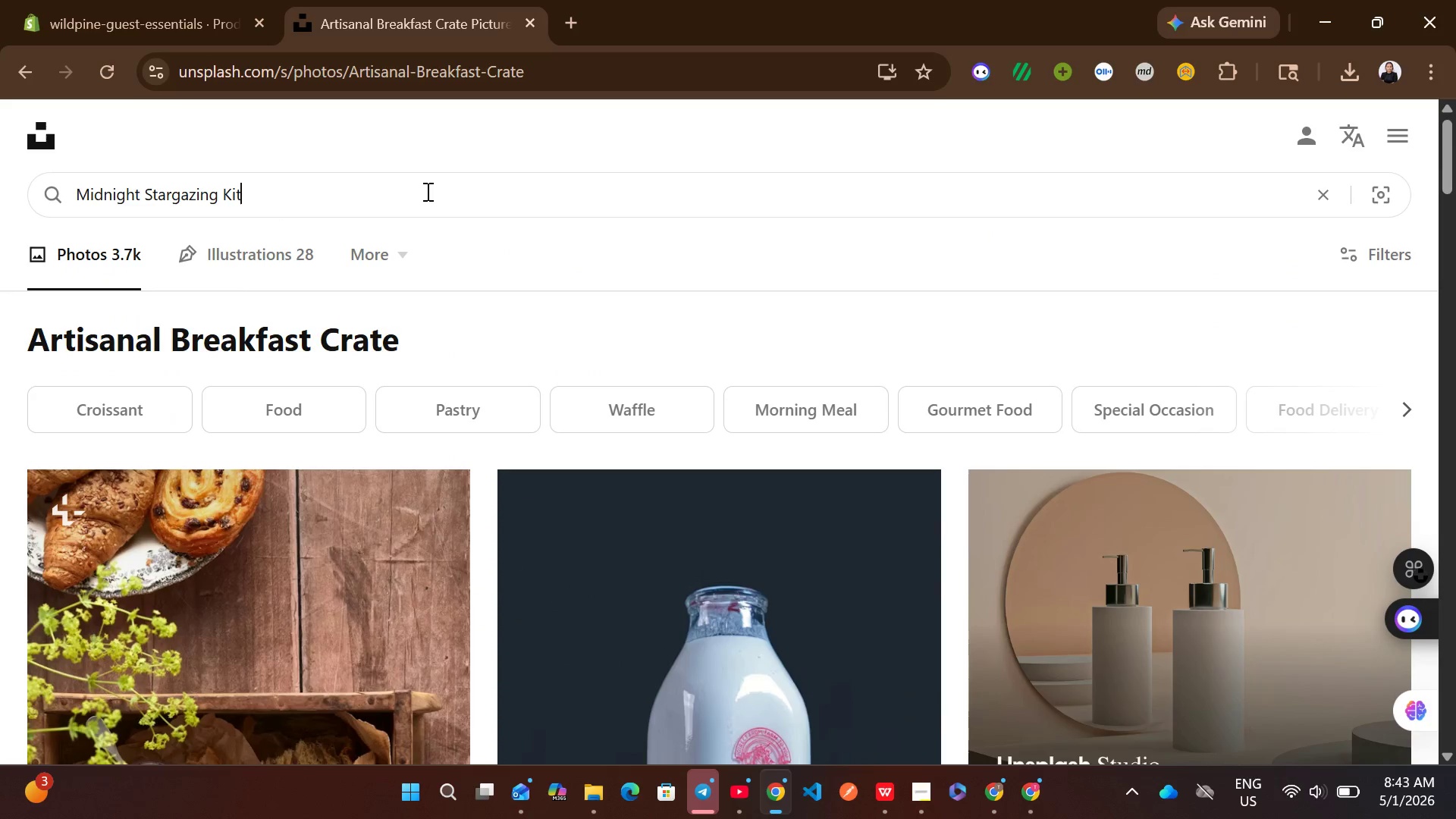 
key(Enter)
 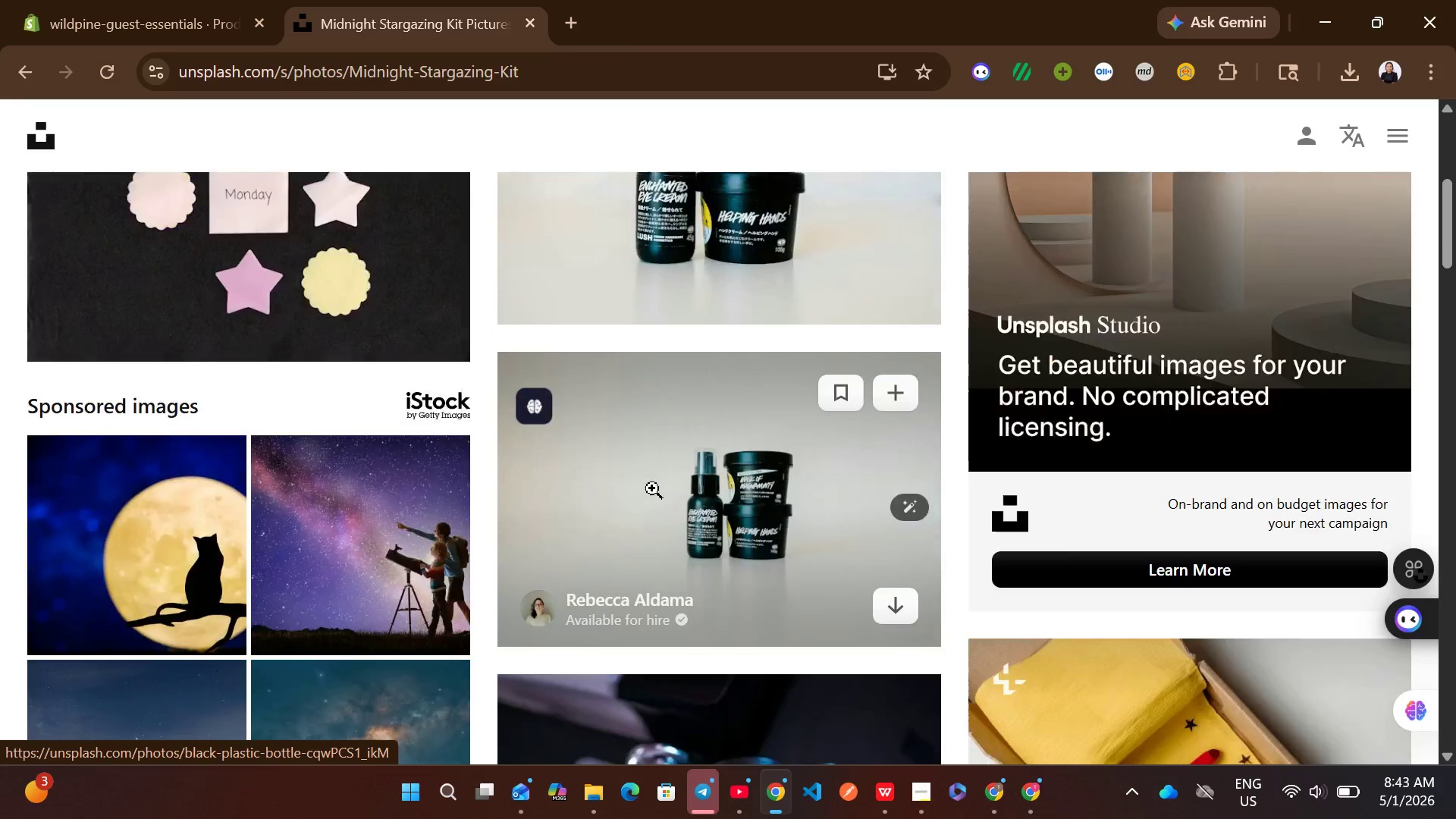 
mouse_move([804, 601])
 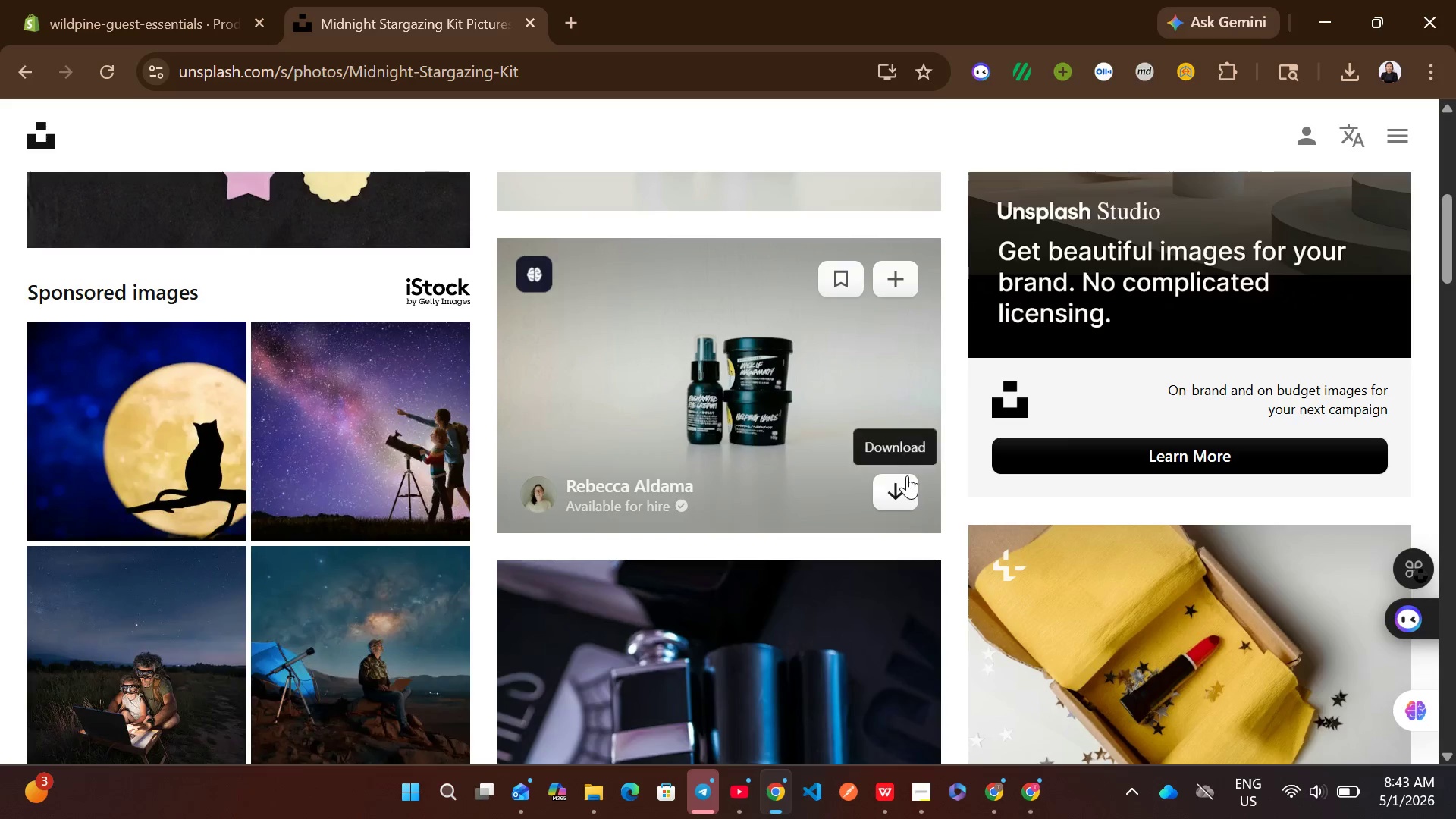 
left_click([902, 491])
 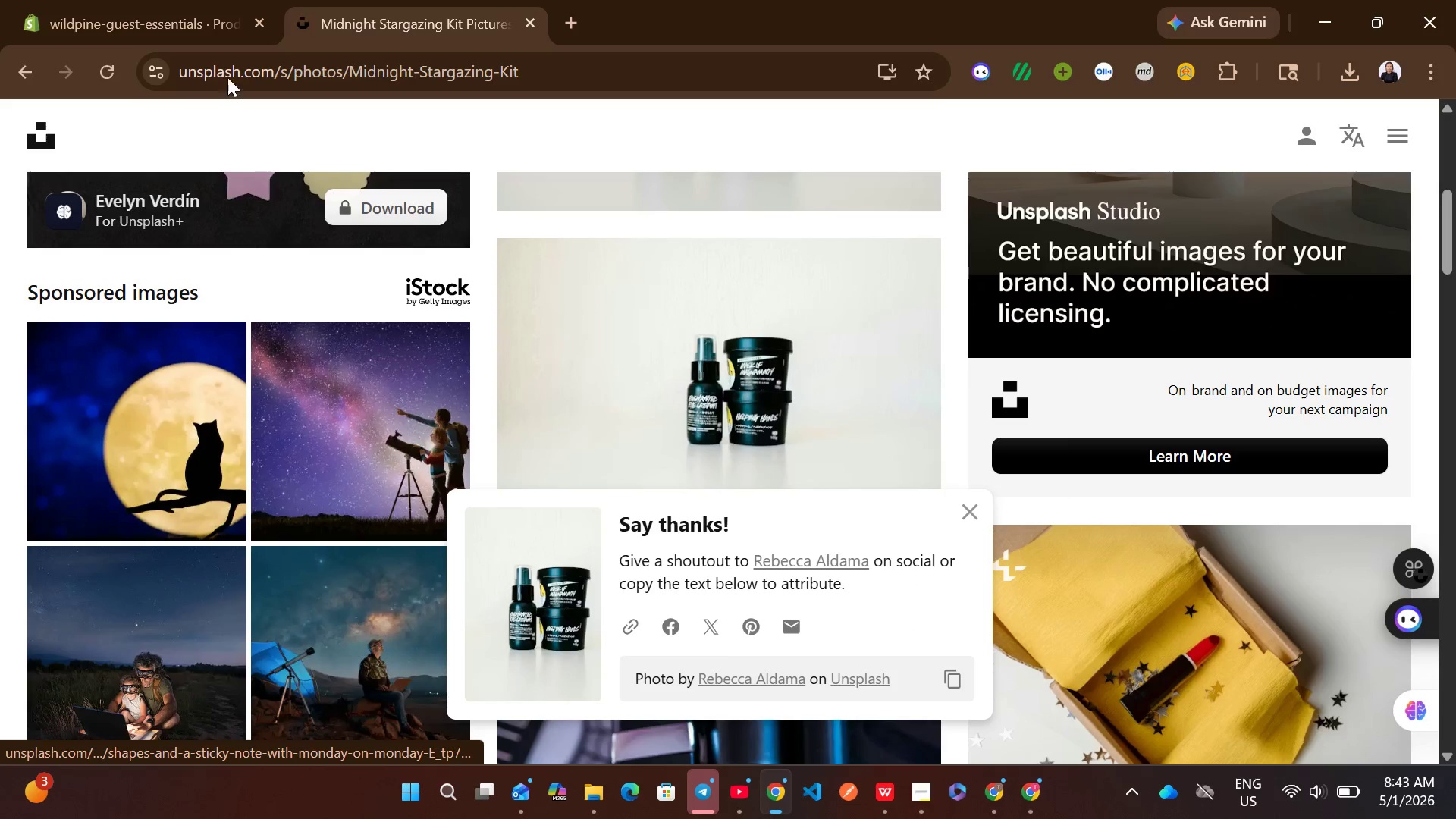 
left_click([133, 0])
 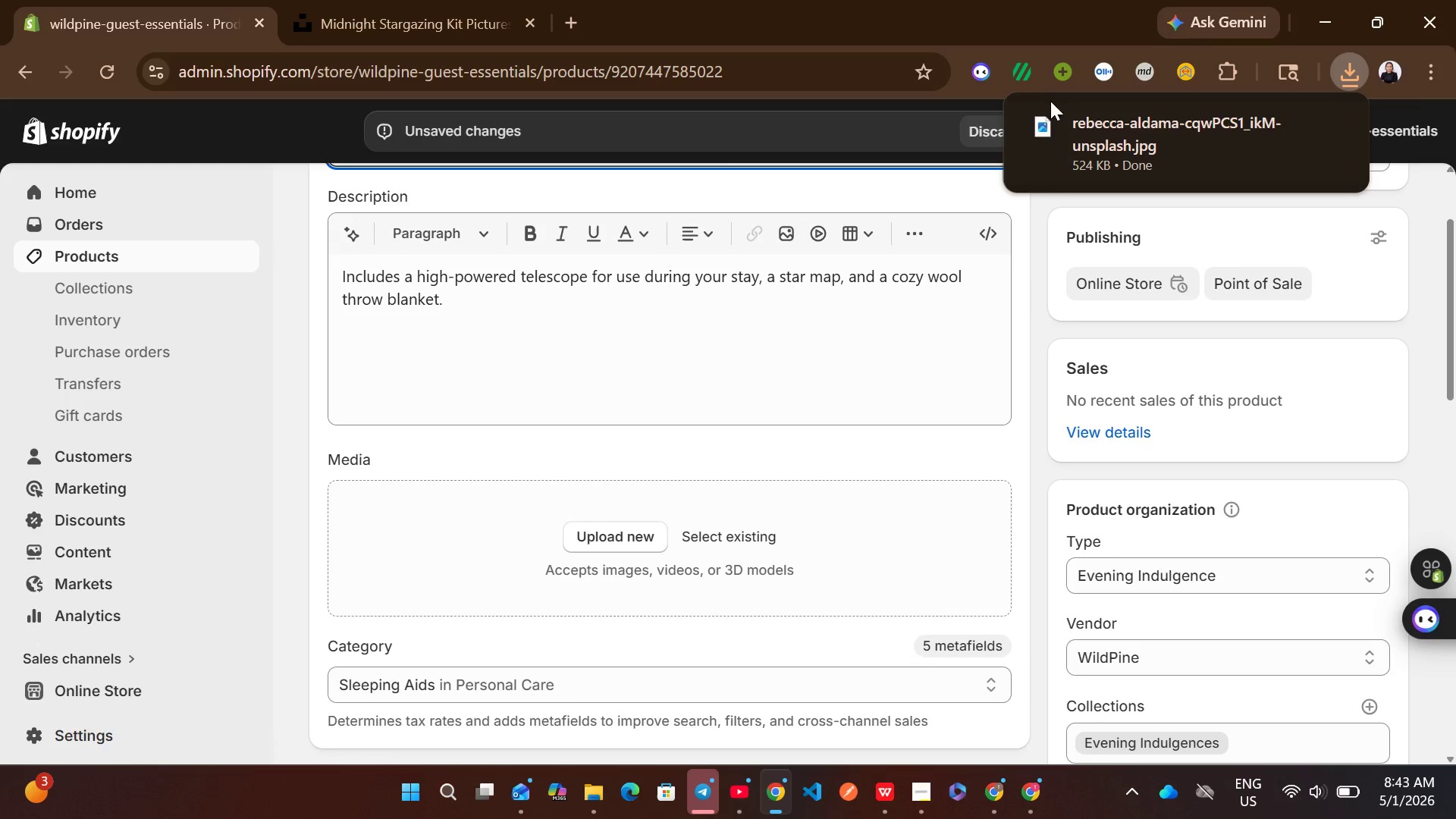 
left_click_drag(start_coordinate=[1110, 119], to_coordinate=[658, 523])
 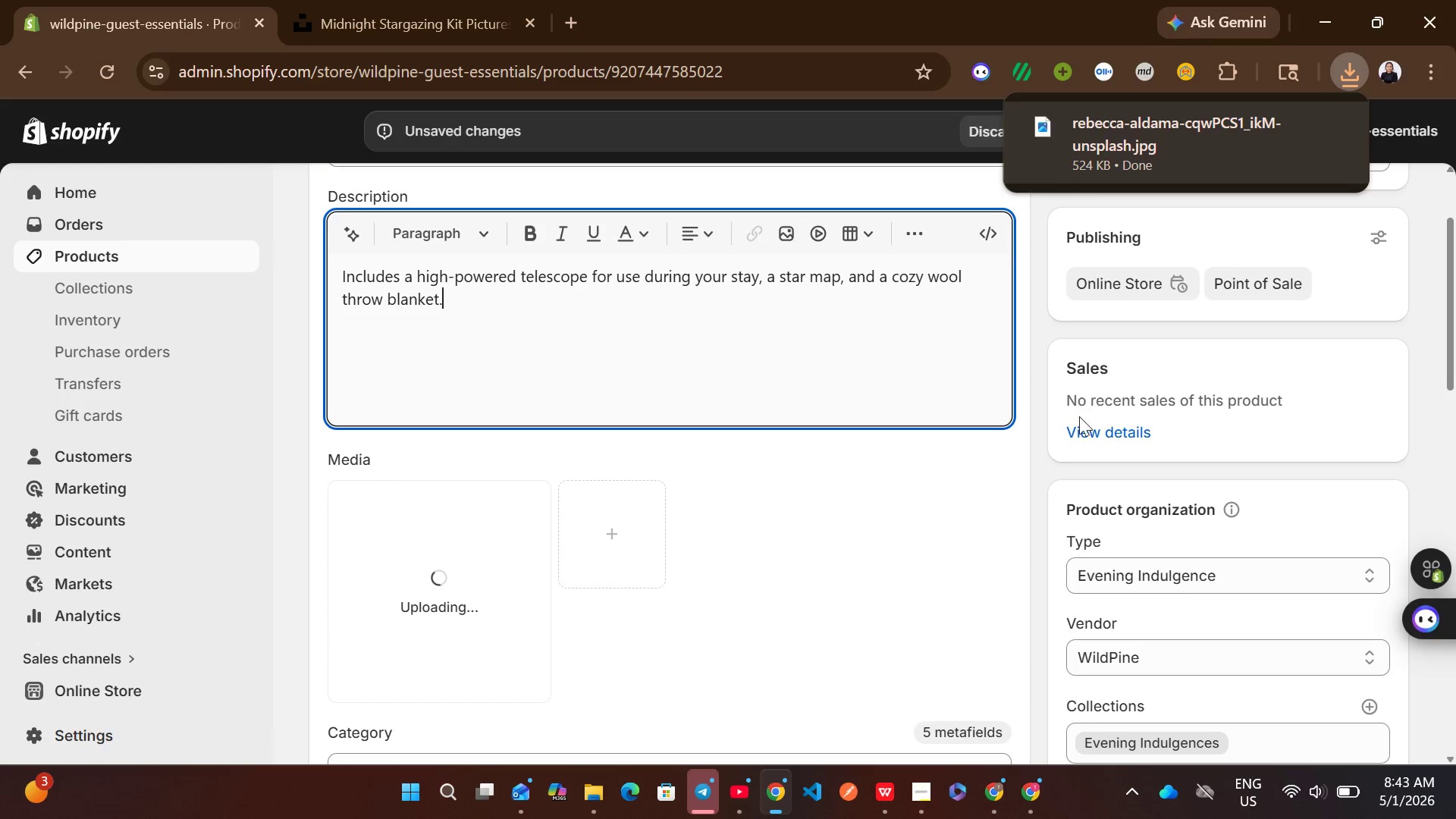 
left_click([1048, 479])
 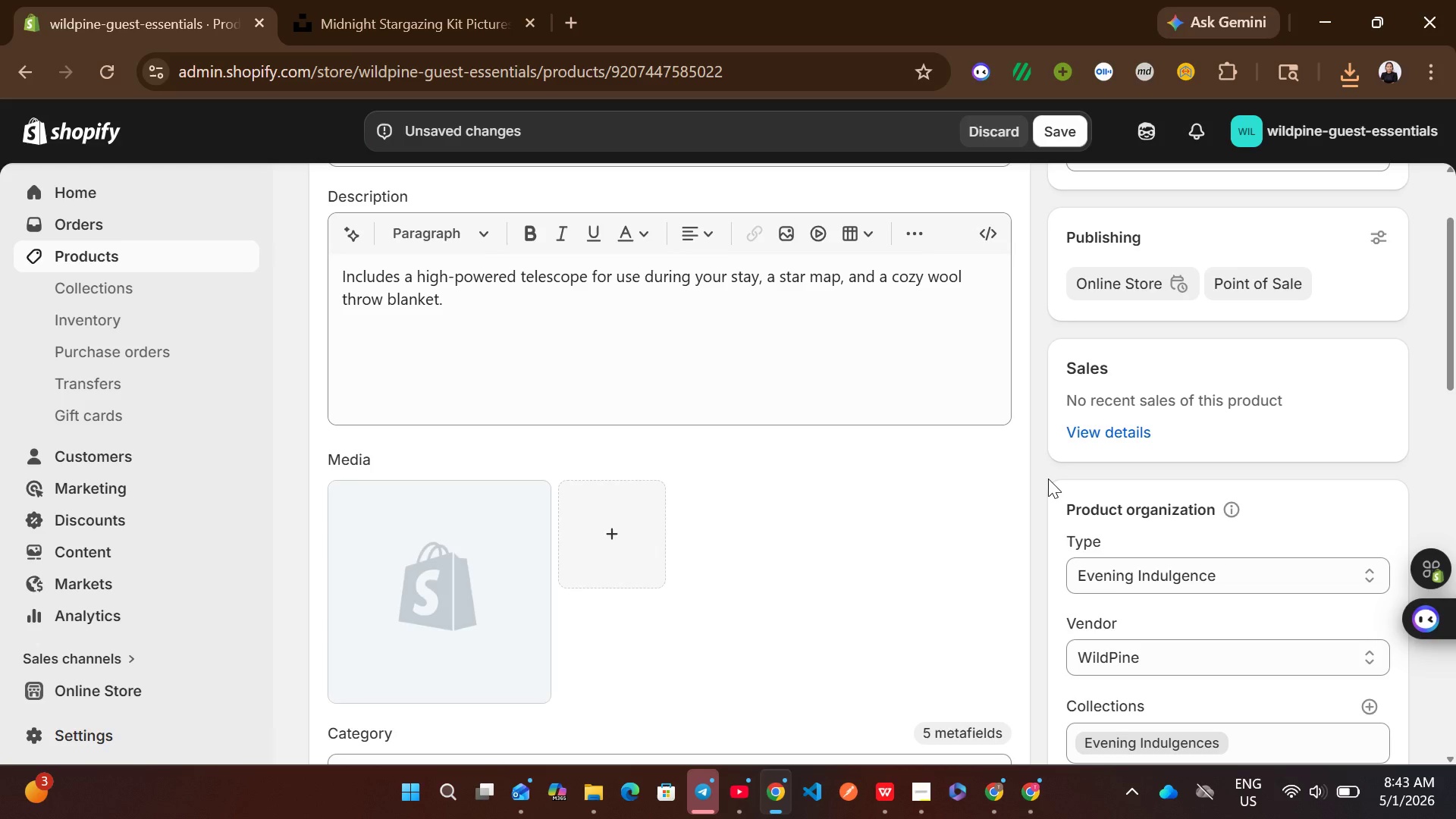 
wait(5.56)
 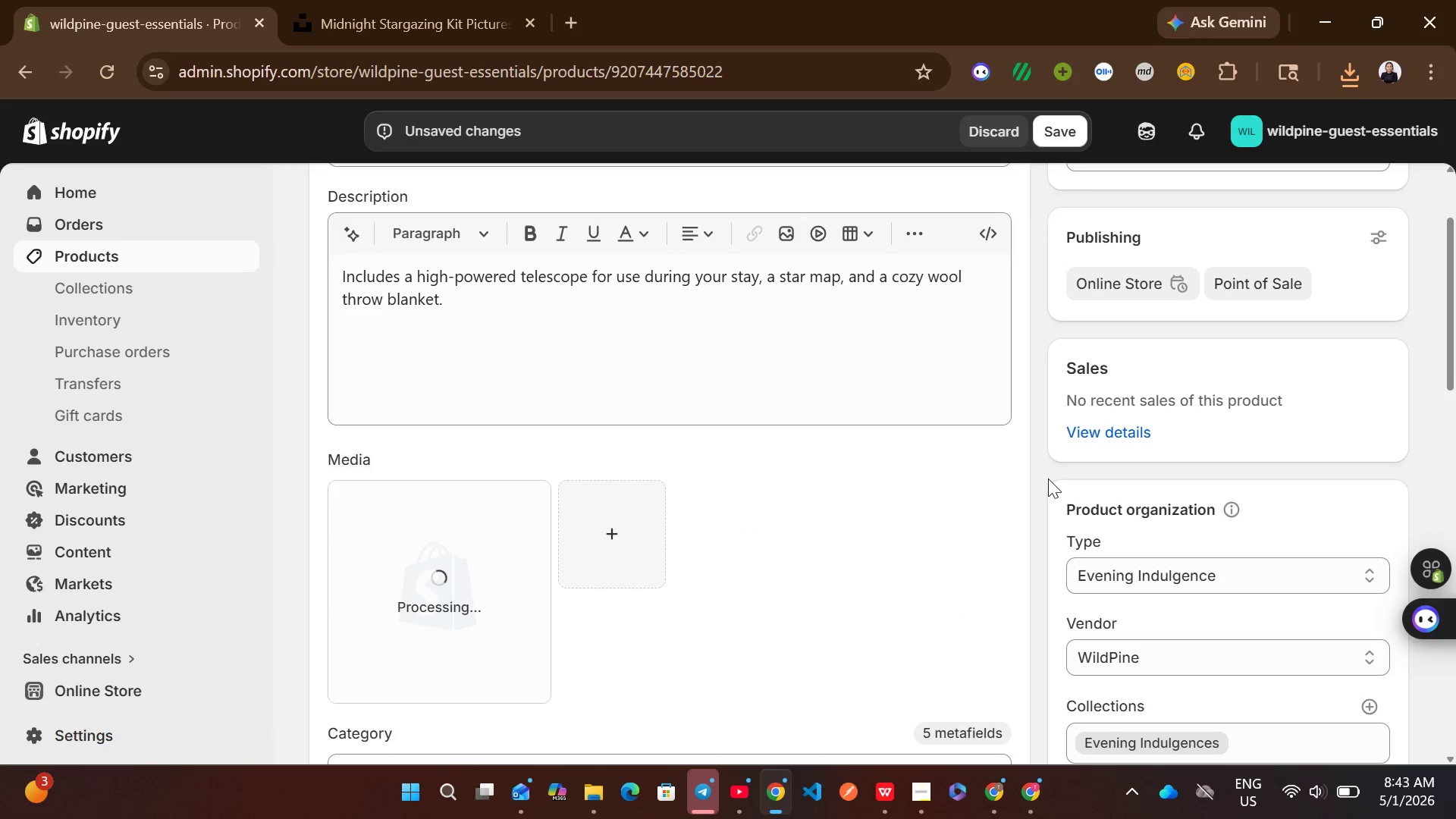 
left_click([471, 572])
 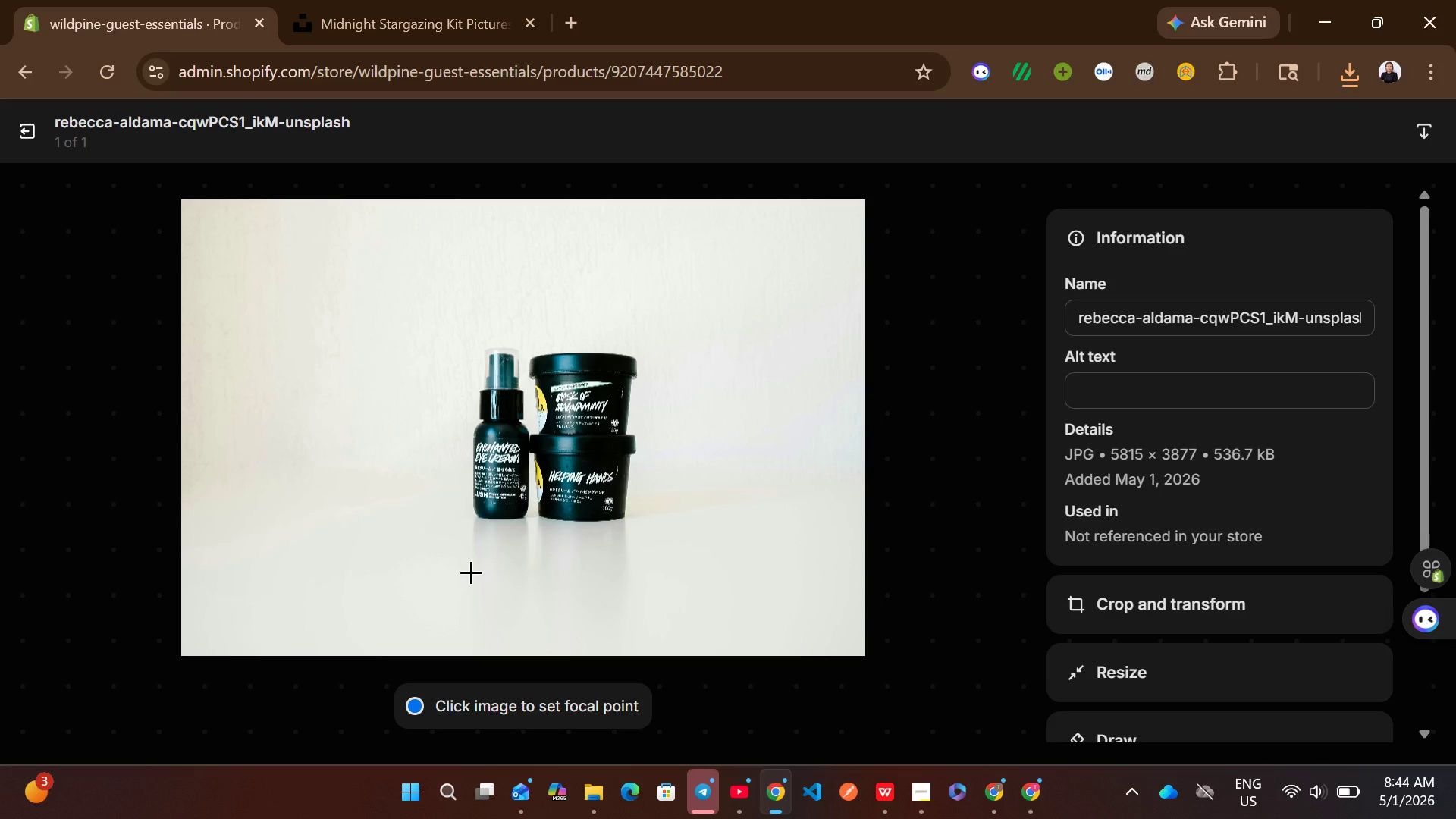 
wait(13.72)
 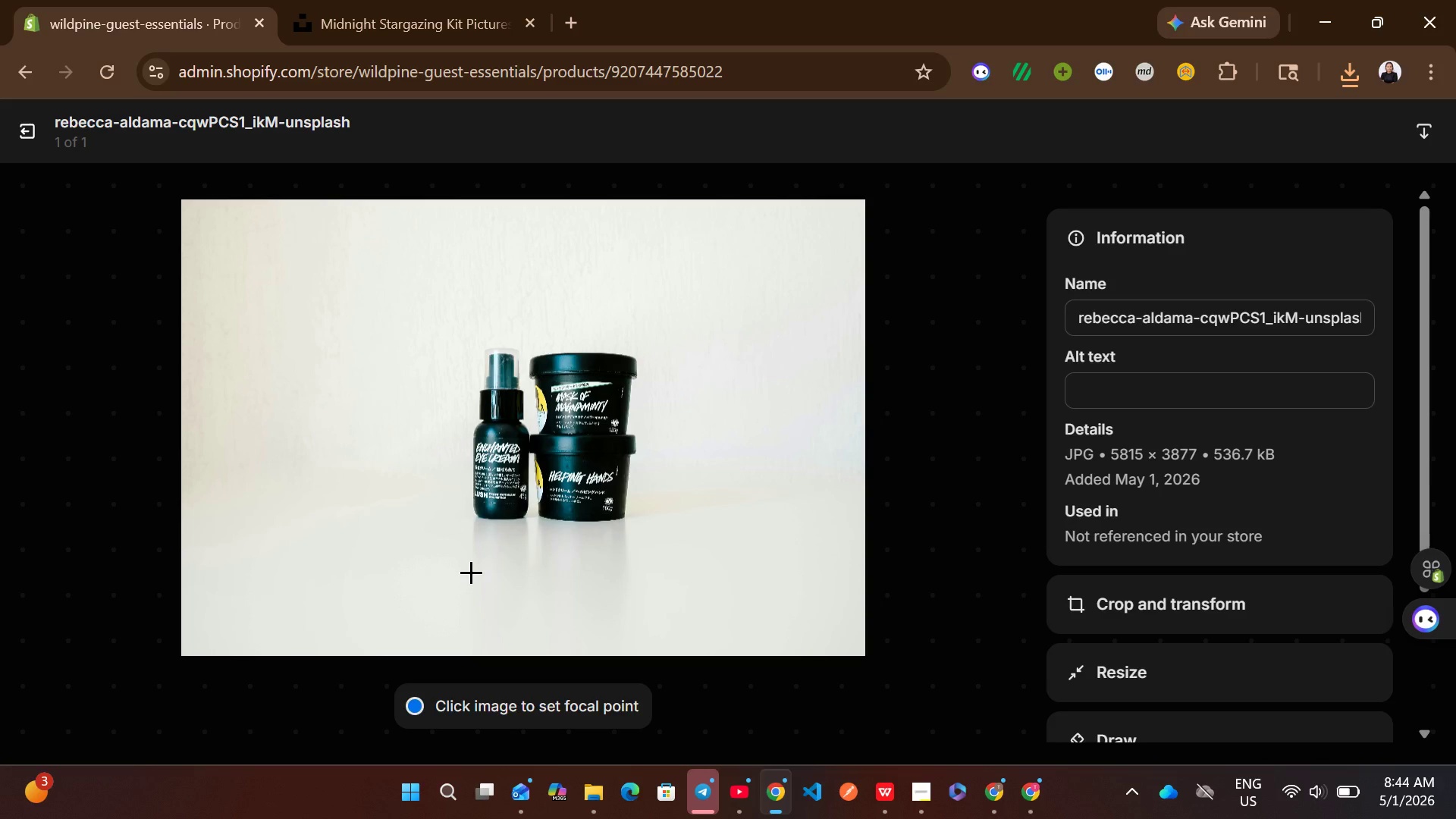 
left_click([1090, 391])
 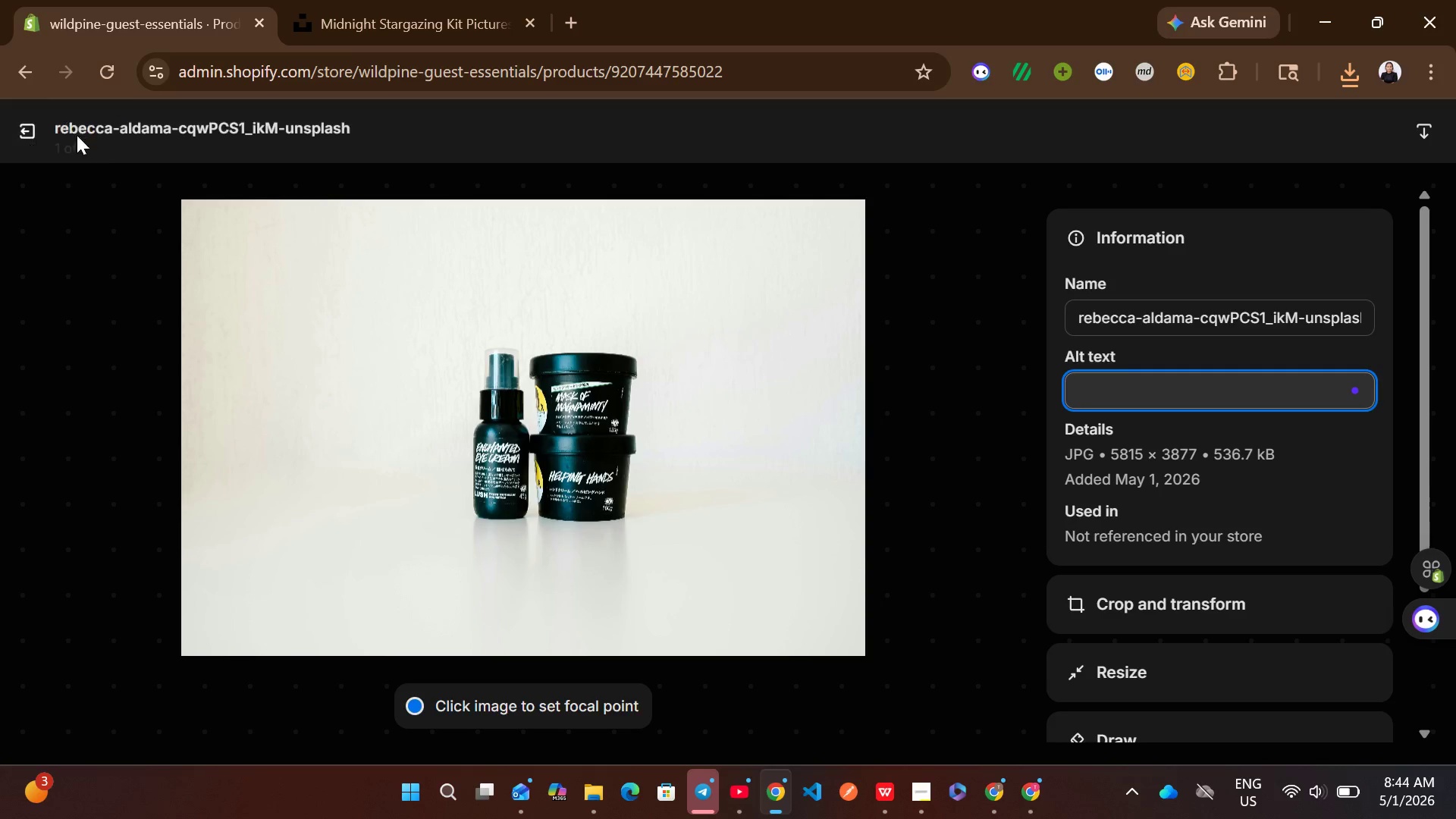 
wait(7.73)
 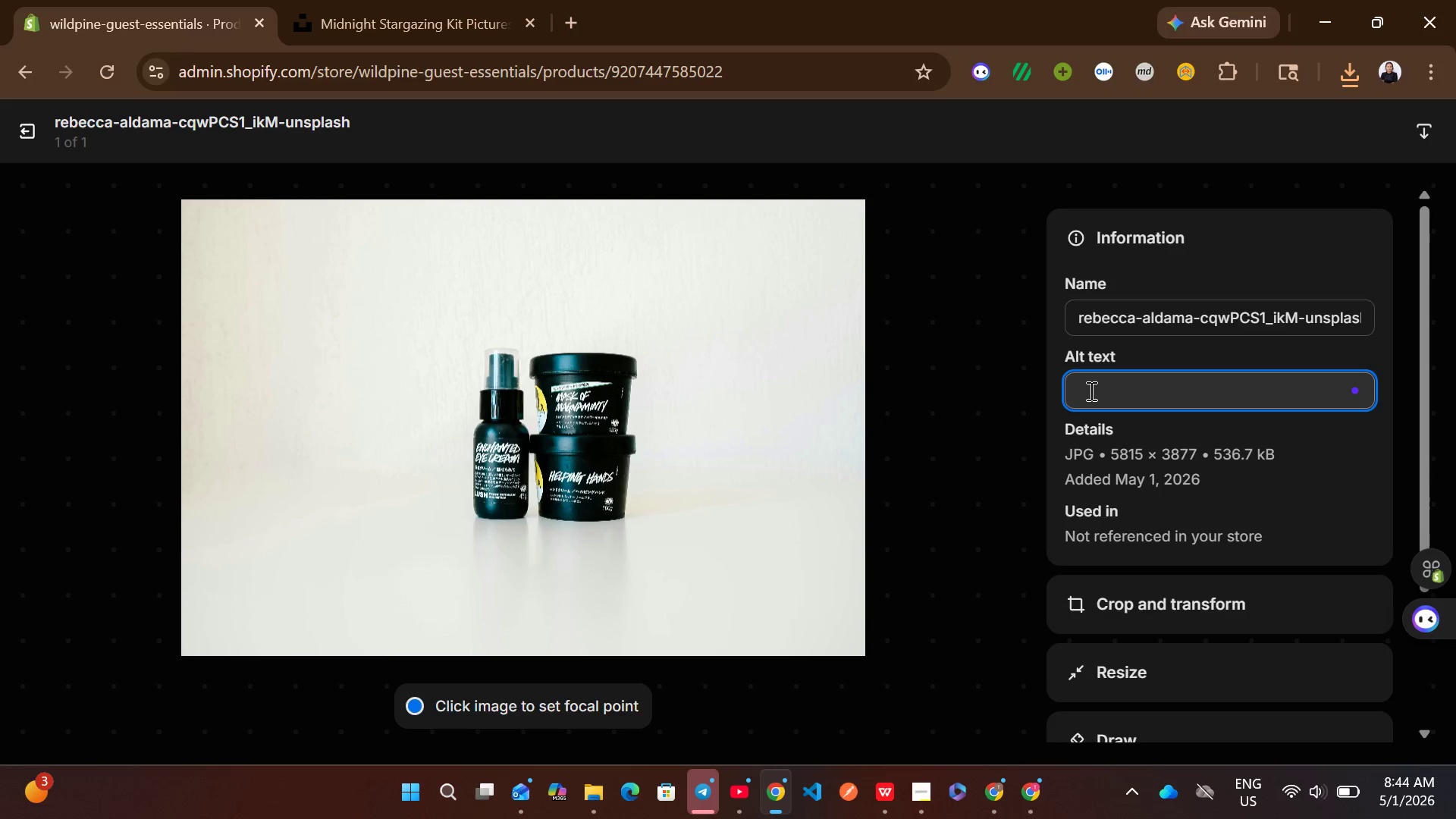 
left_click([38, 130])
 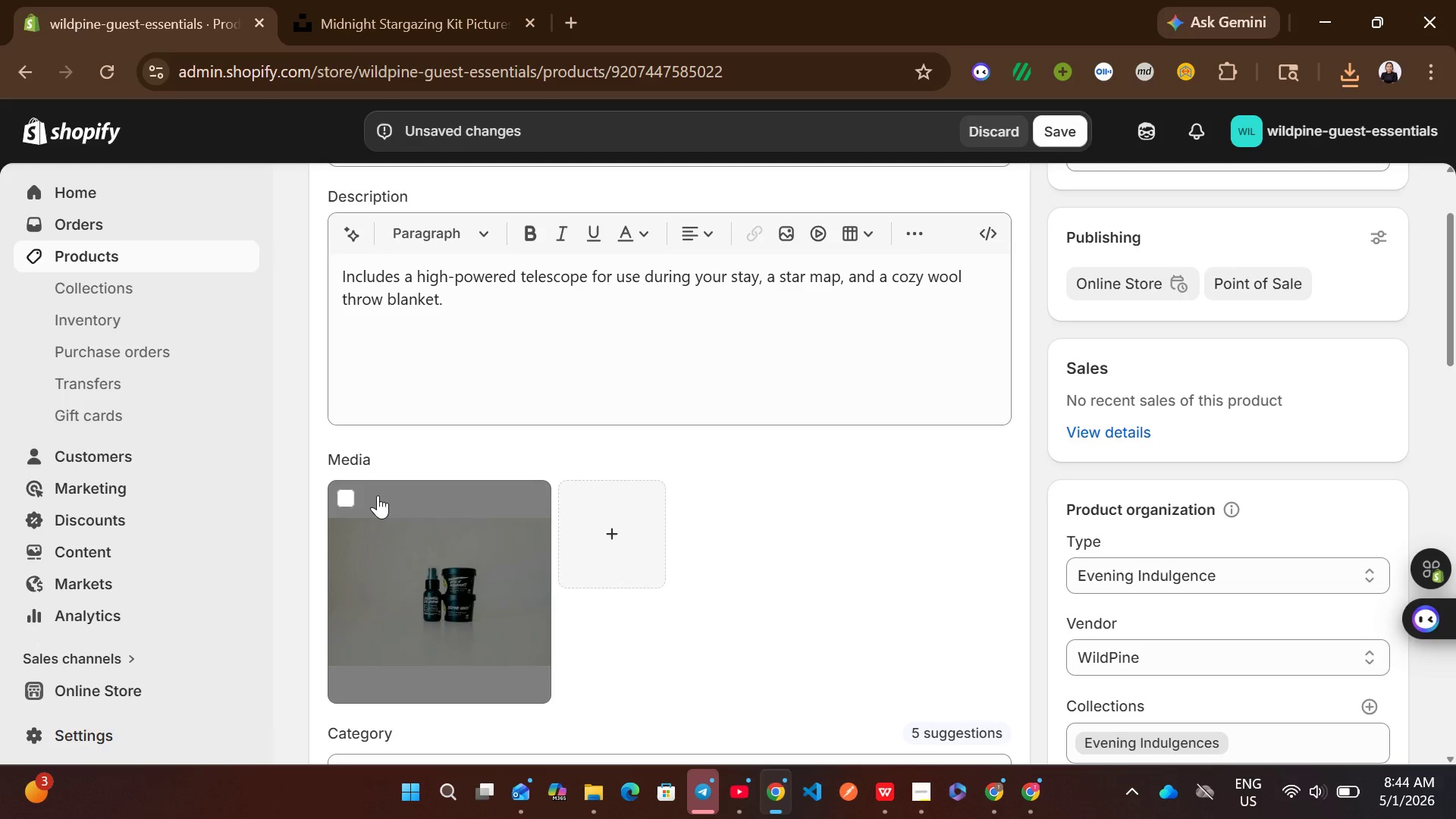 
left_click([352, 495])
 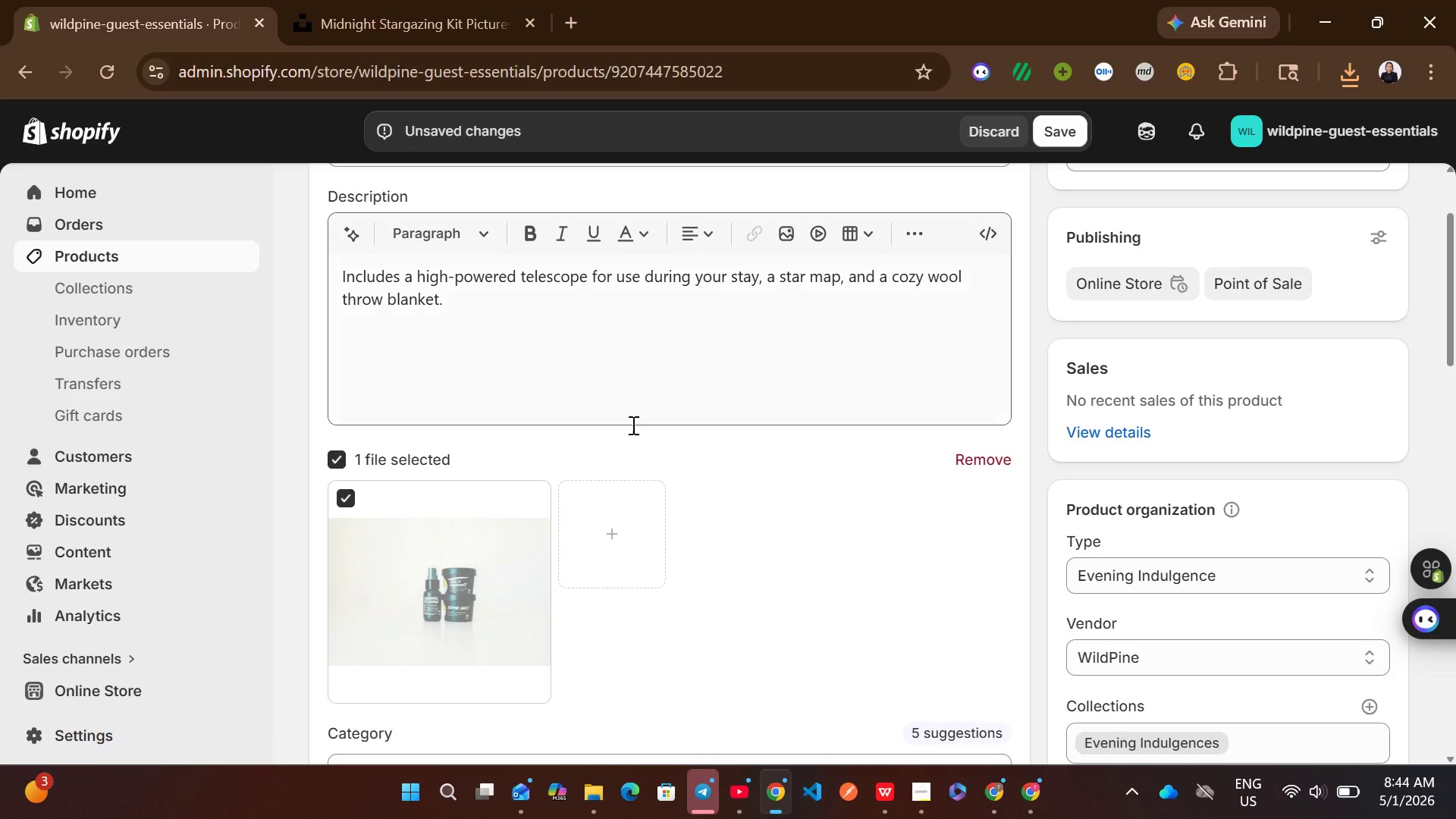 
left_click([988, 466])
 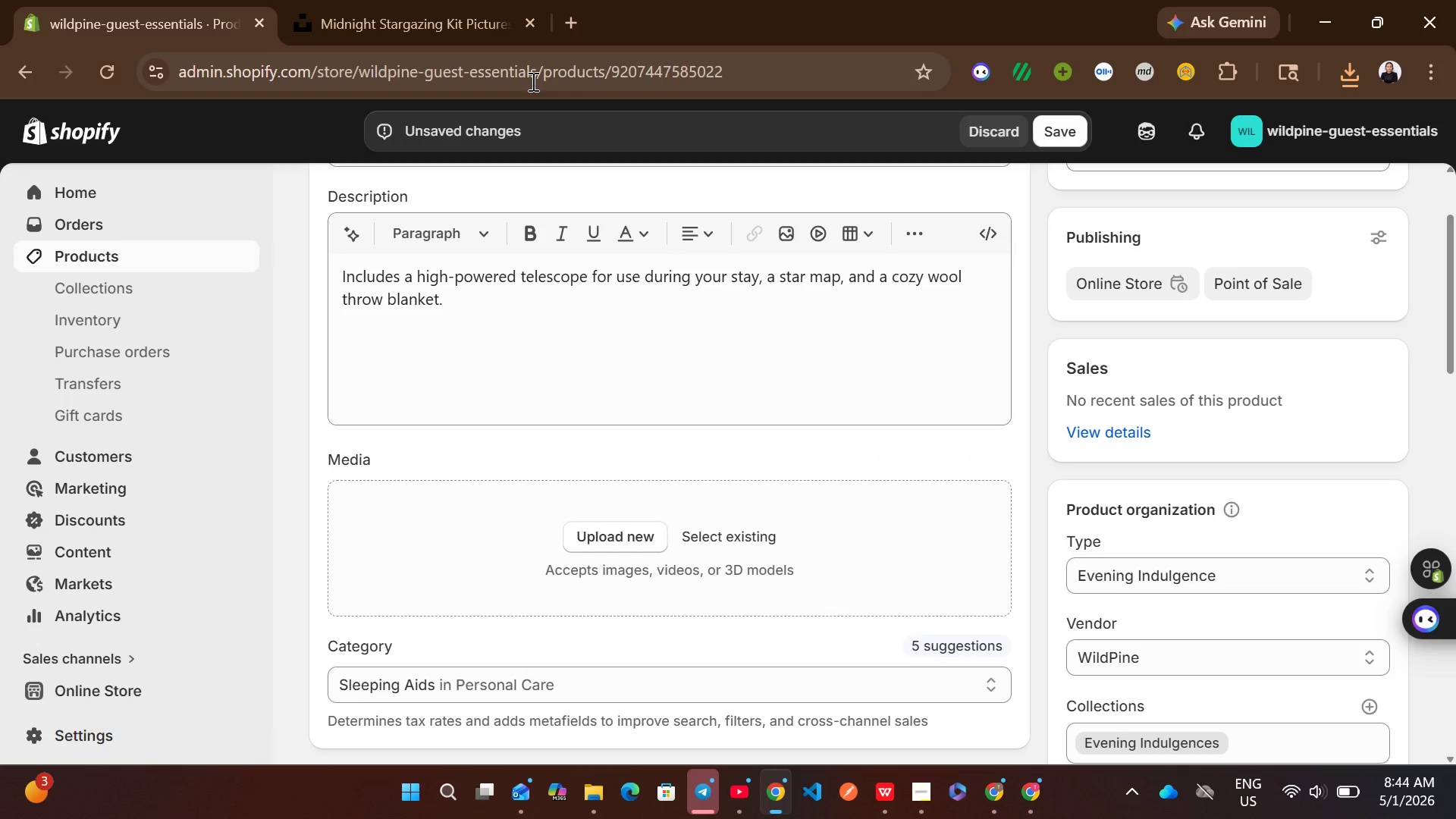 
left_click([425, 0])
 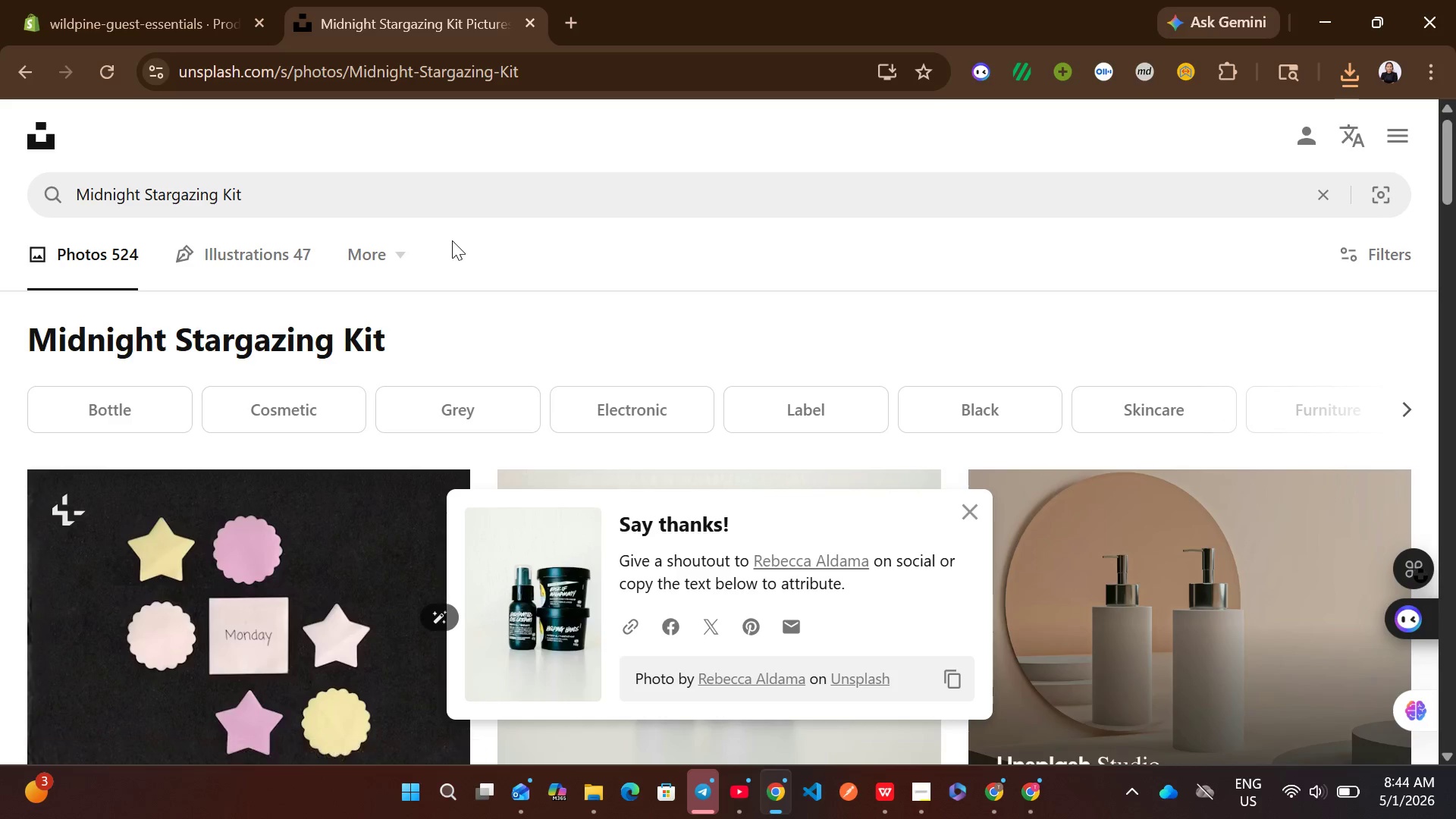 
left_click([428, 198])
 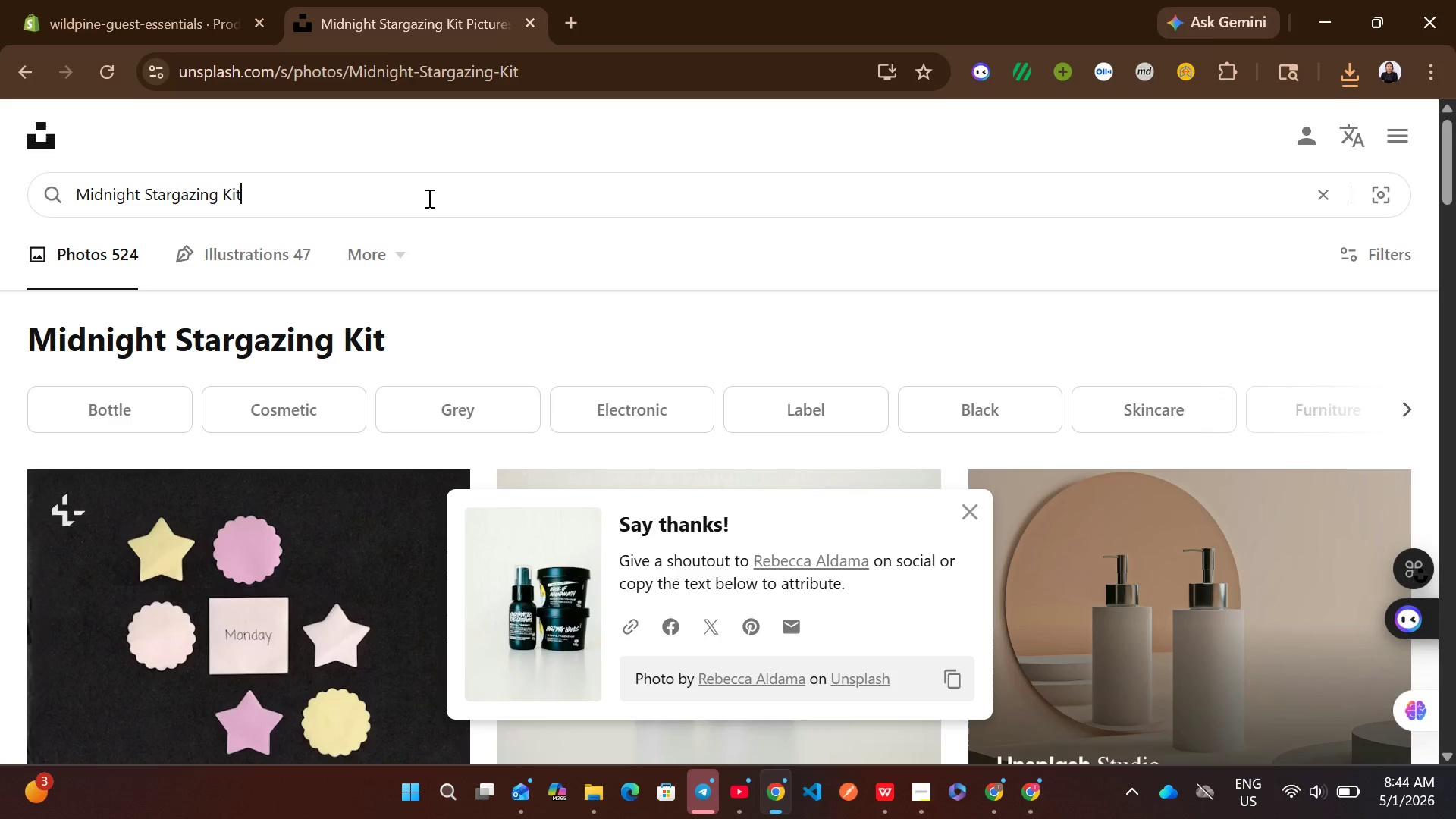 
key(Control+A)
 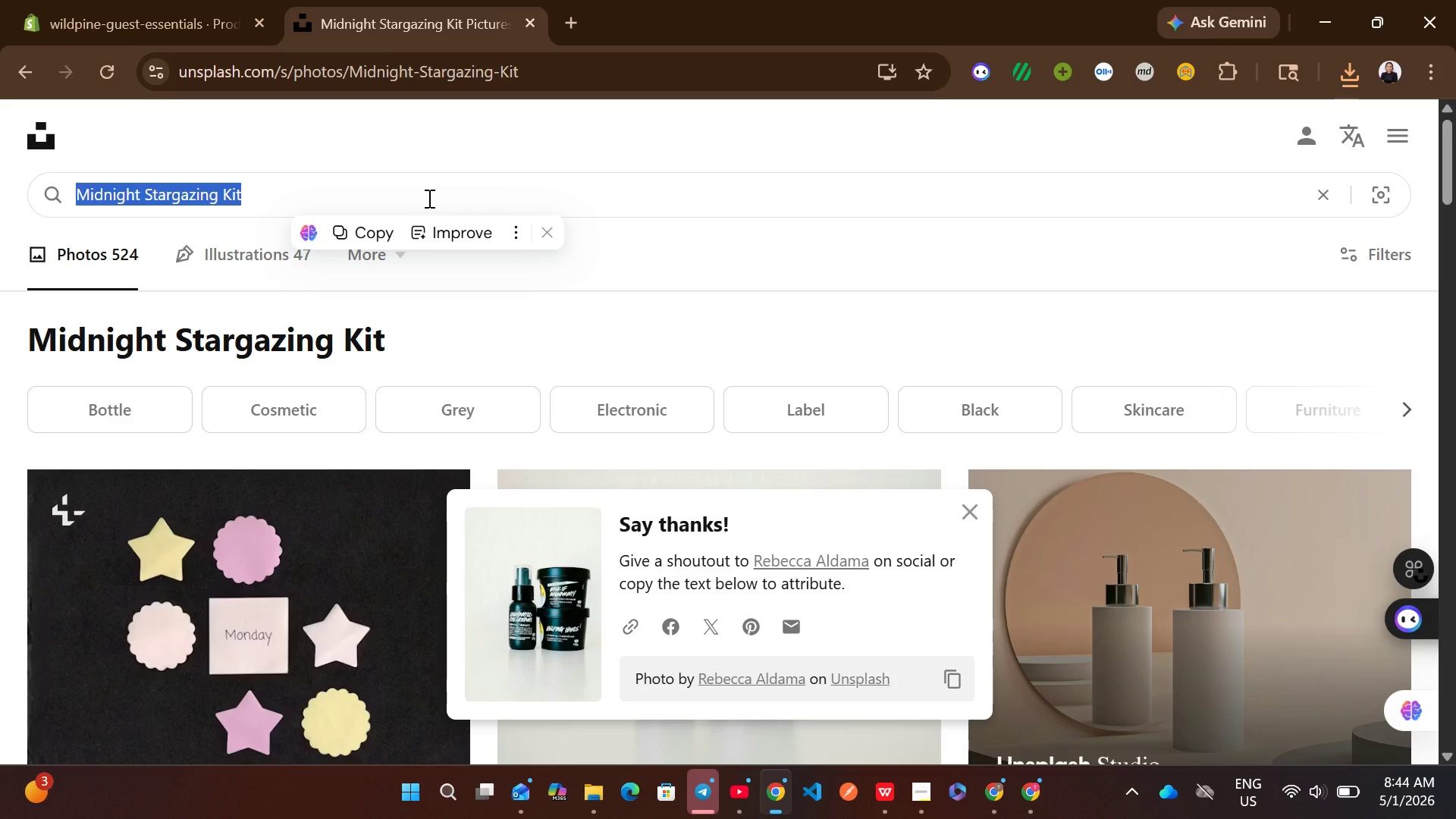 
type(wool blanket and star map on w w)
key(Backspace)
key(Backspace)
type(a)
key(Backspace)
key(Backspace)
type(a wooden table)
 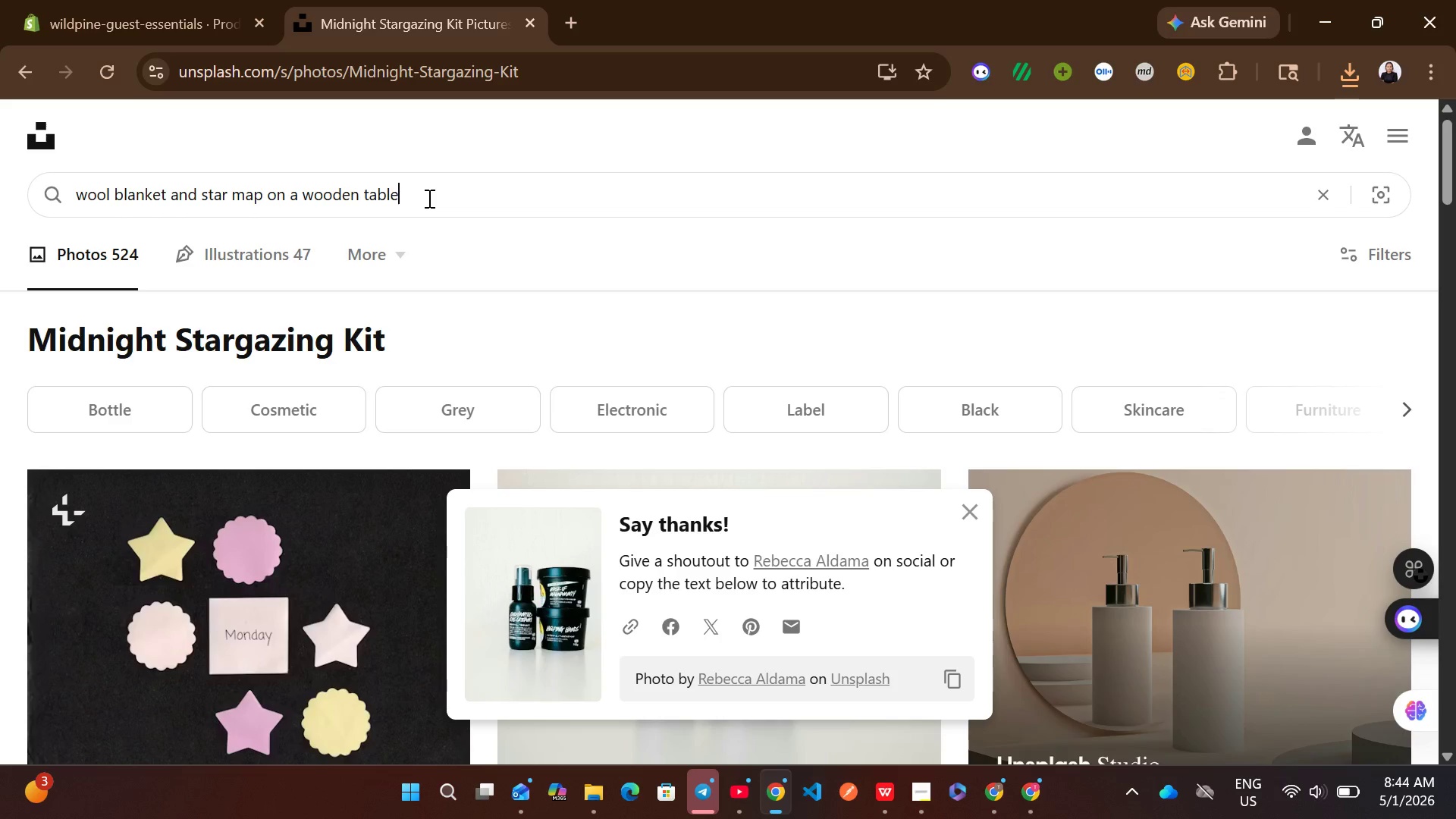 
key(Control+A)
 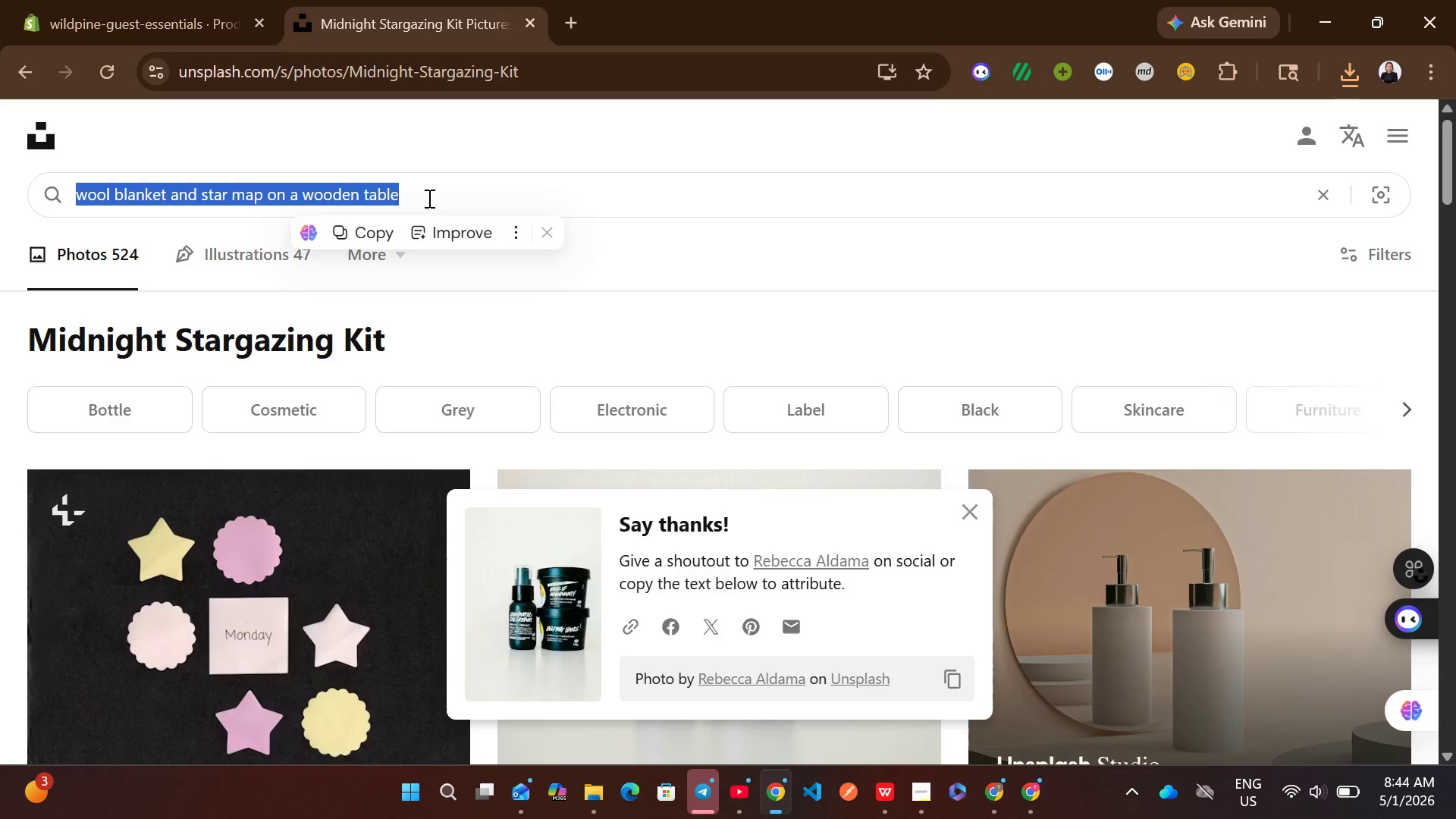 
key(Control+C)
 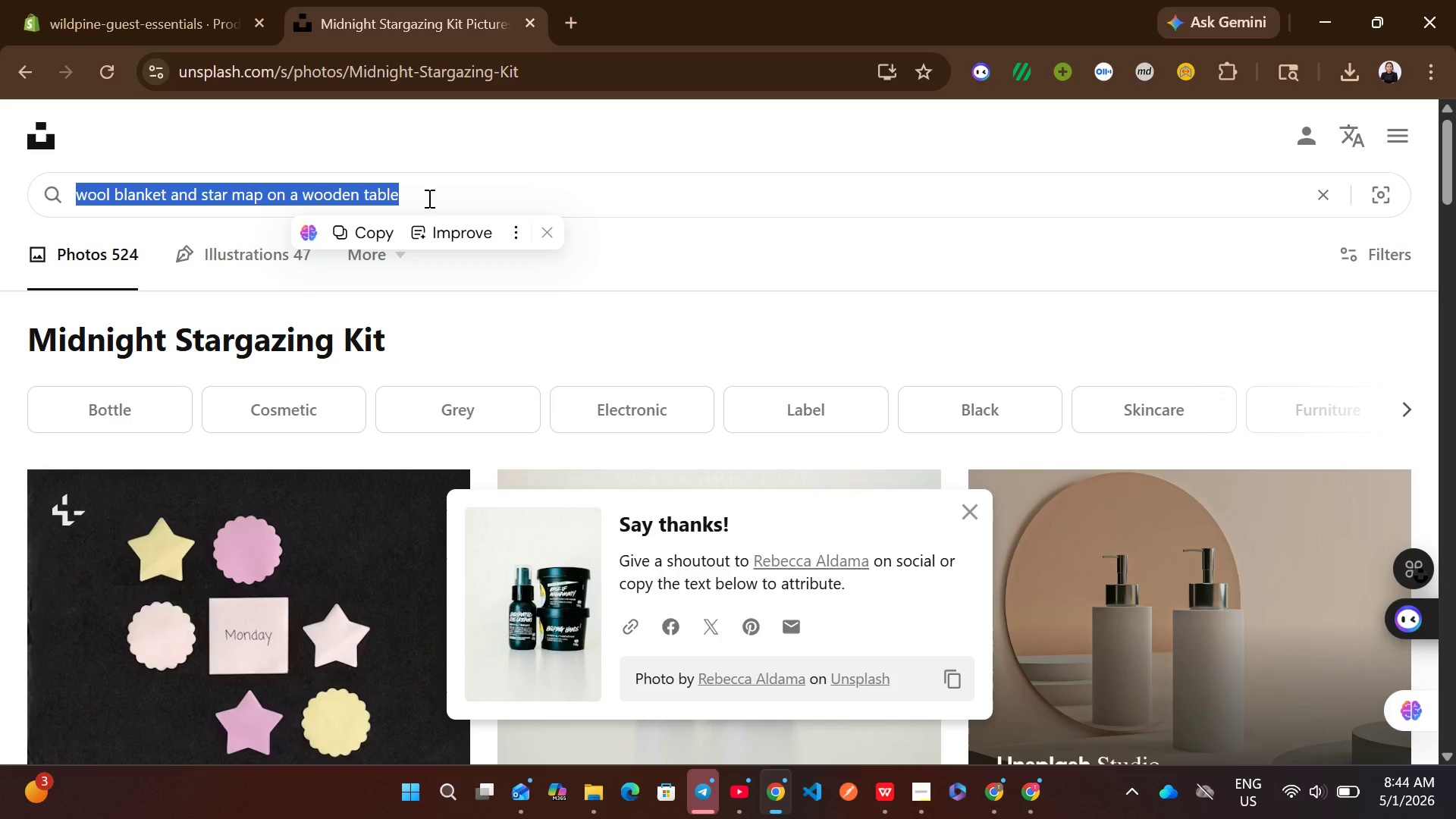 
left_click([428, 198])
 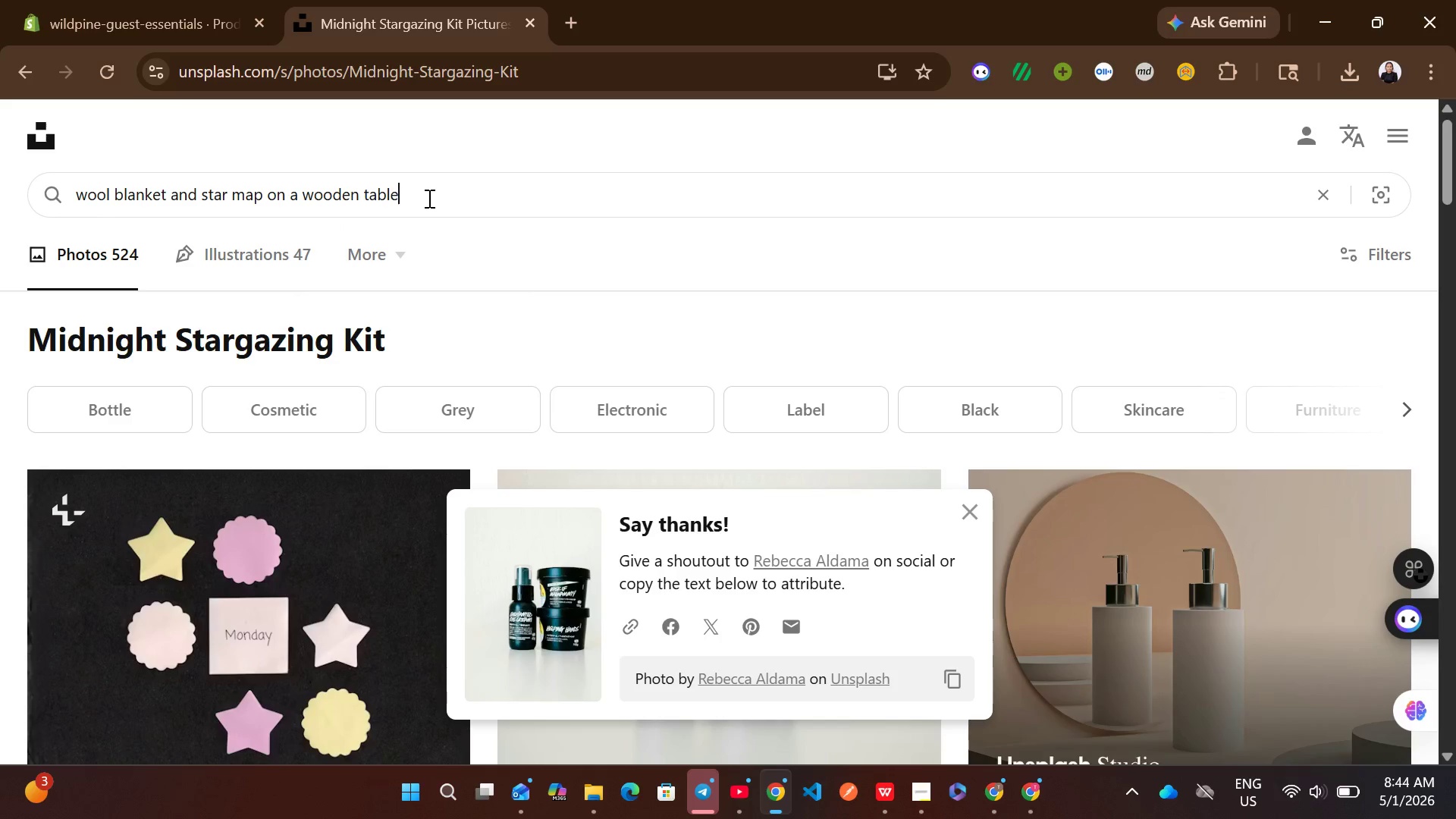 
key(Enter)
 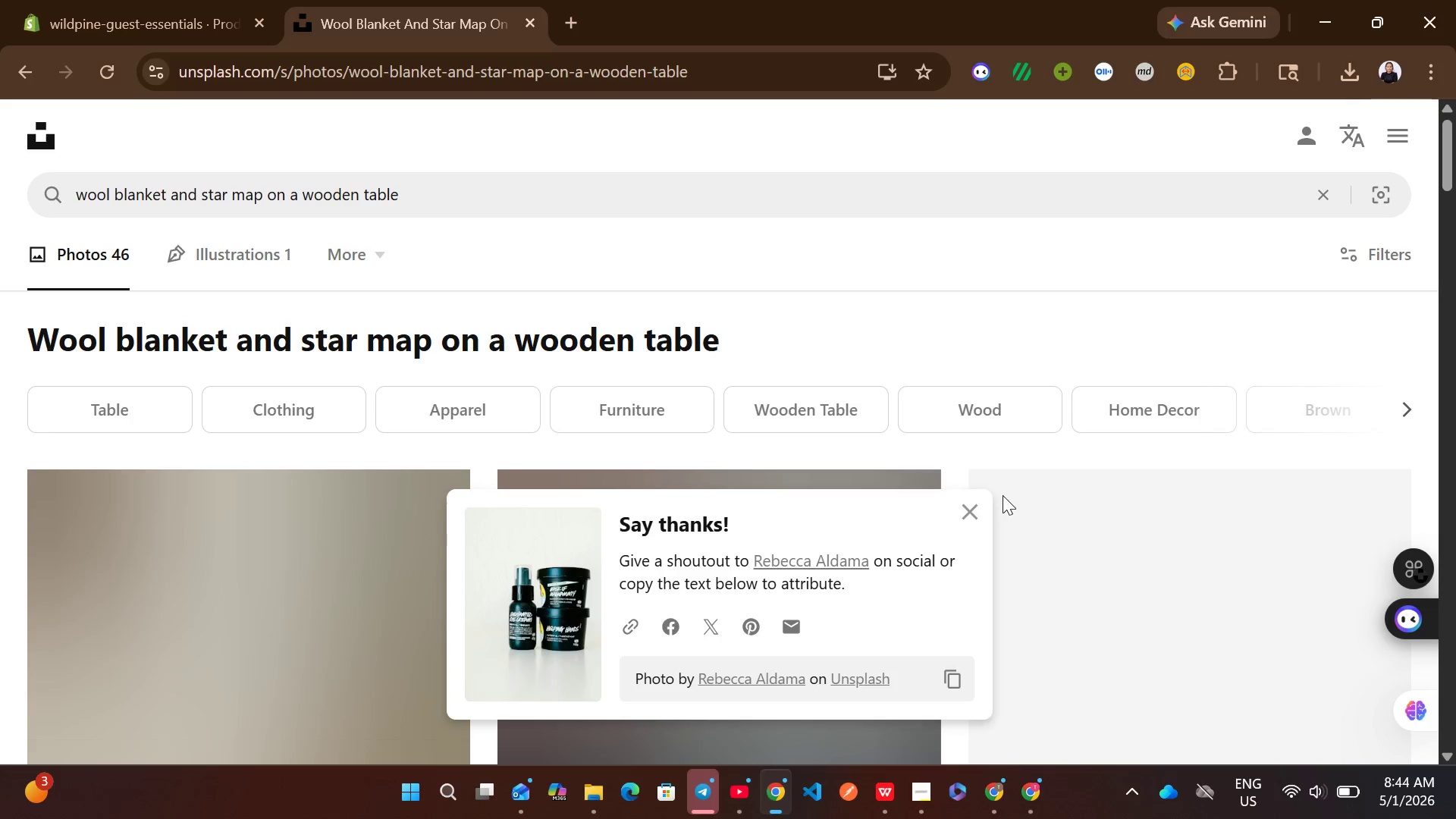 
left_click([983, 508])
 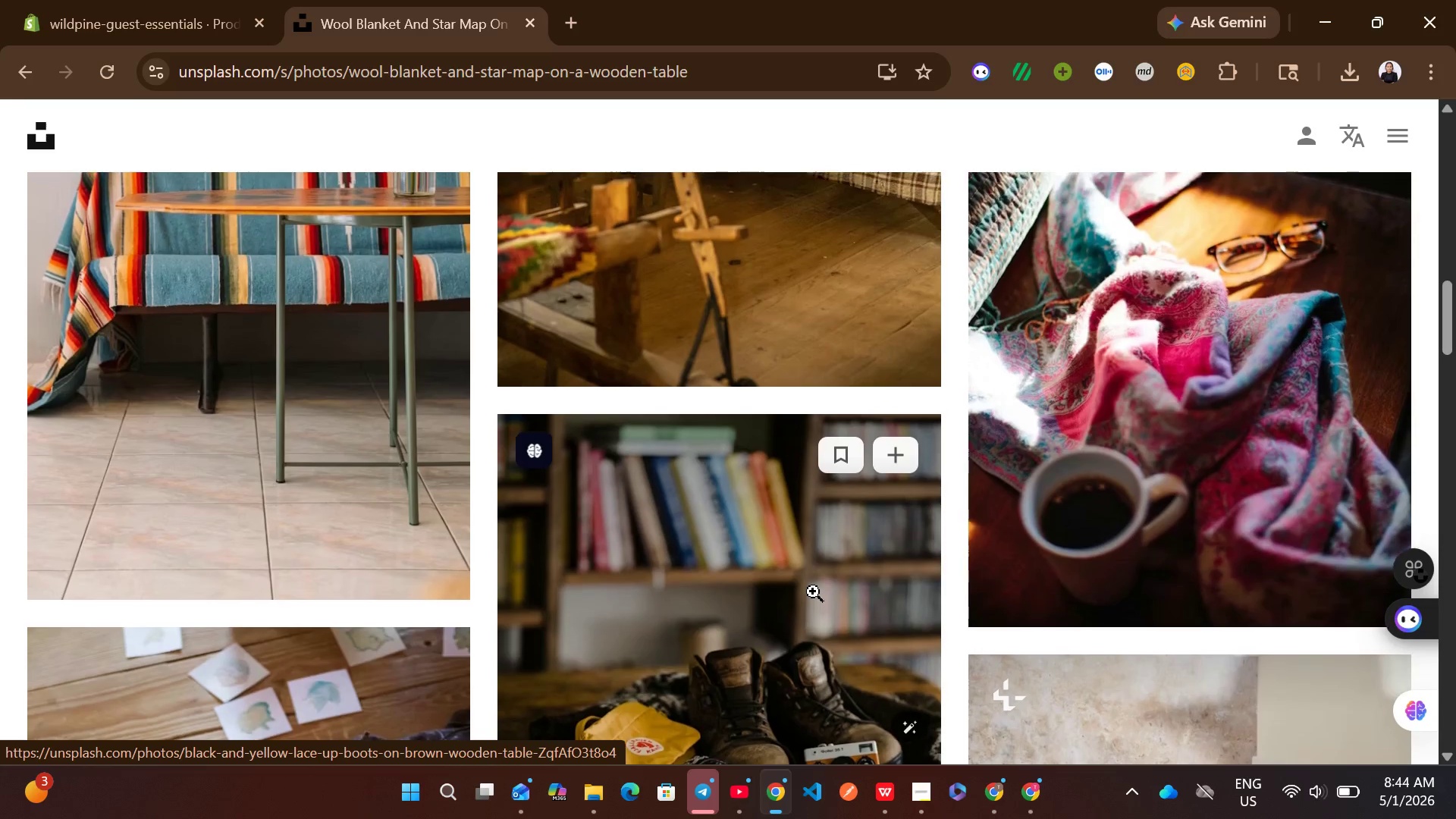 
wait(12.02)
 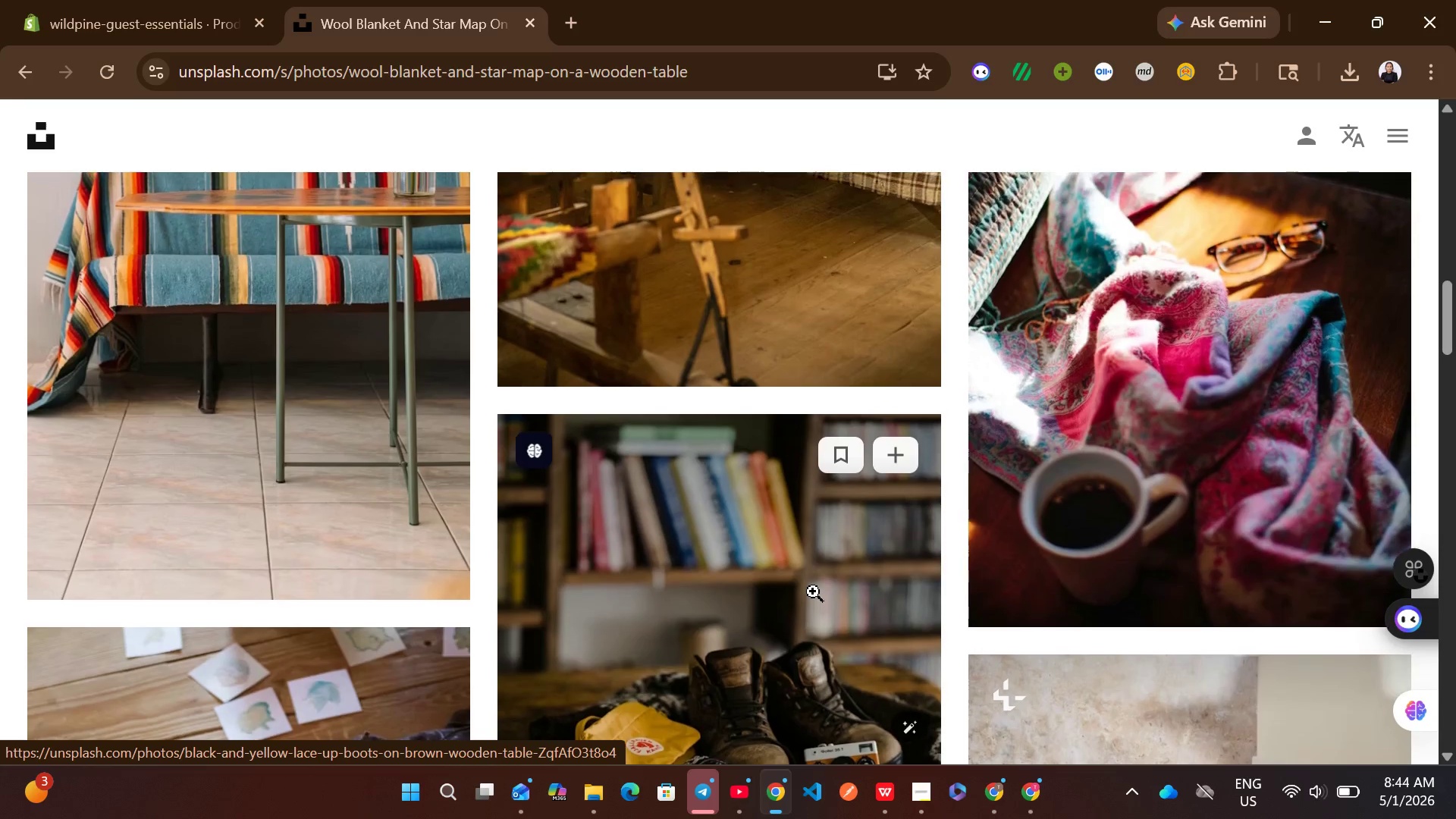 
left_click([902, 598])
 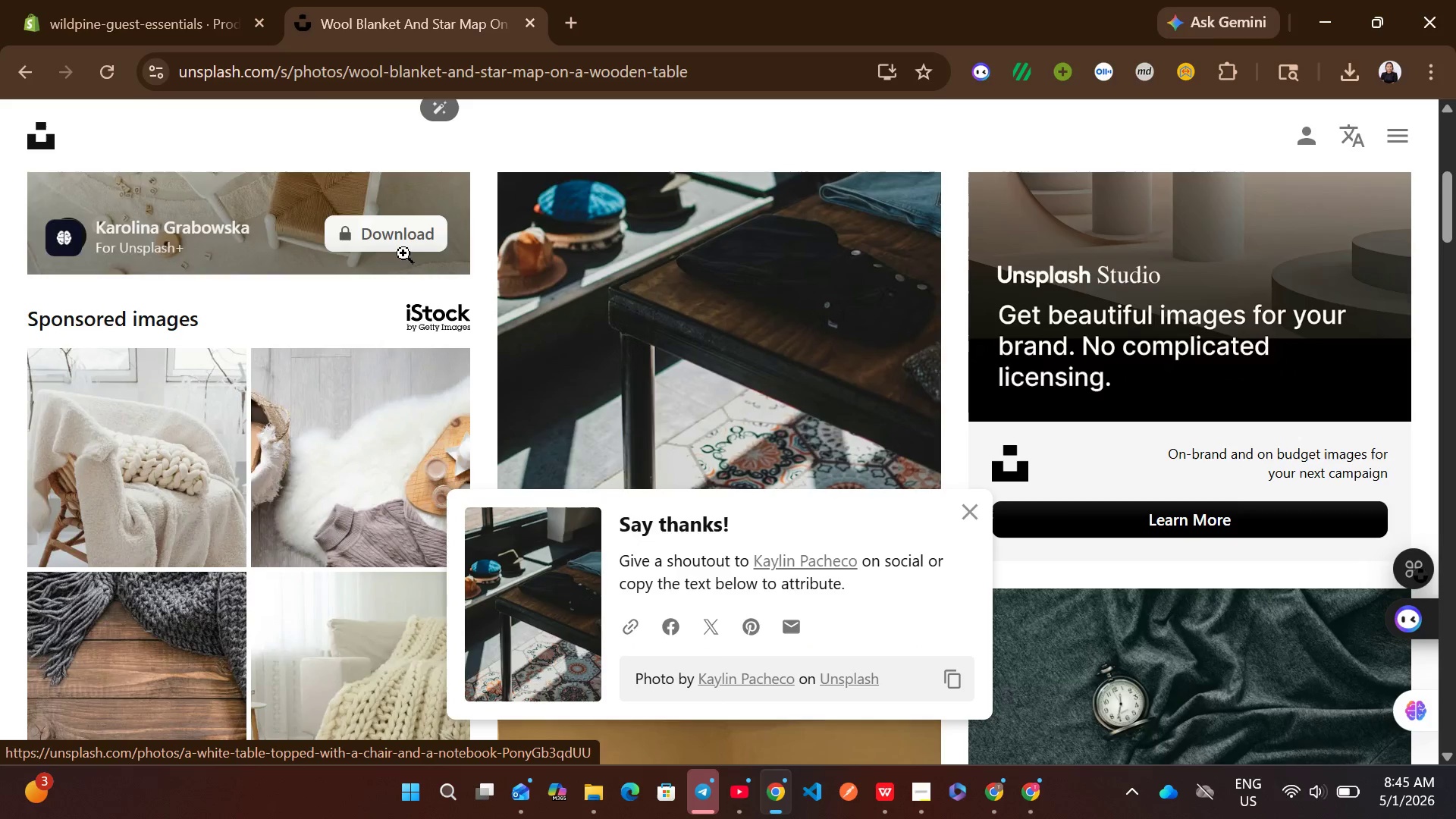 
left_click([226, 0])
 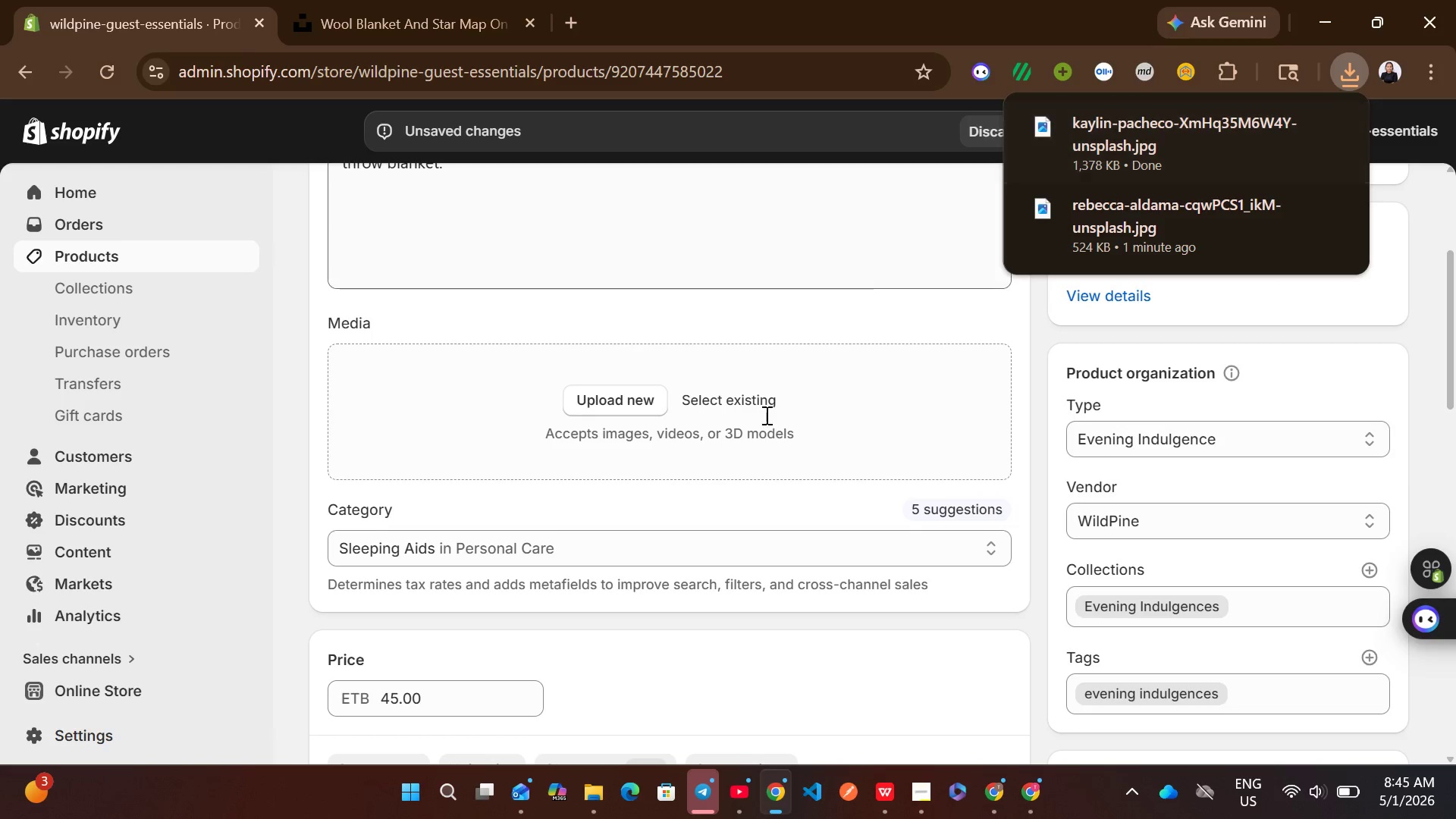 
left_click_drag(start_coordinate=[1112, 143], to_coordinate=[696, 433])
 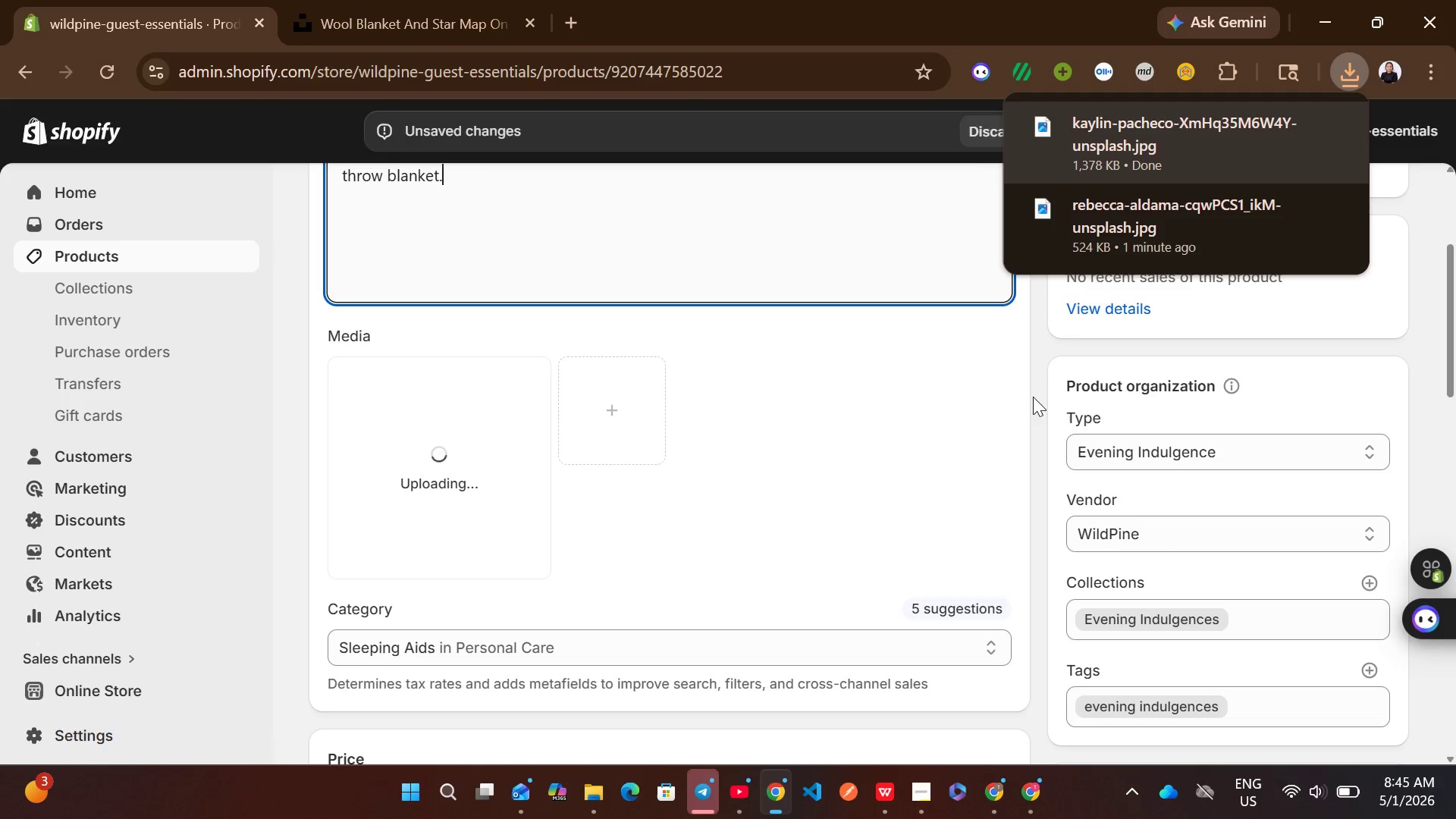 
left_click([1043, 409])
 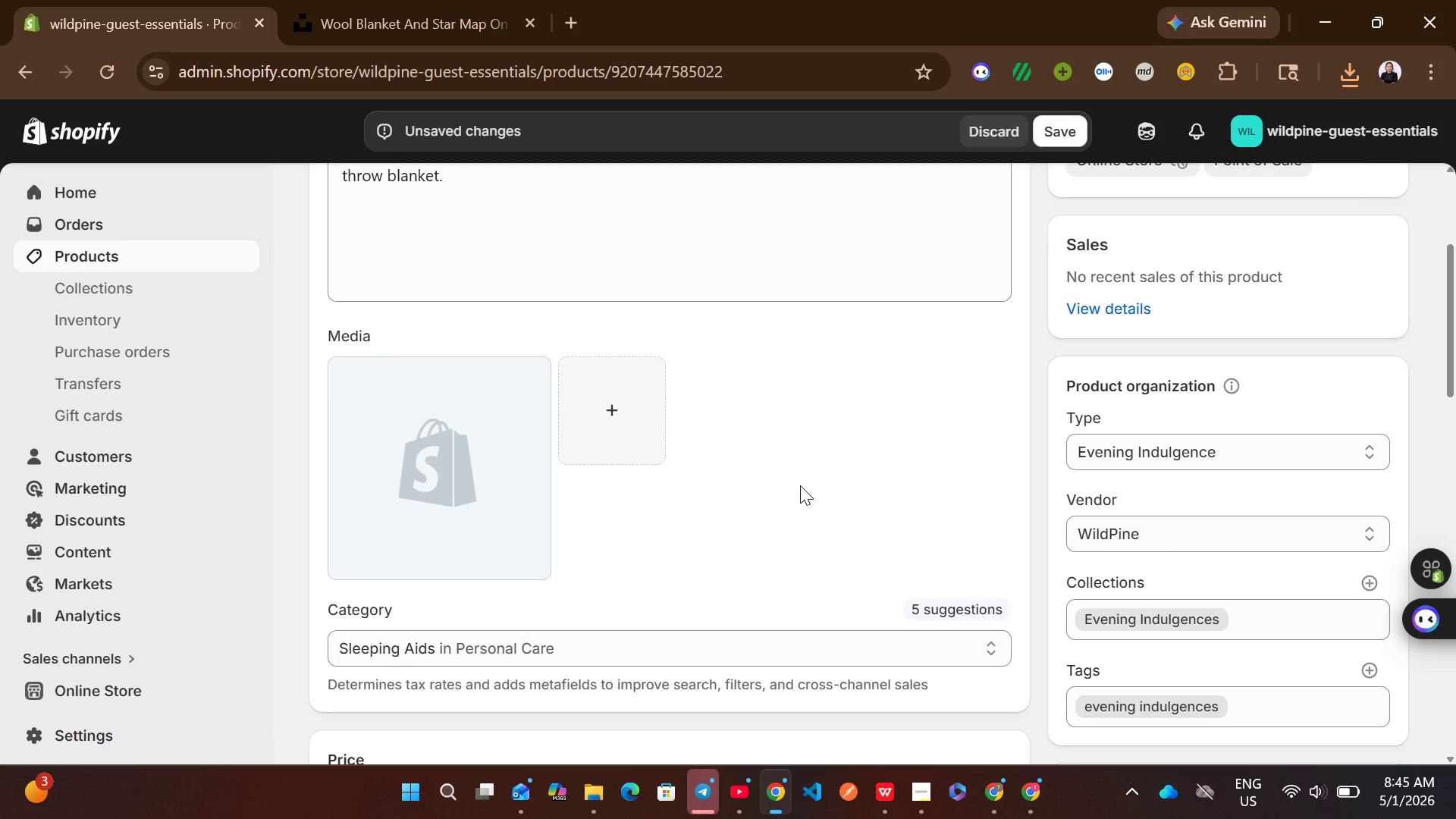 
wait(7.06)
 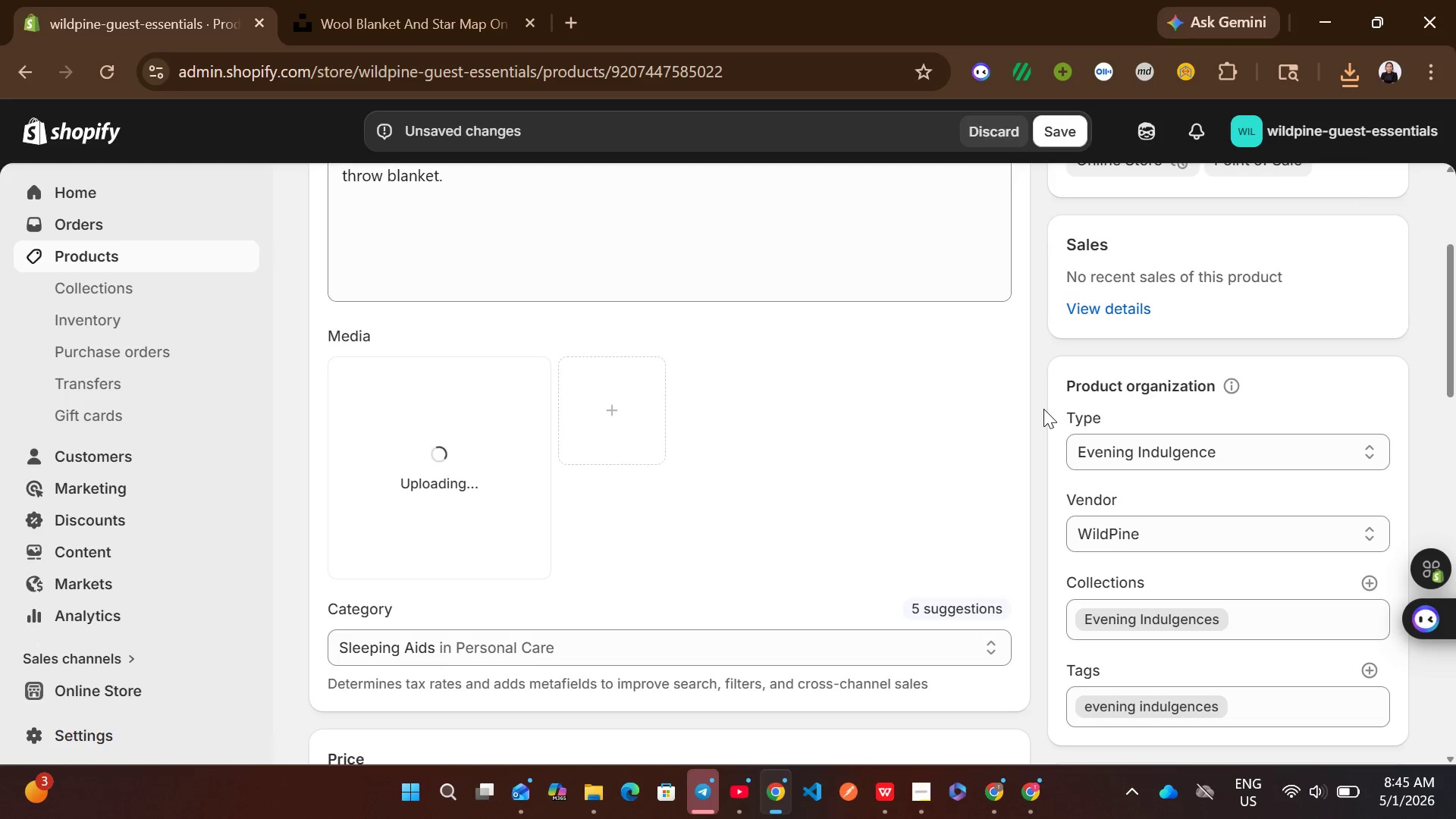 
left_click([478, 500])
 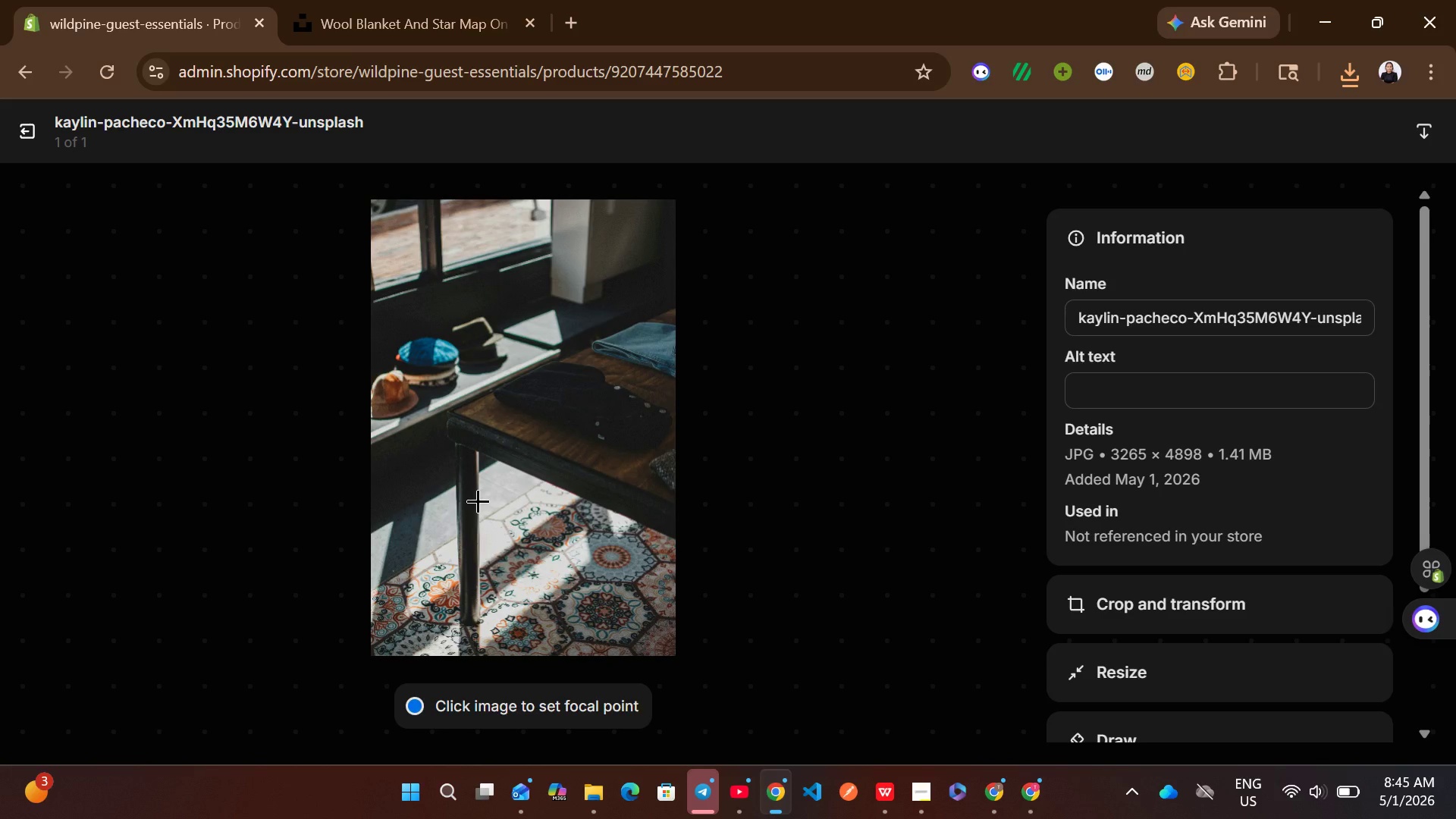 
left_click([1129, 398])
 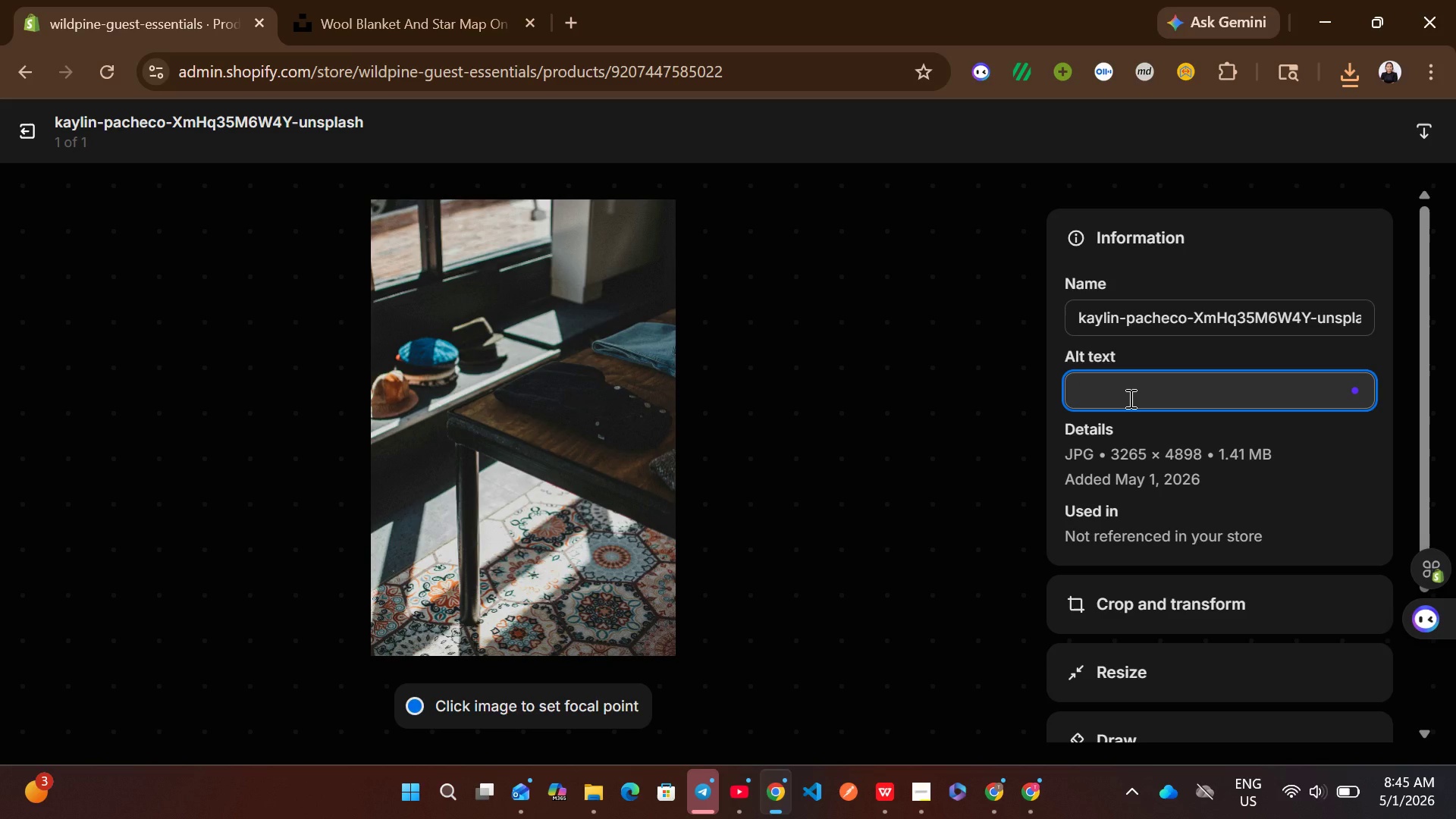 
key(Control+V)
 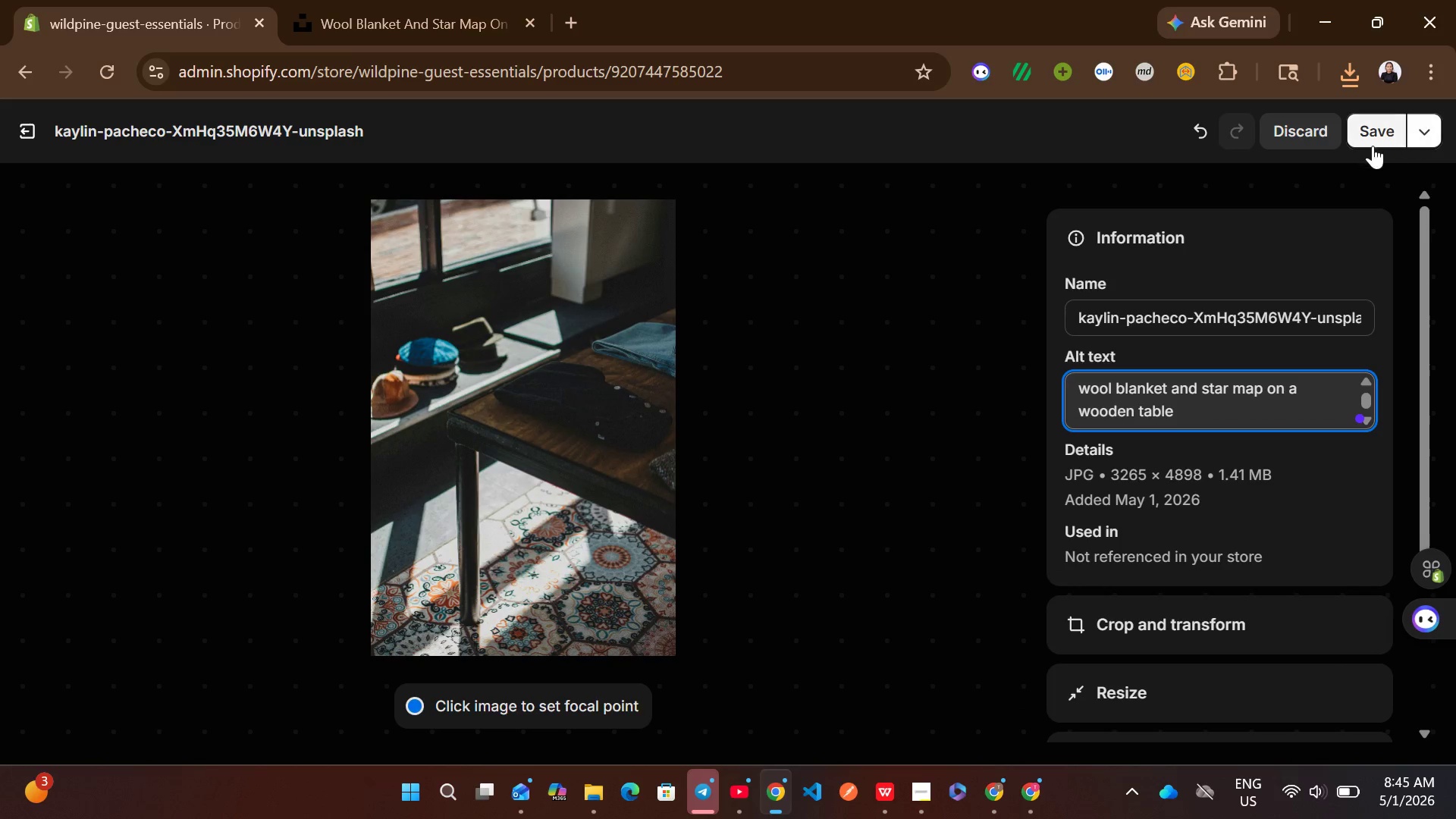 
left_click([1365, 136])
 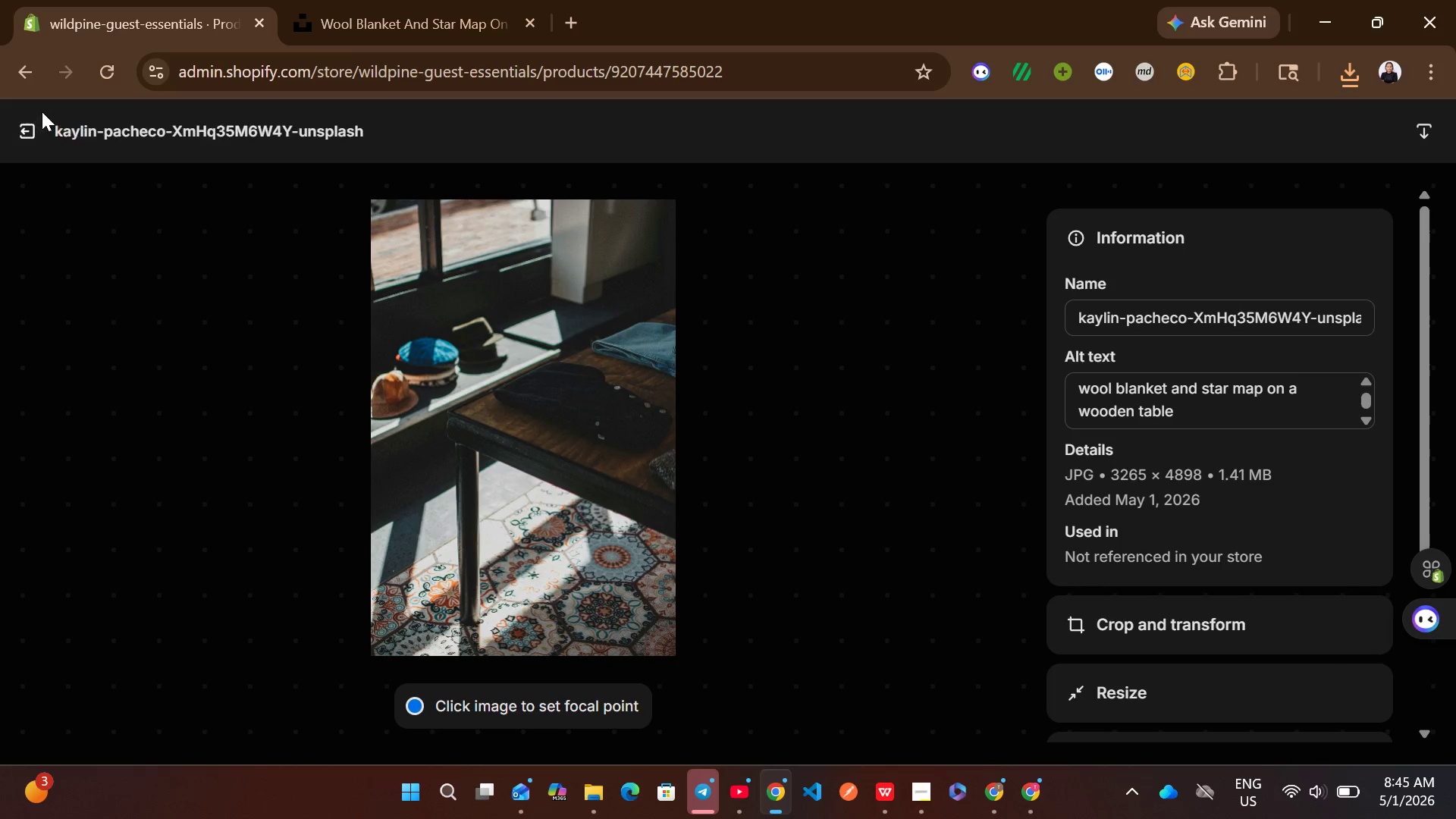 
left_click([30, 128])
 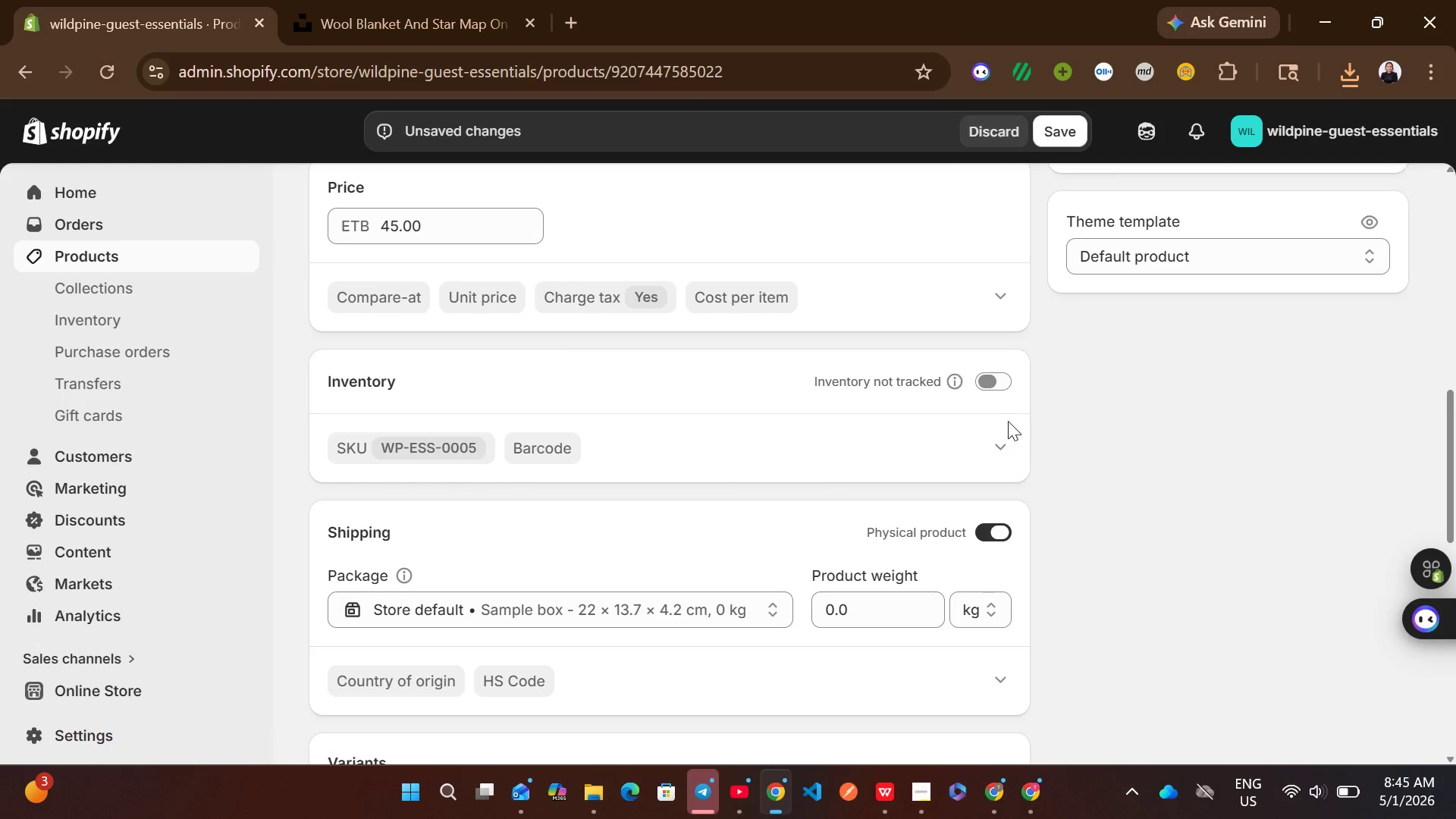 
left_click([997, 379])
 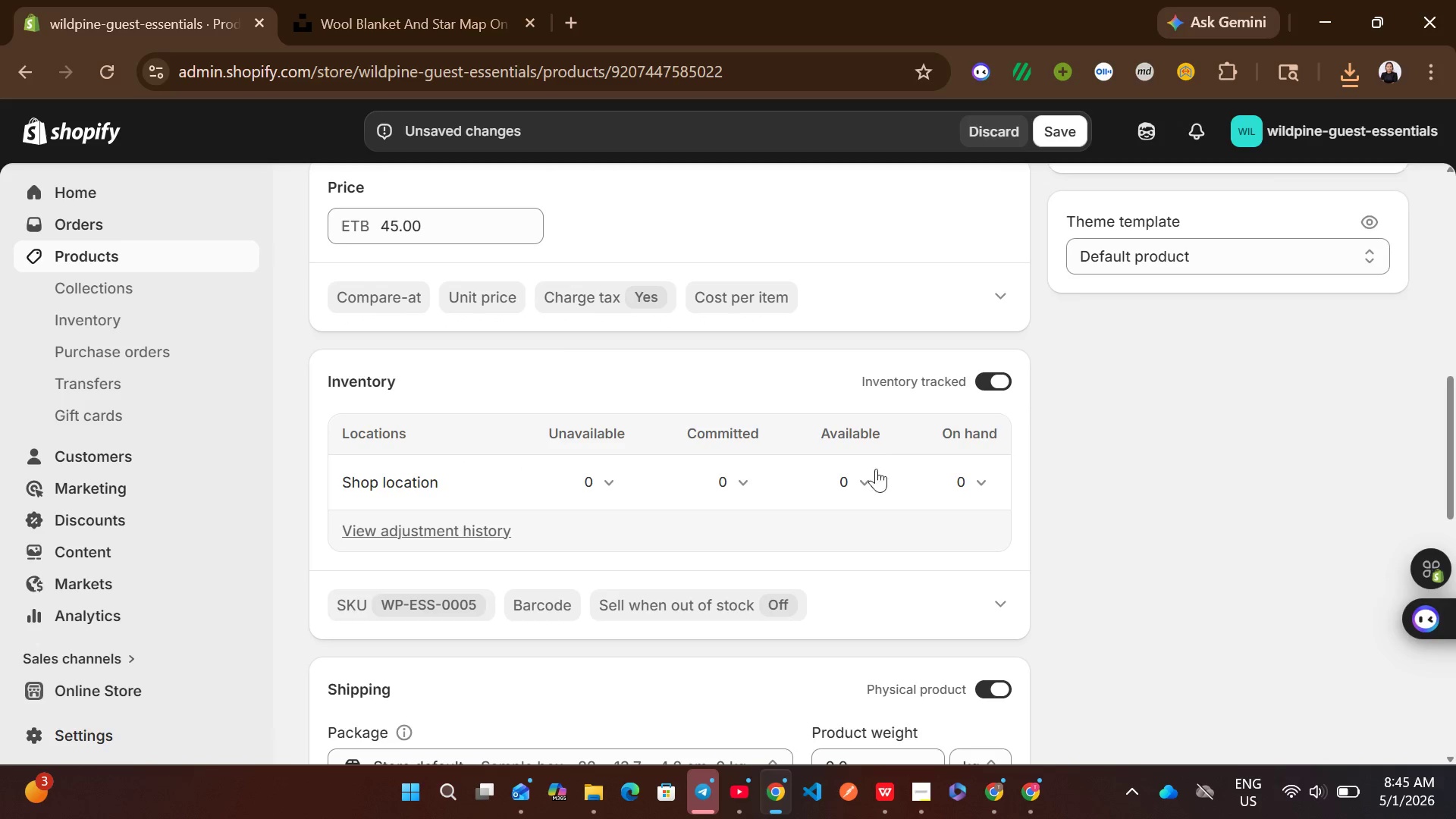 
left_click([846, 491])
 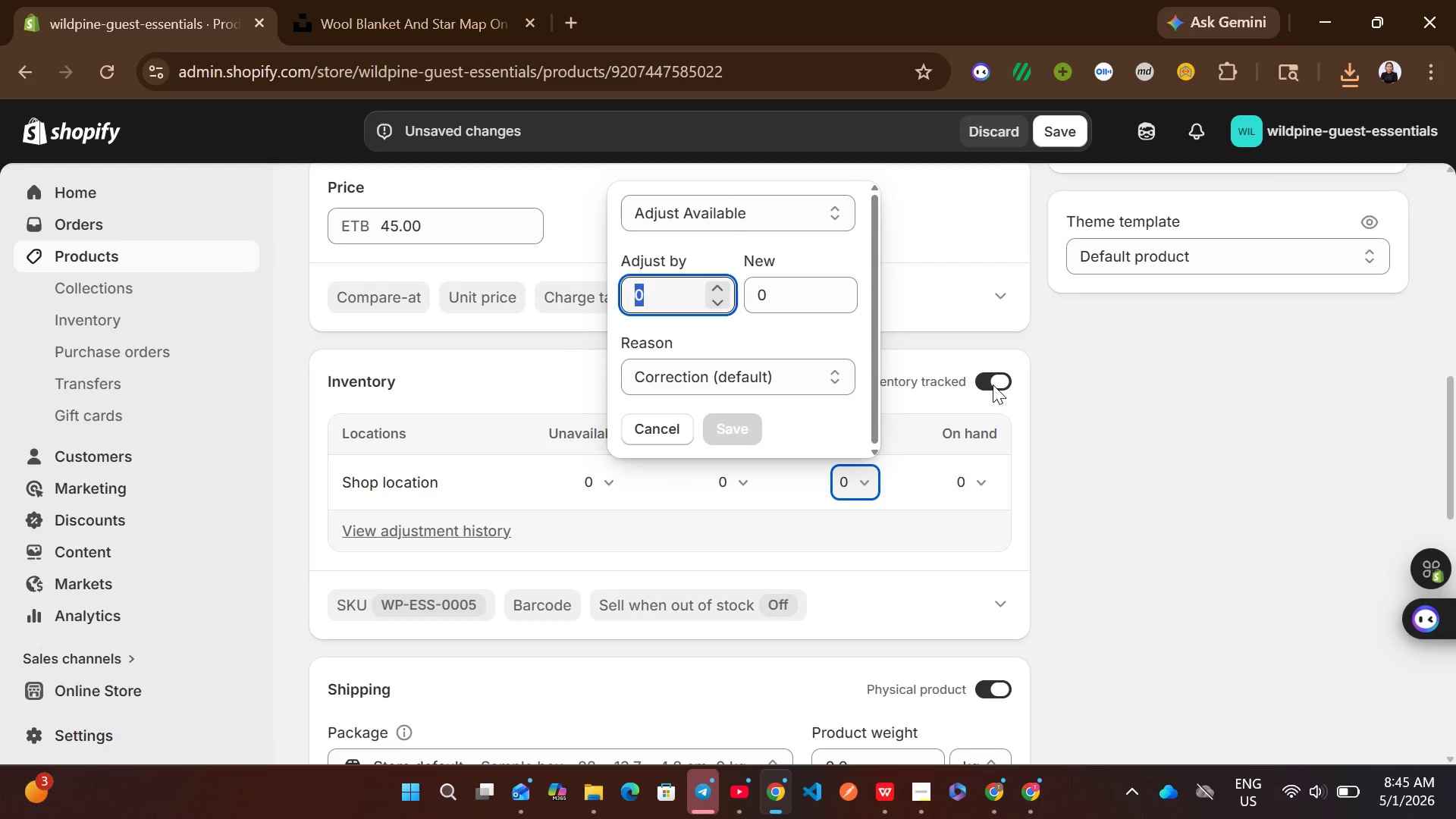 
double_click([993, 384])
 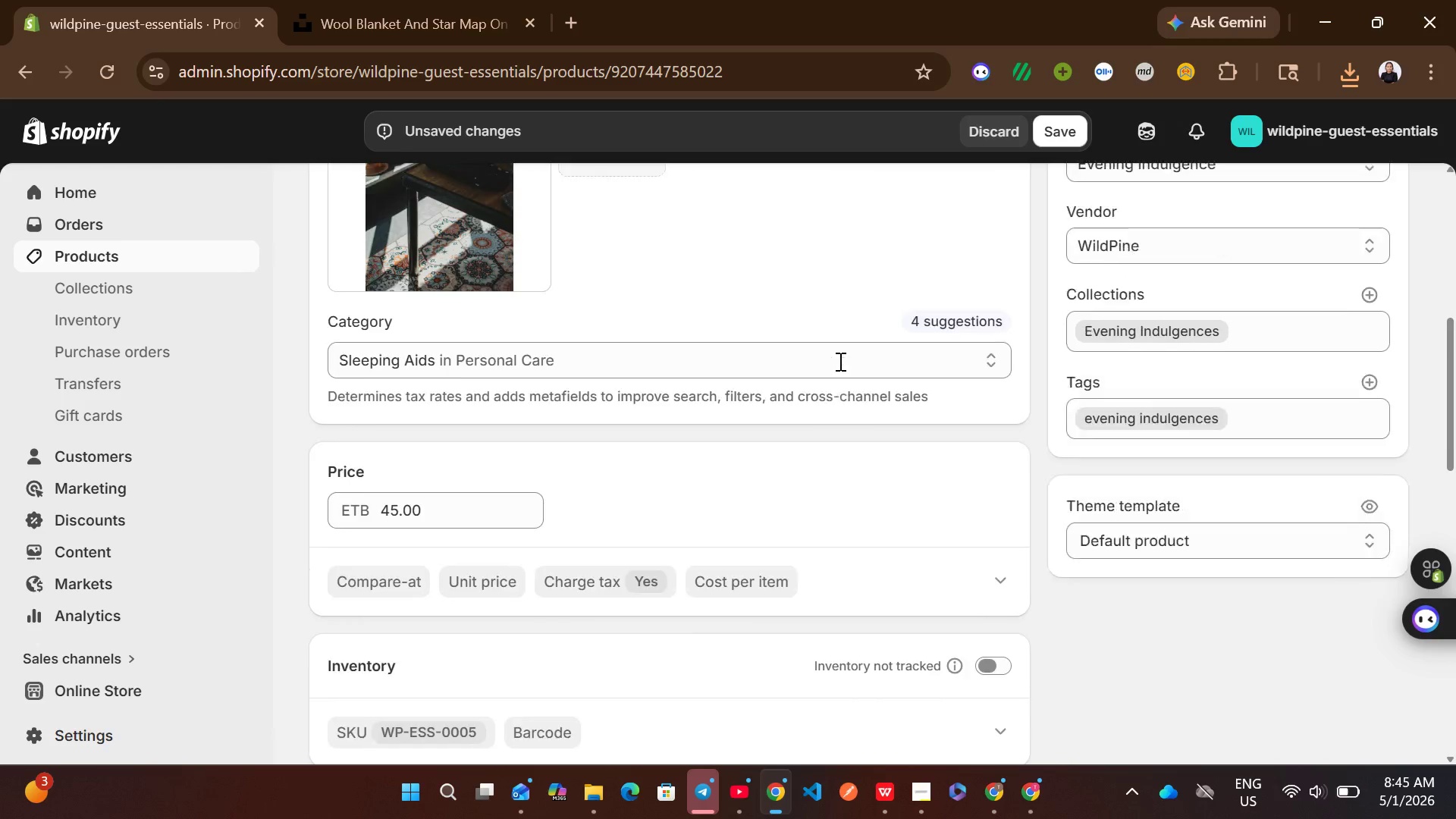 
wait(5.12)
 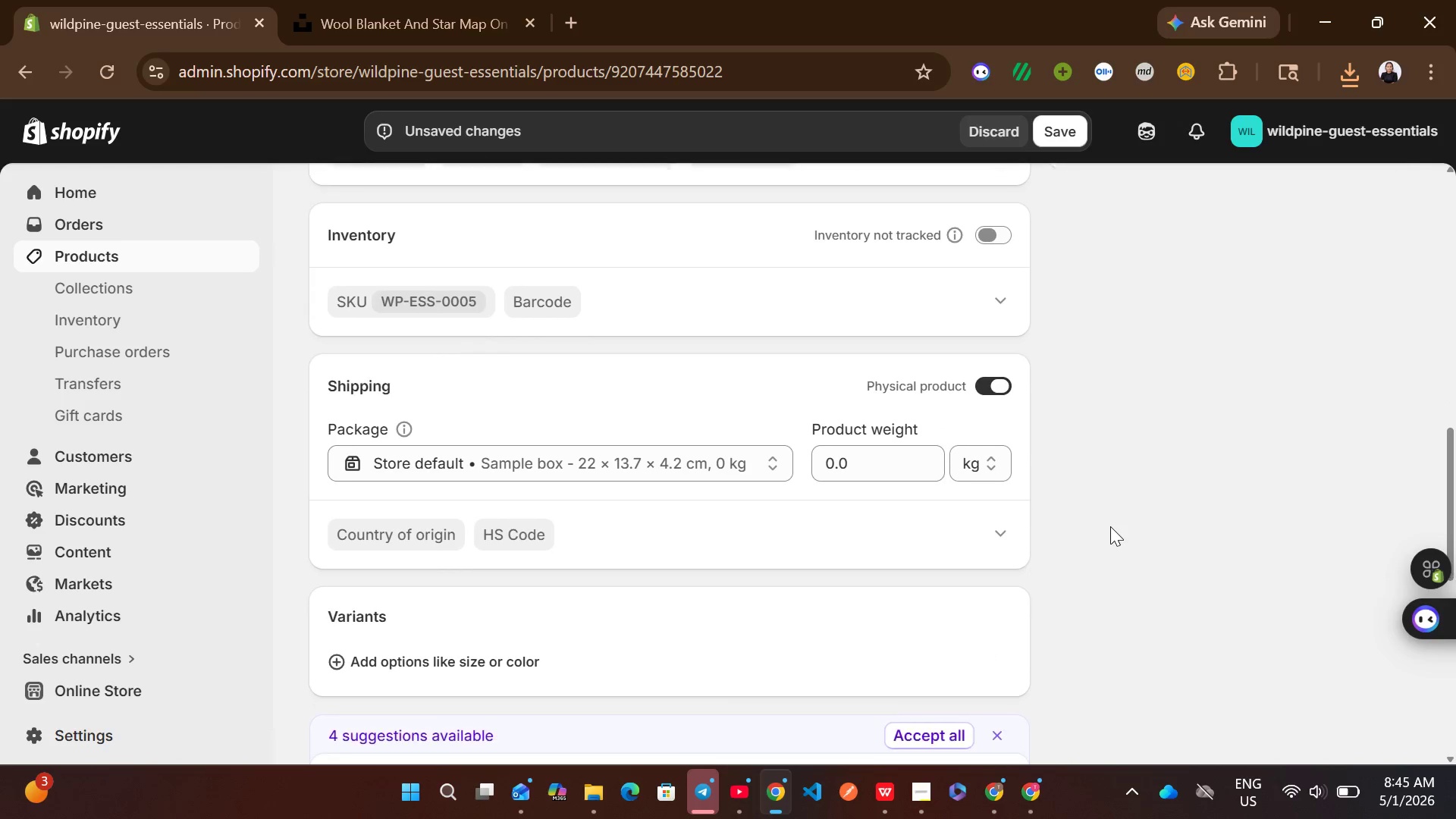 
left_click([993, 447])
 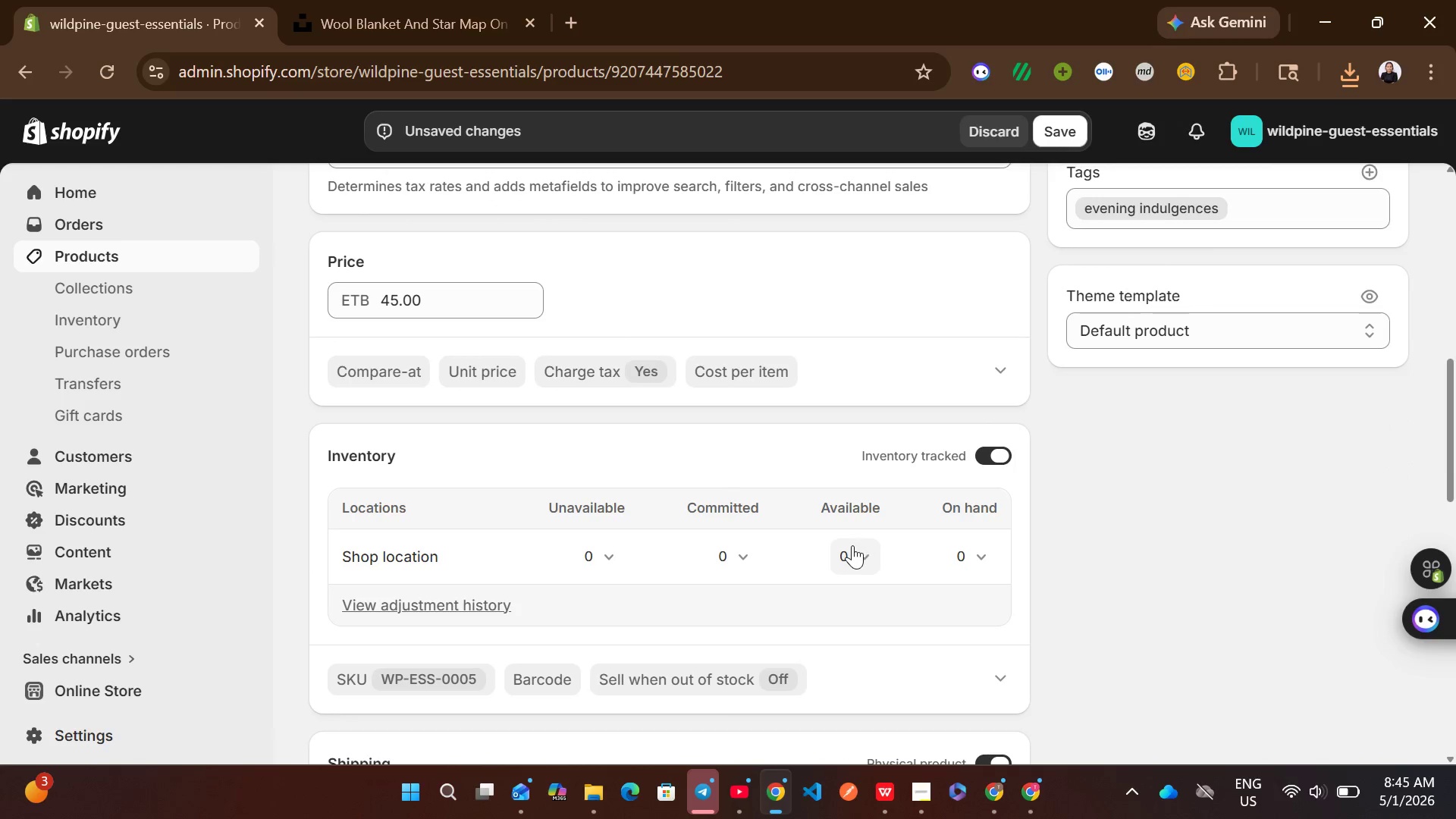 
left_click([852, 545])
 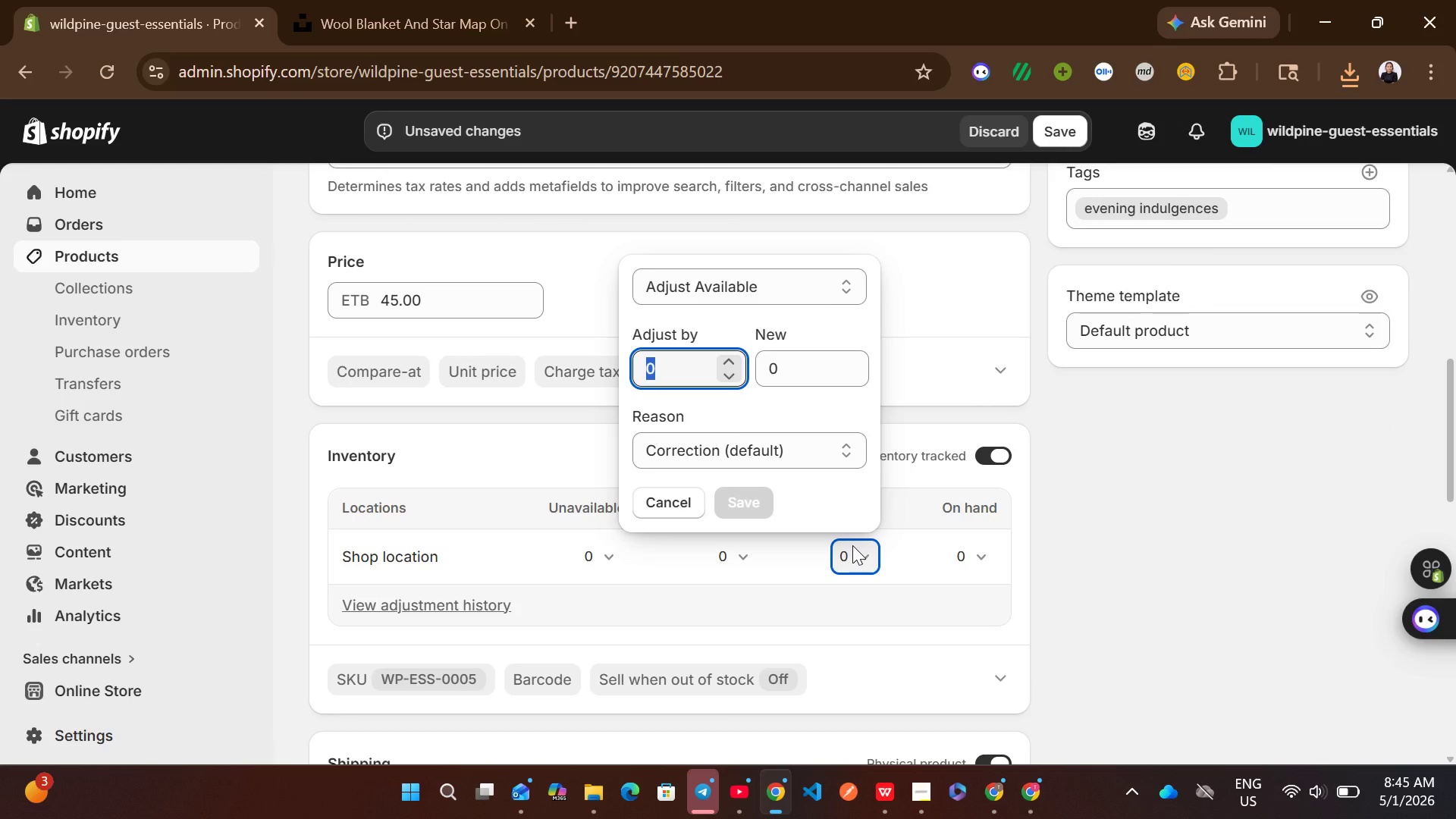 
type(10)
 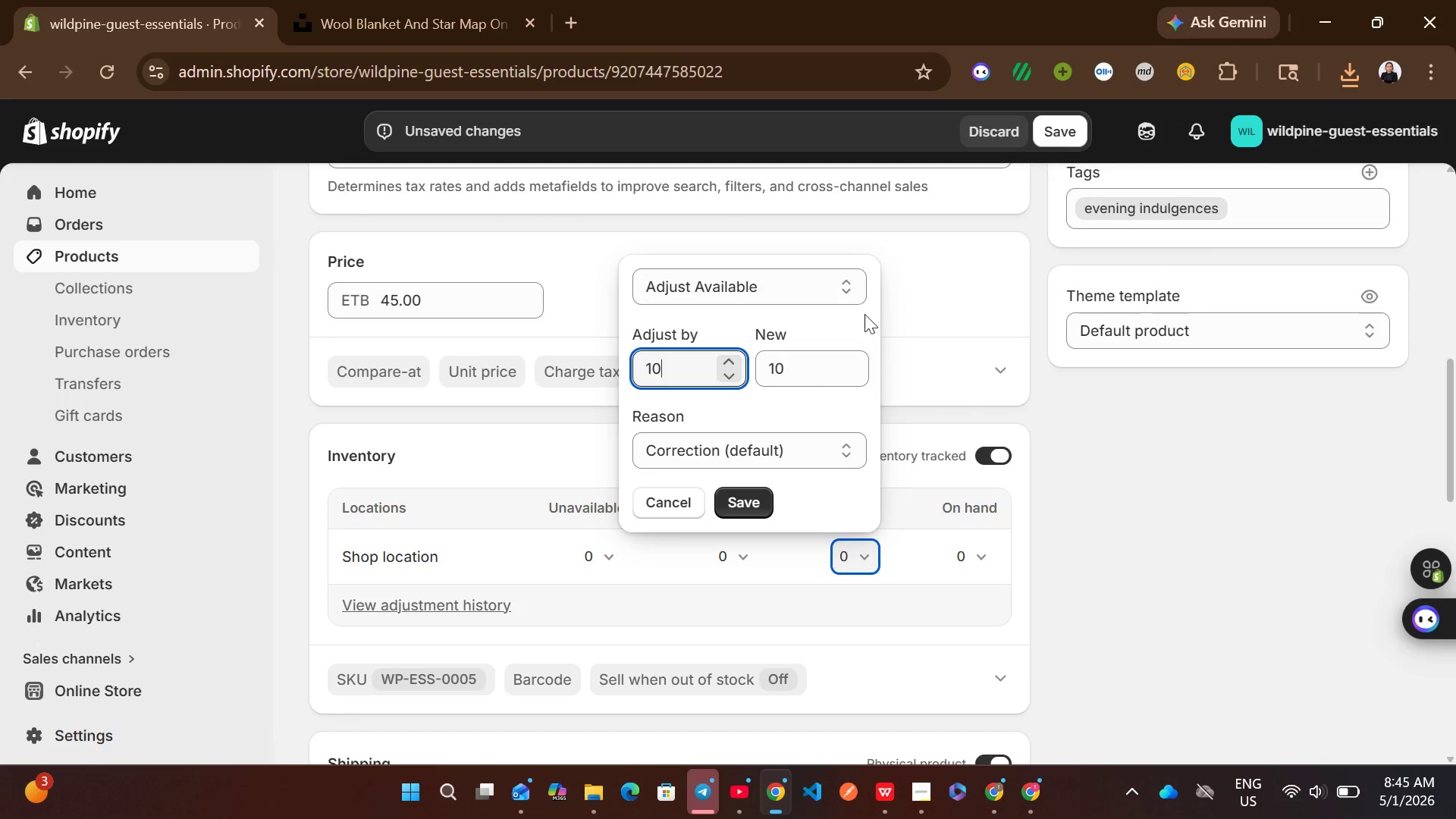 
left_click([667, 517])
 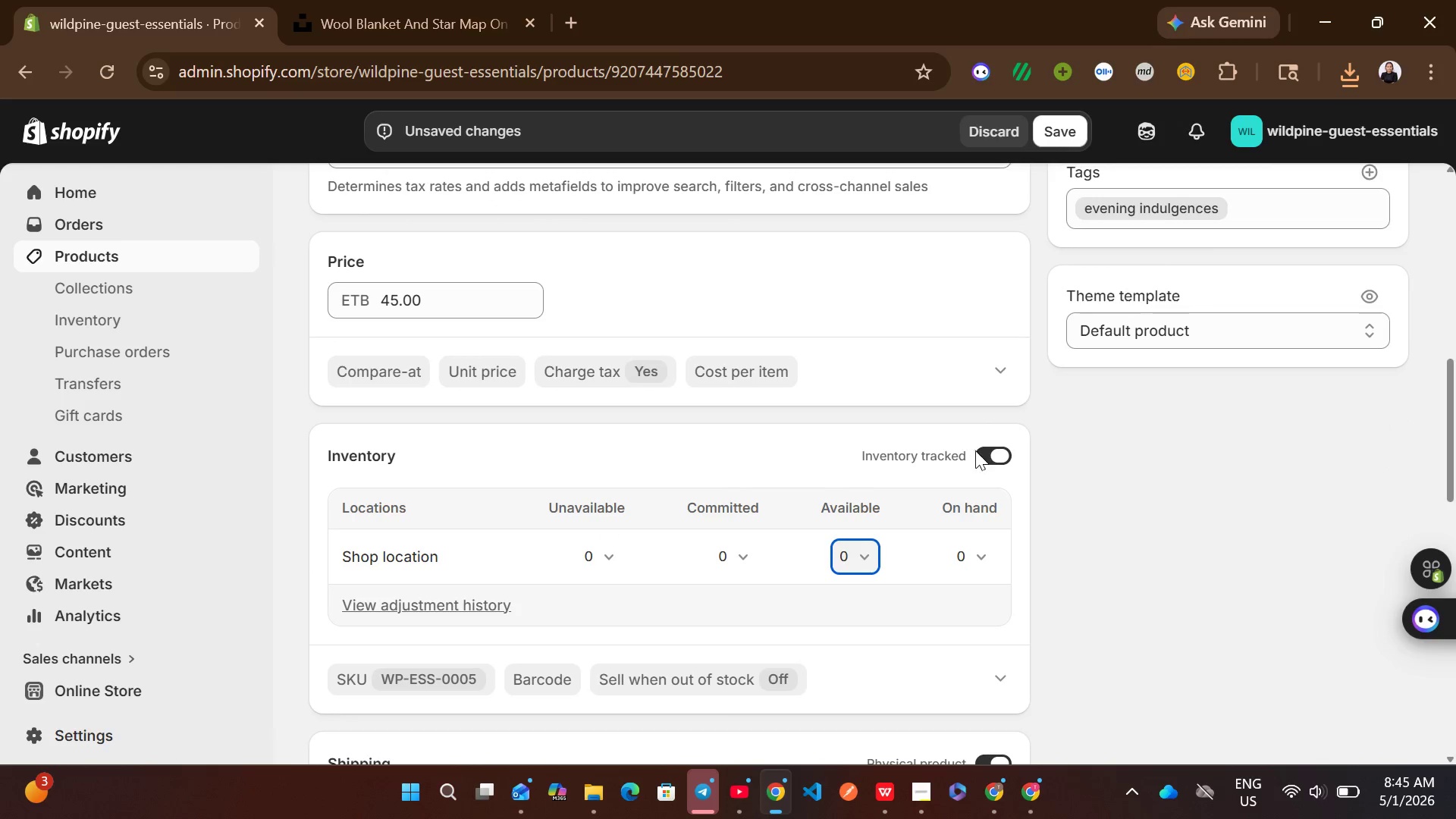 
left_click([980, 450])
 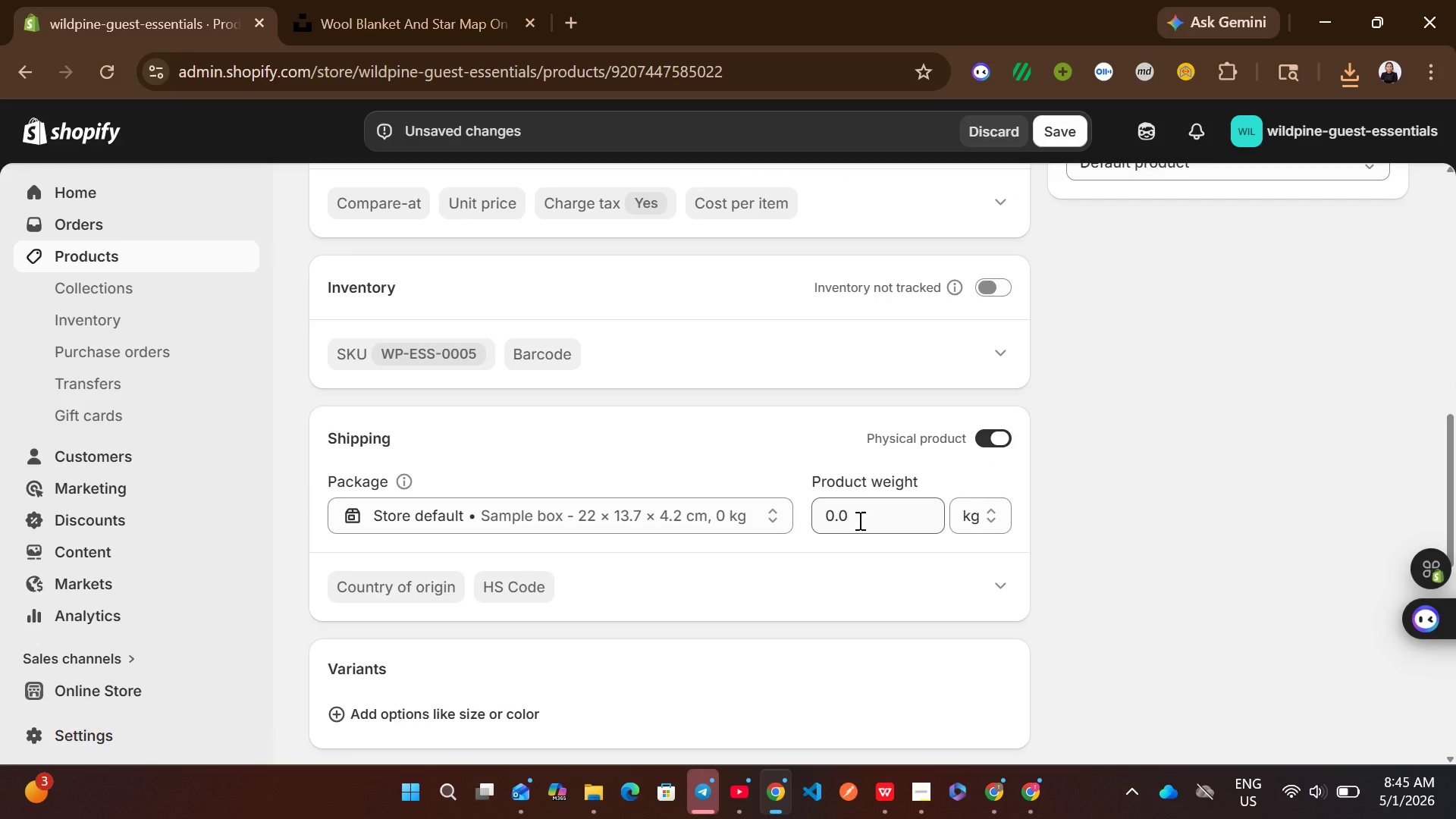 
left_click([834, 519])
 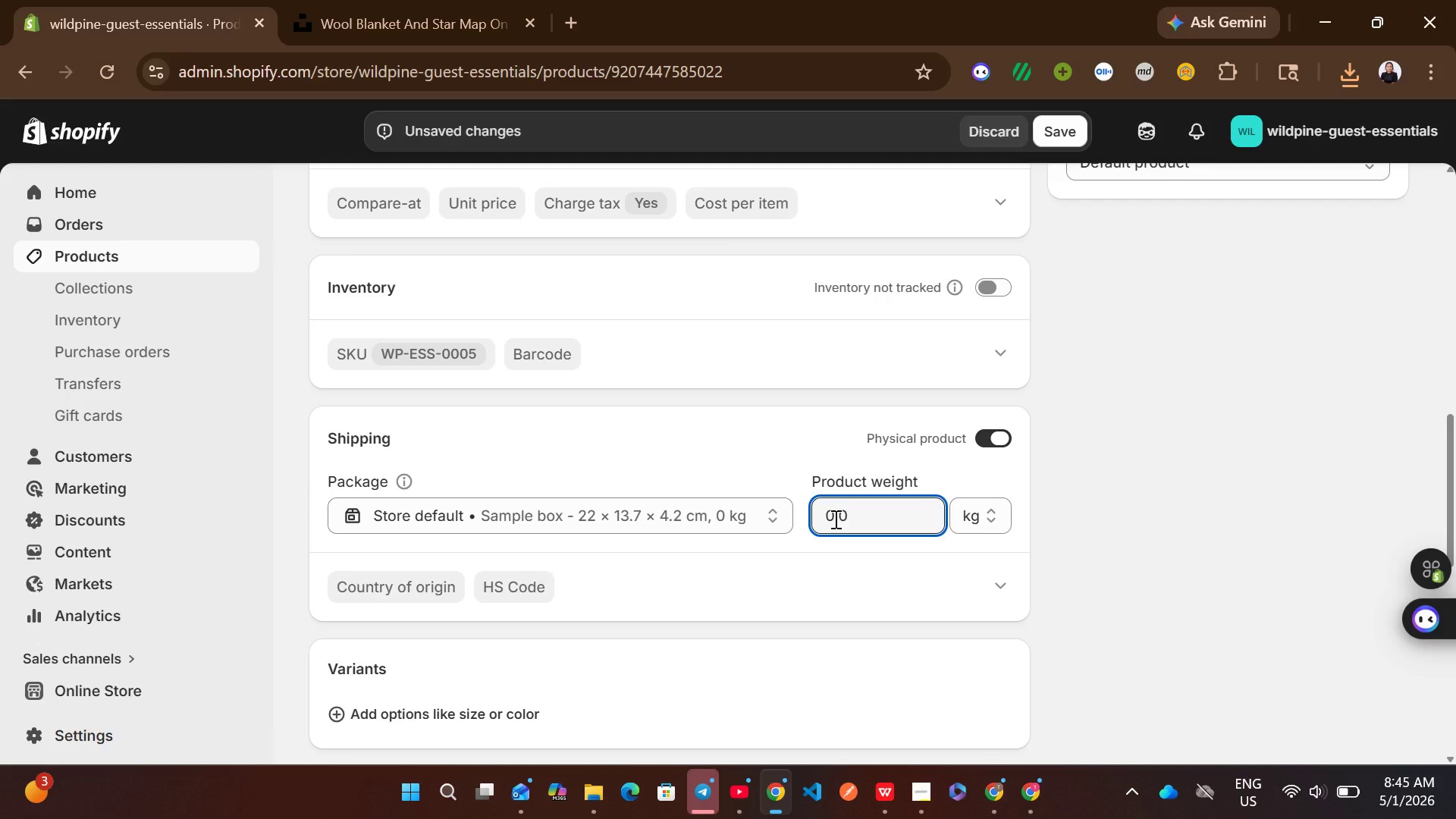 
key(Backspace)
 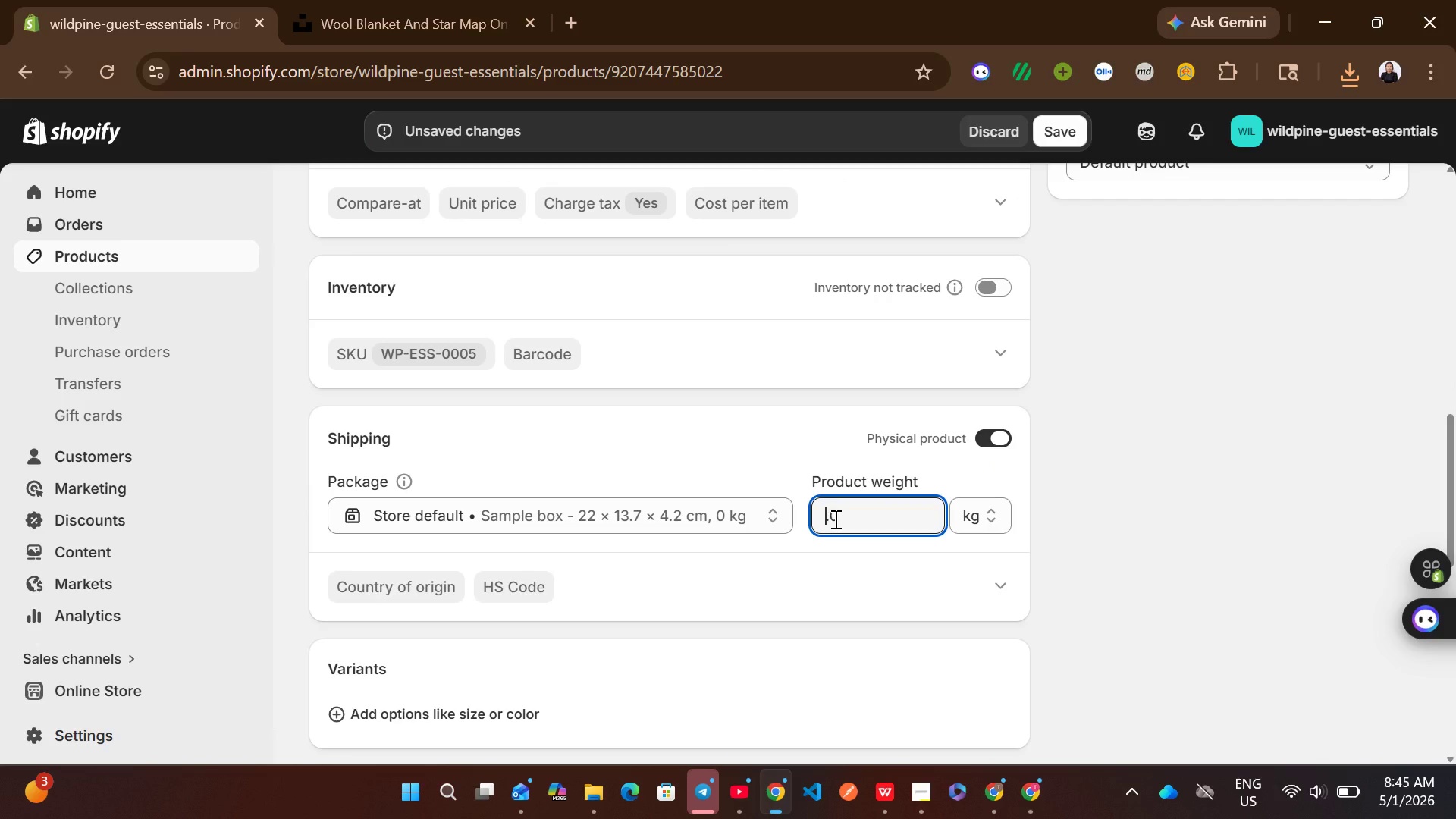 
key(3)
 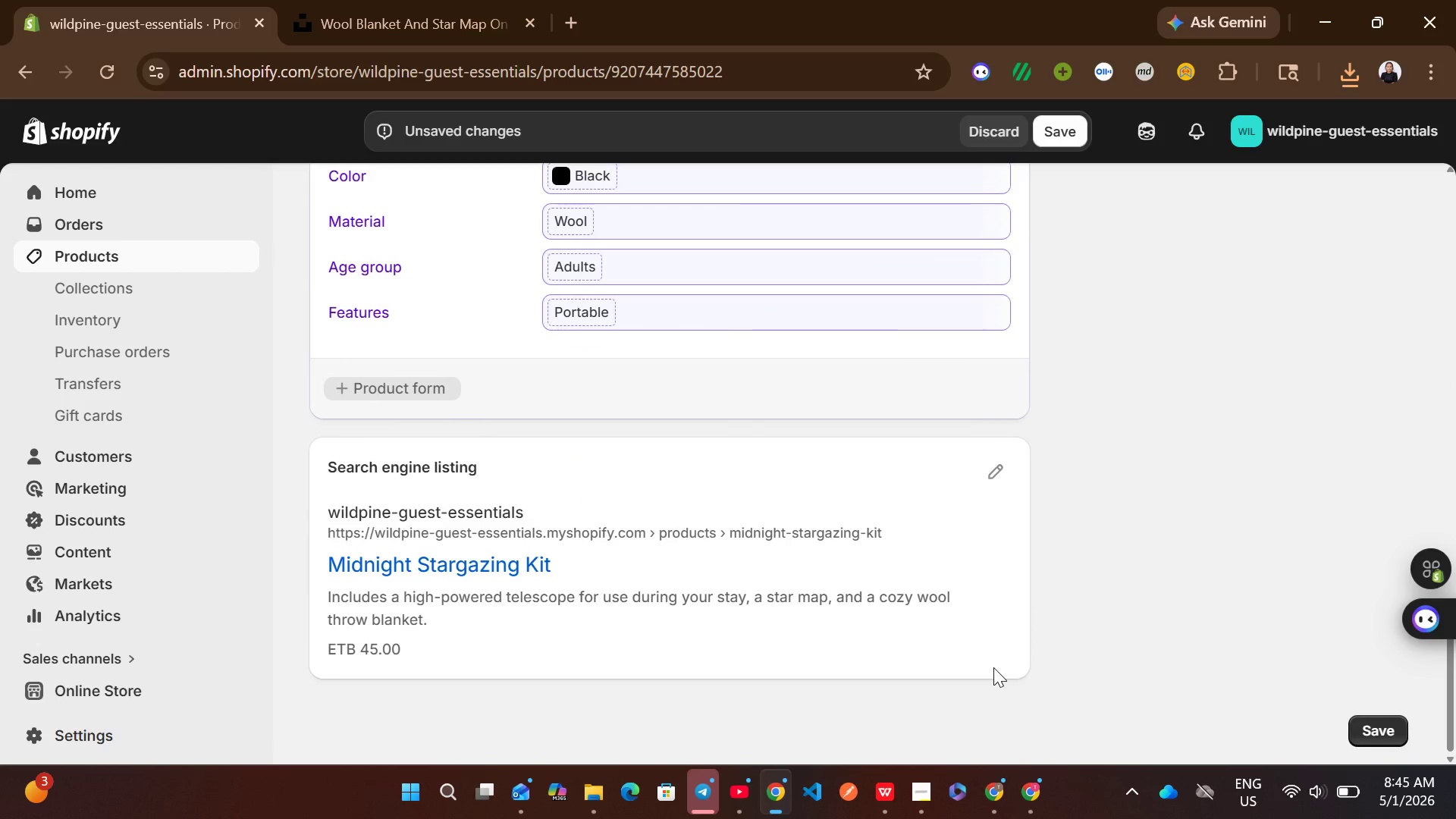 
left_click([993, 470])
 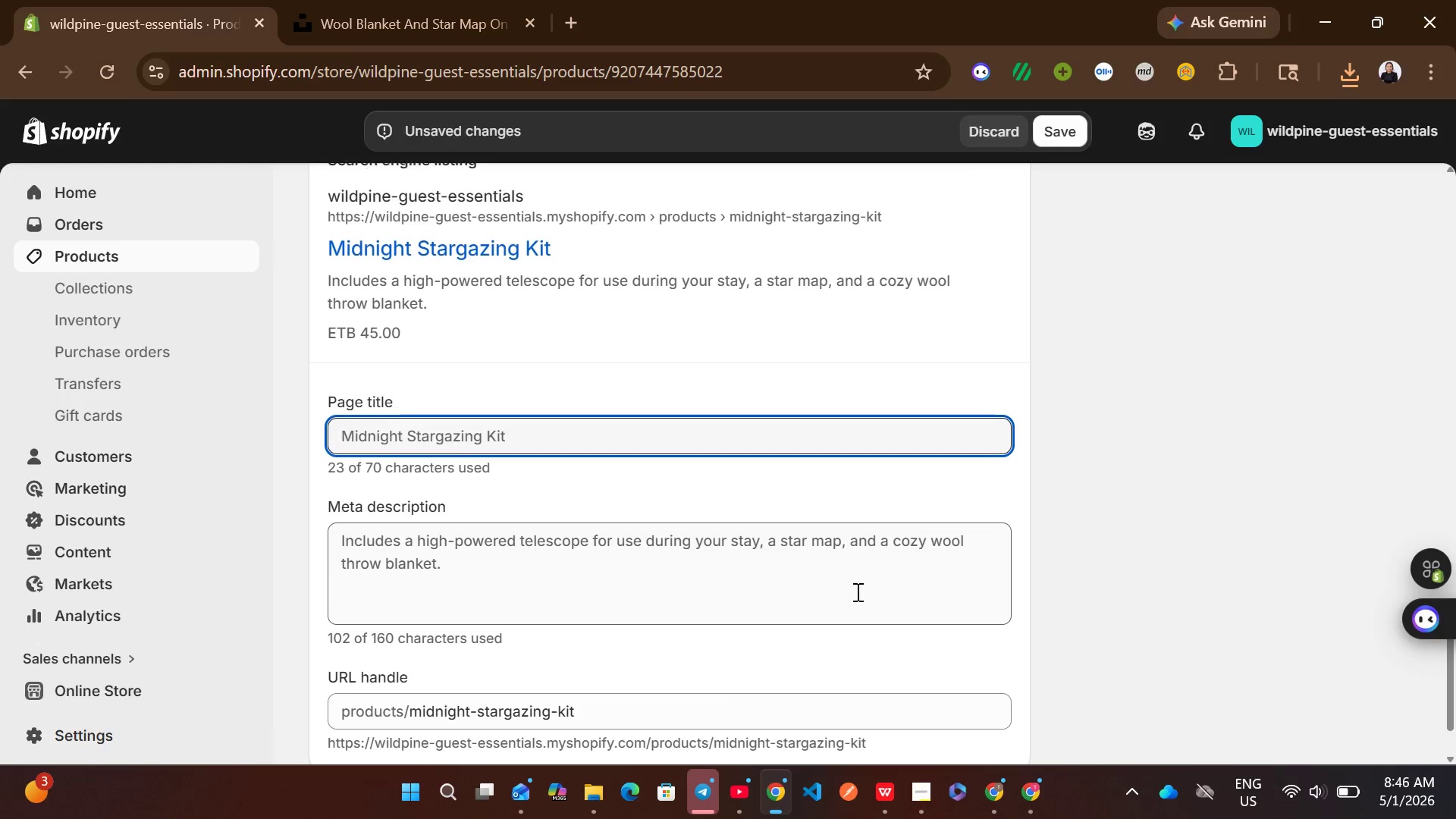 
left_click([714, 574])
 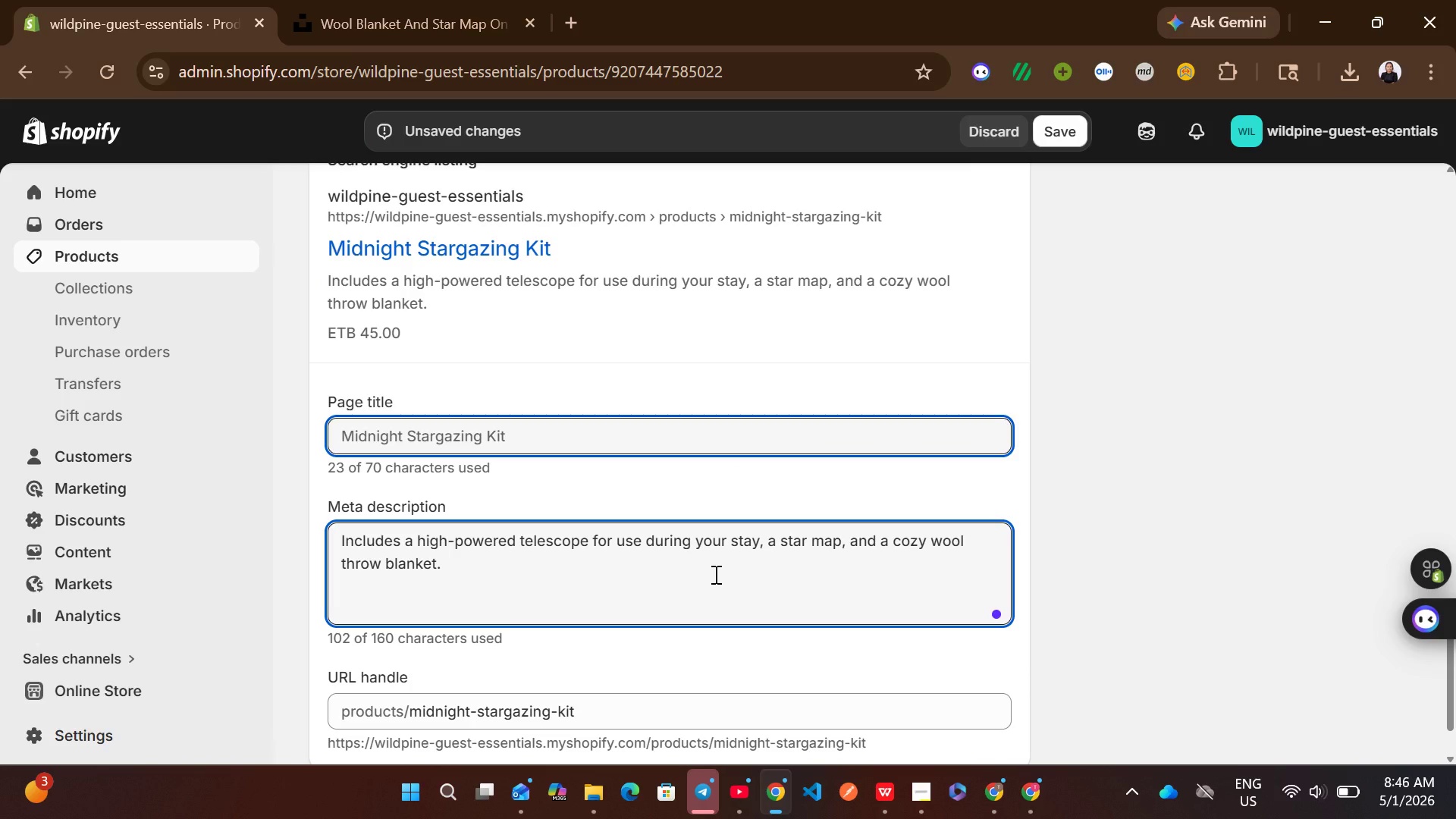 
key(Control+A)
 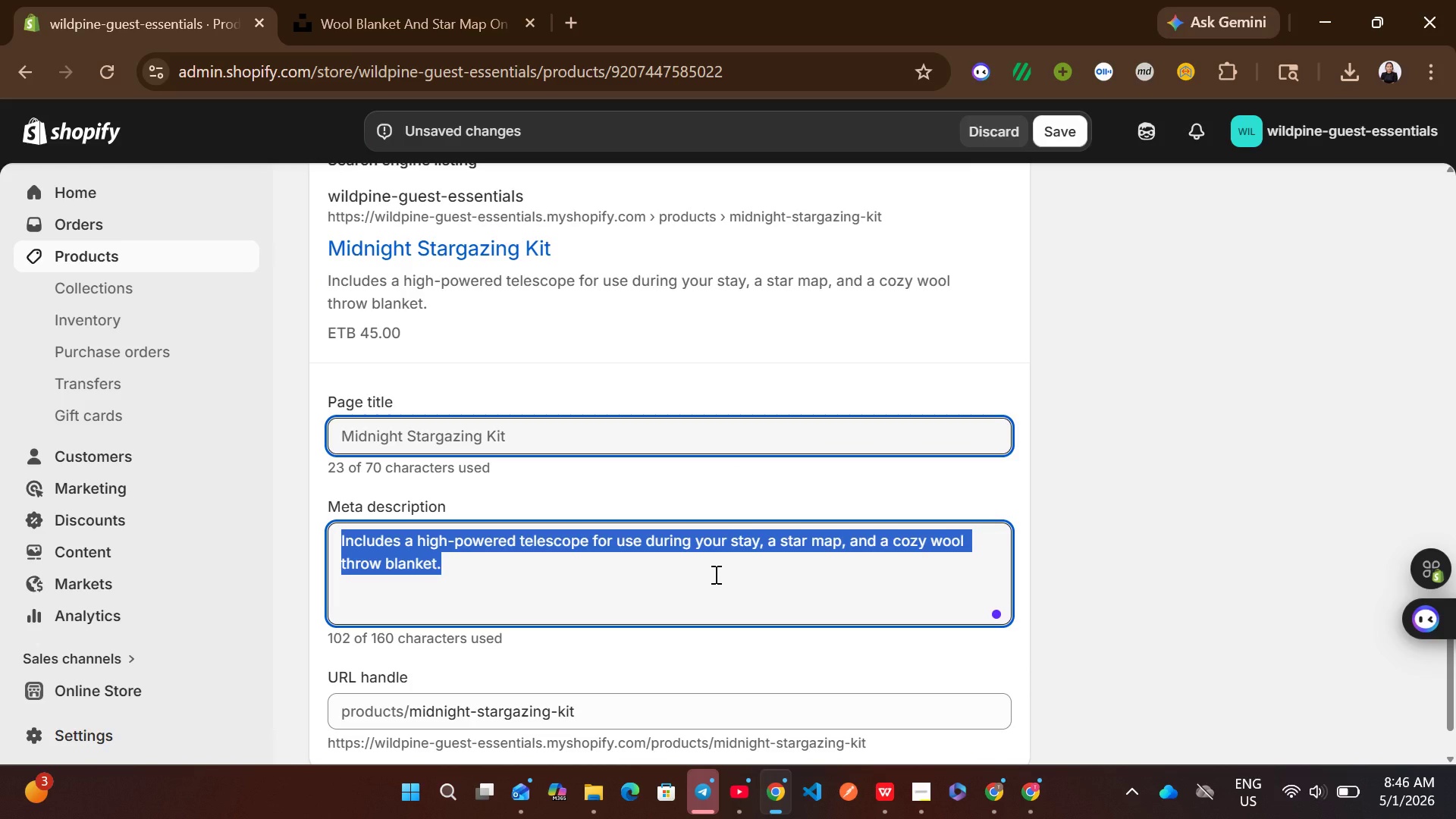 
wait(6.53)
 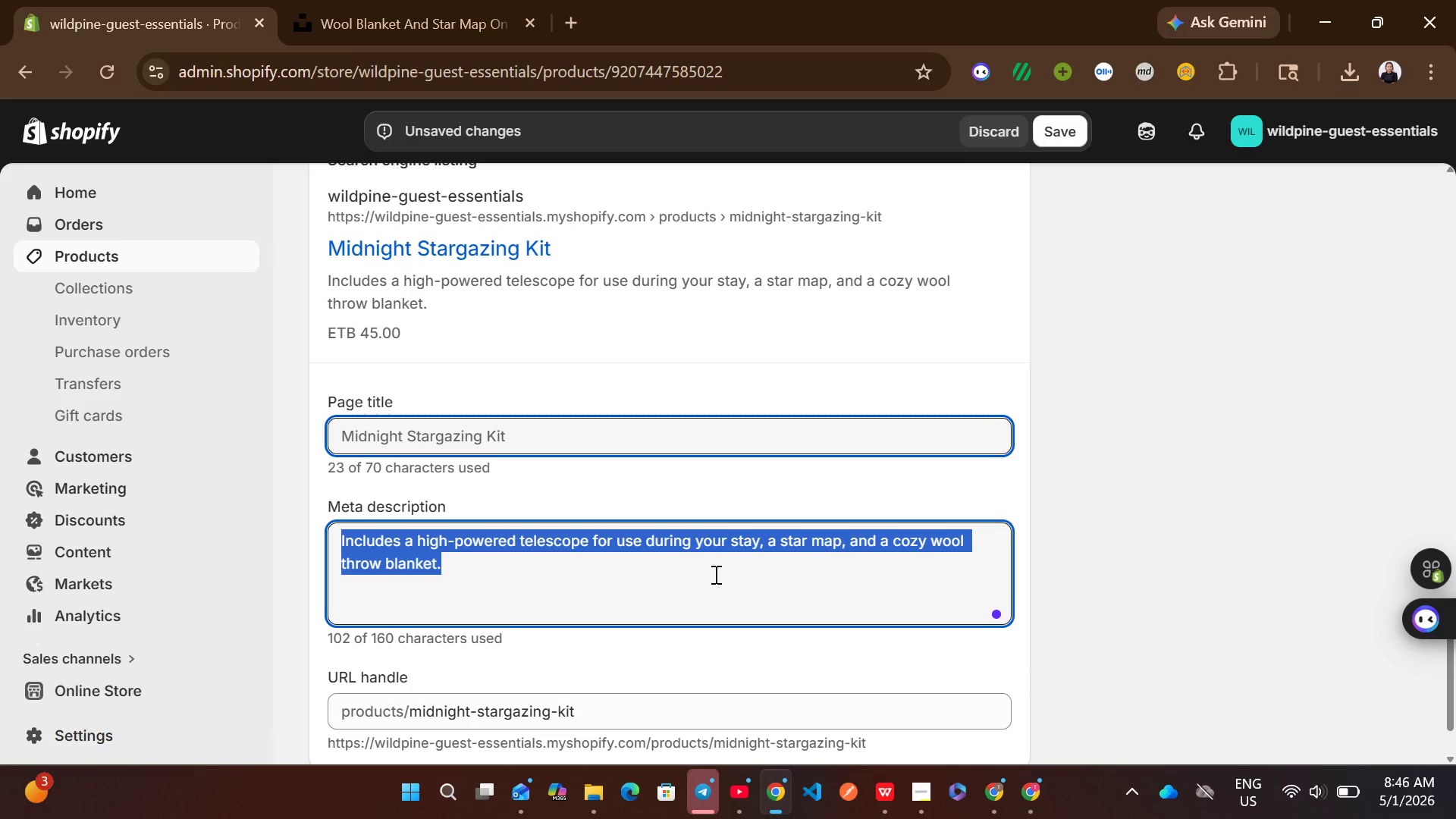 
type(Explore night sky )
key(Backspace)
key(Backspace)
key(Backspace)
key(Backspace)
key(Backspace)
 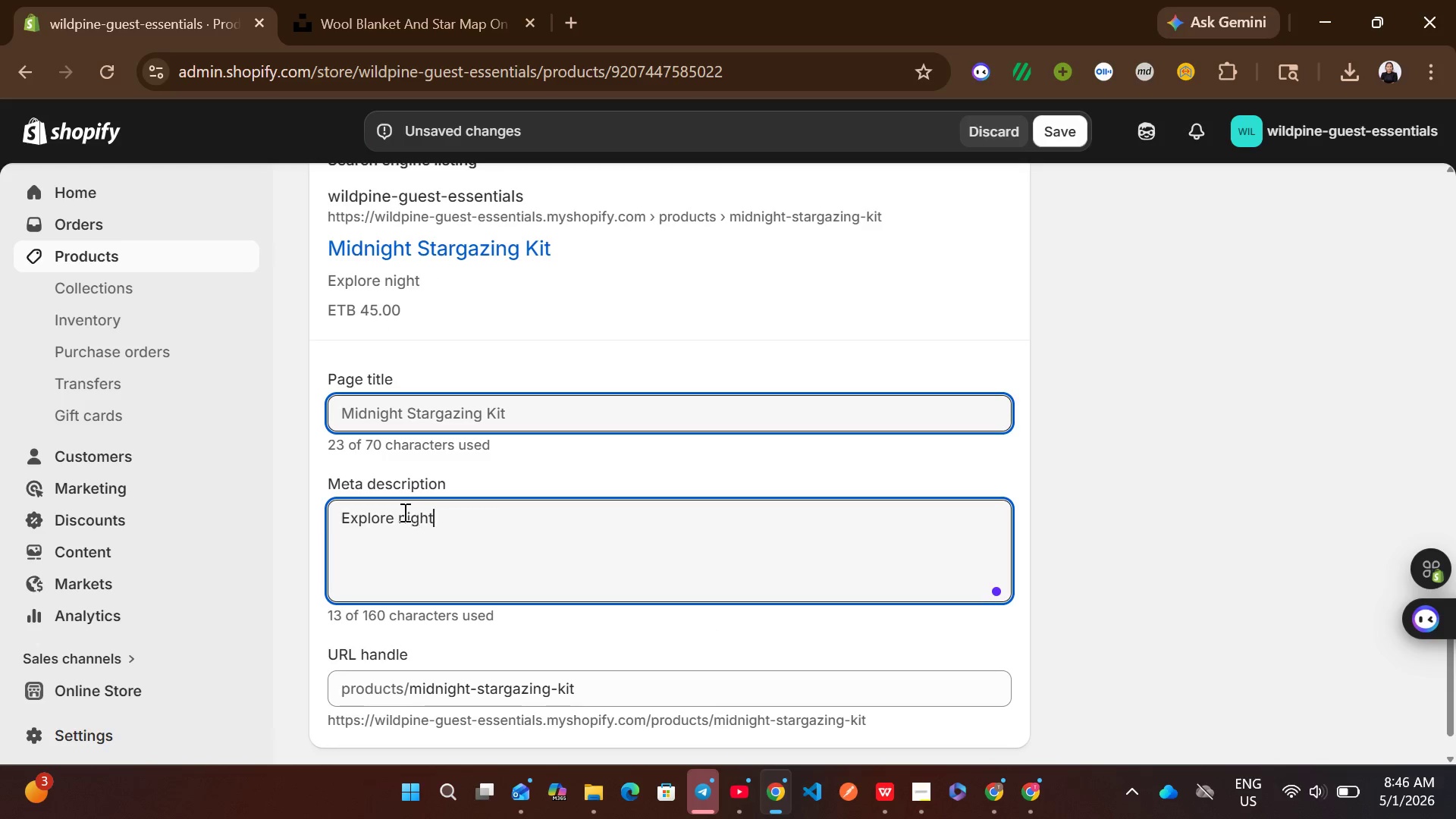 
left_click([397, 517])
 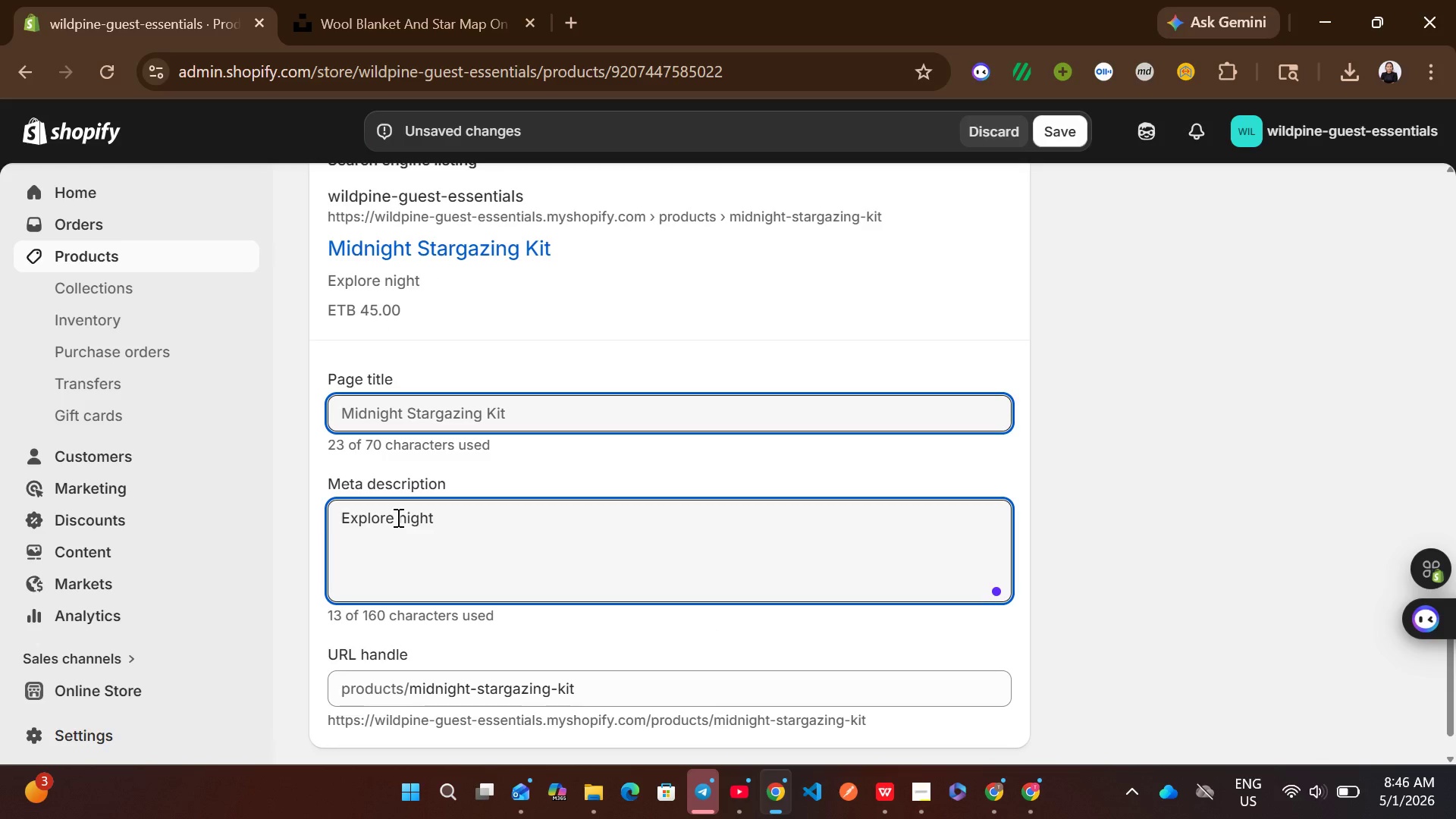 
type(the )
 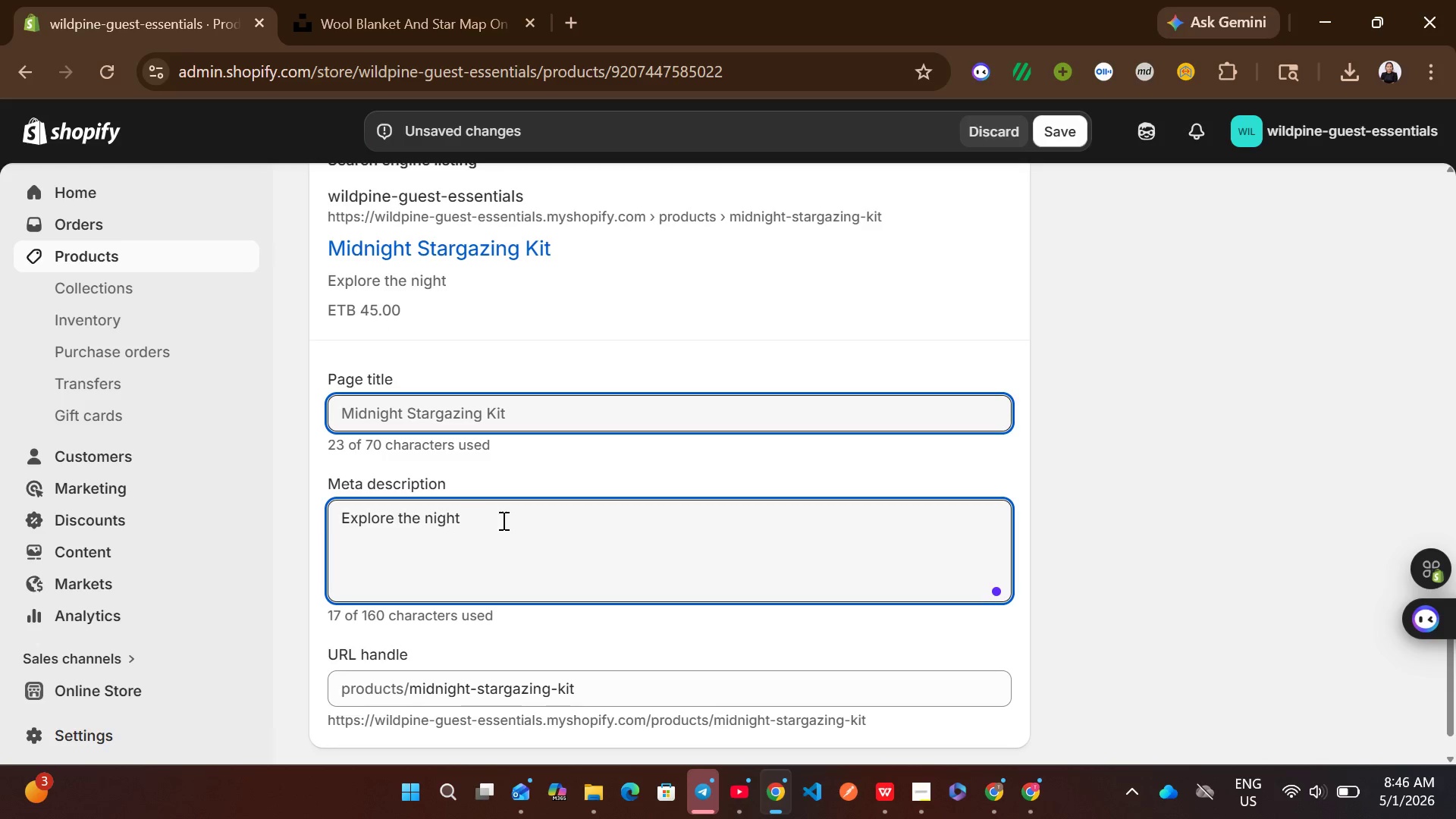 
left_click([504, 520])
 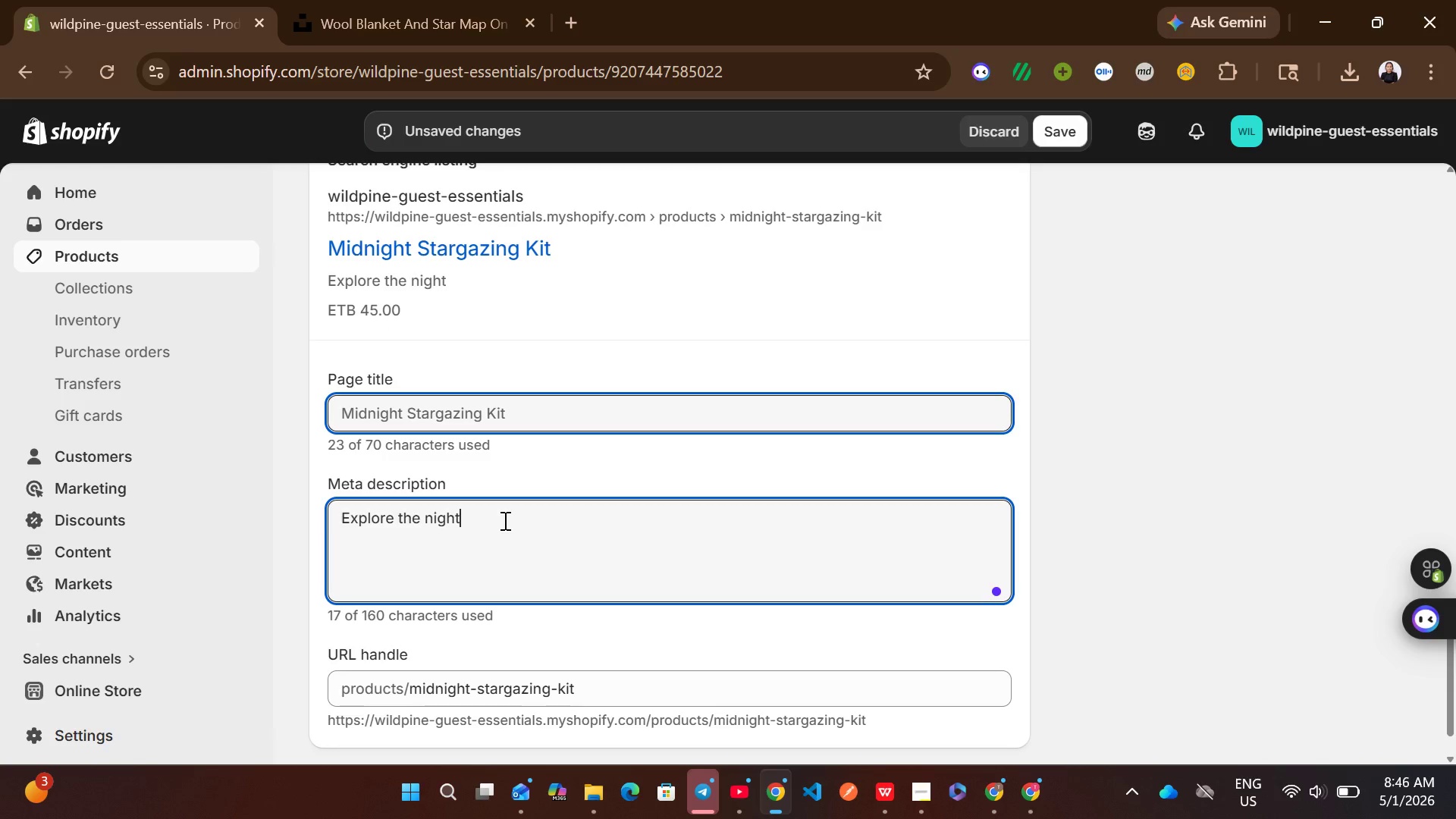 
type( sky )
 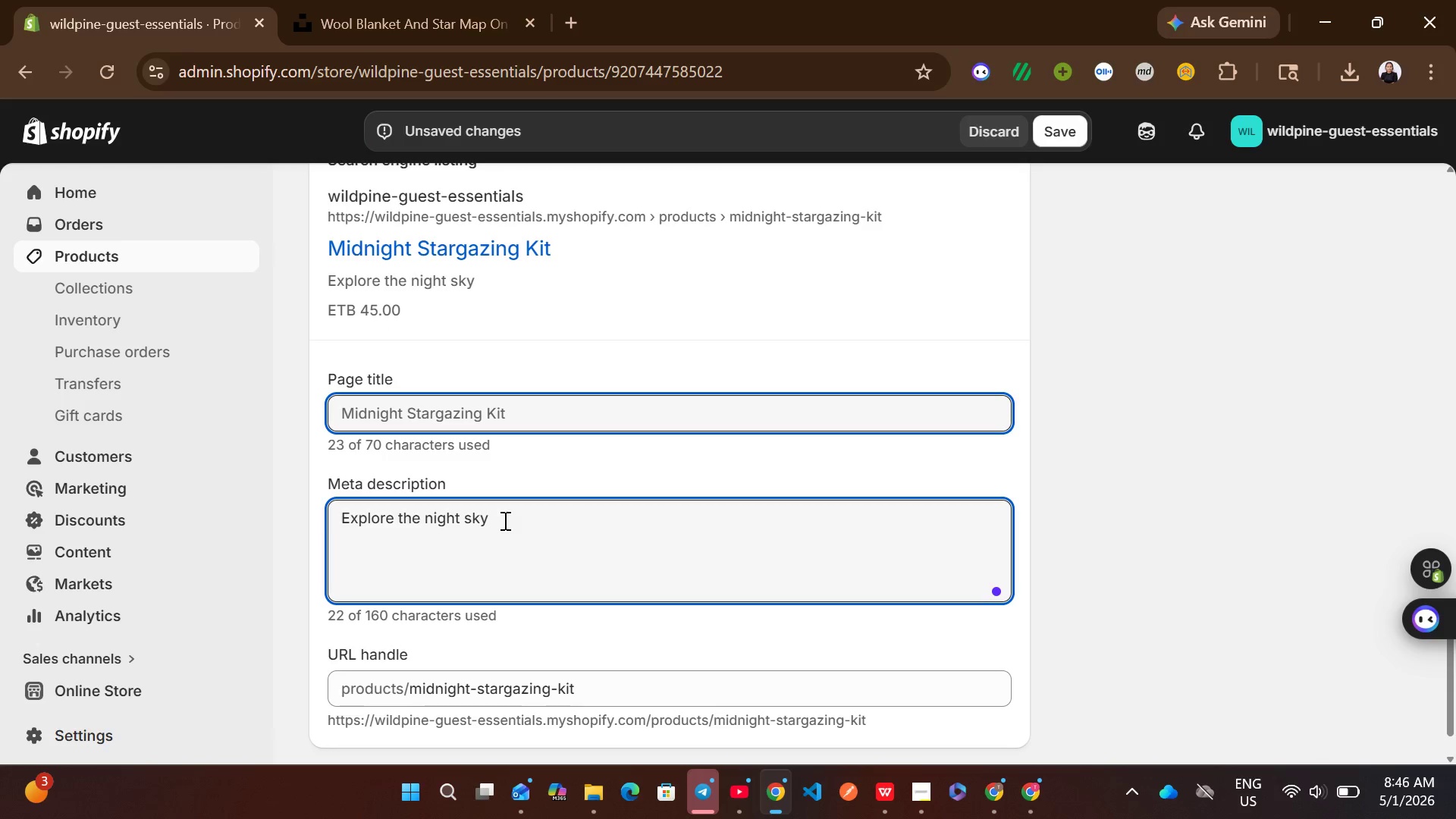 
wait(5.73)
 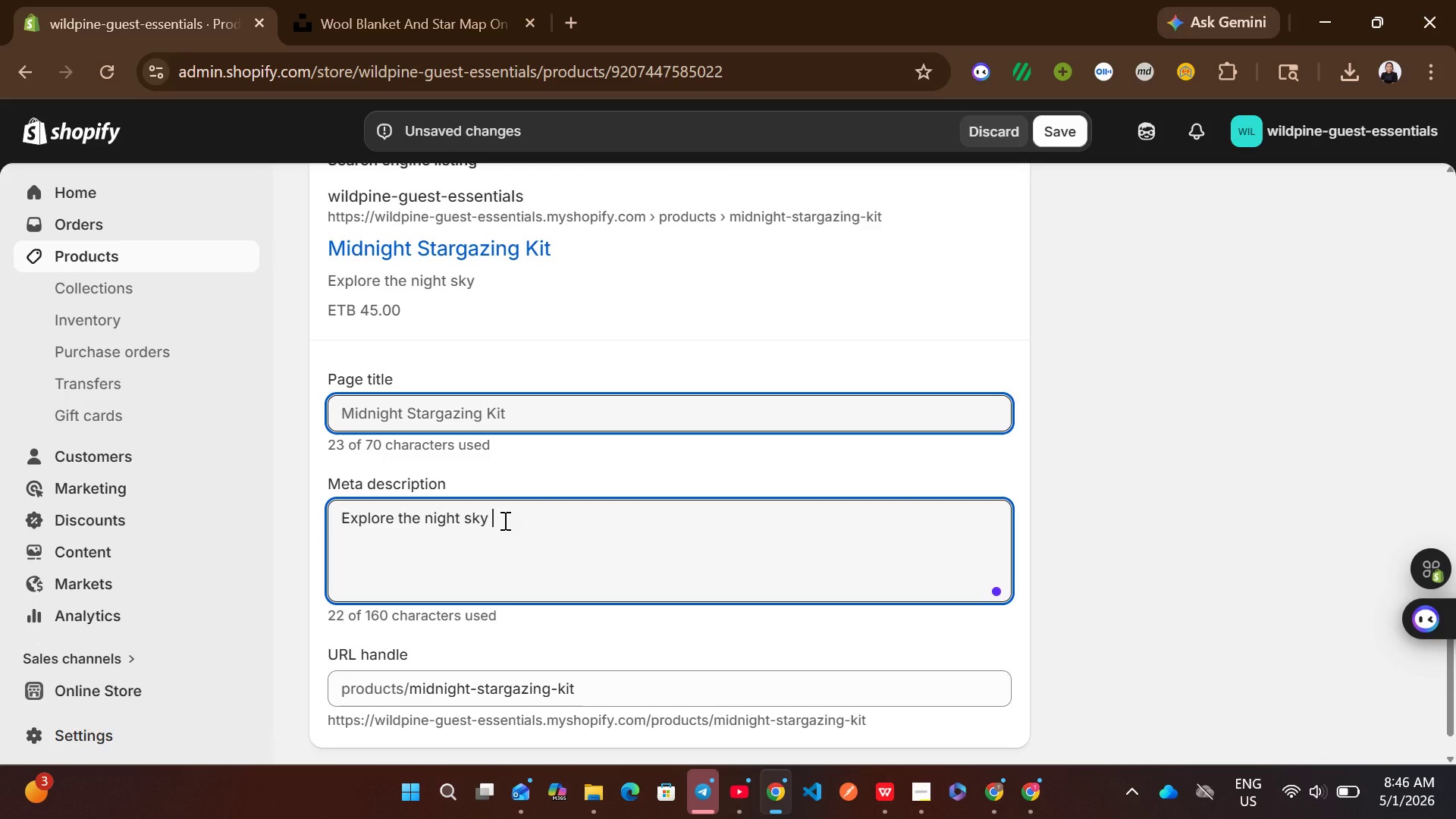 
type(with our )
 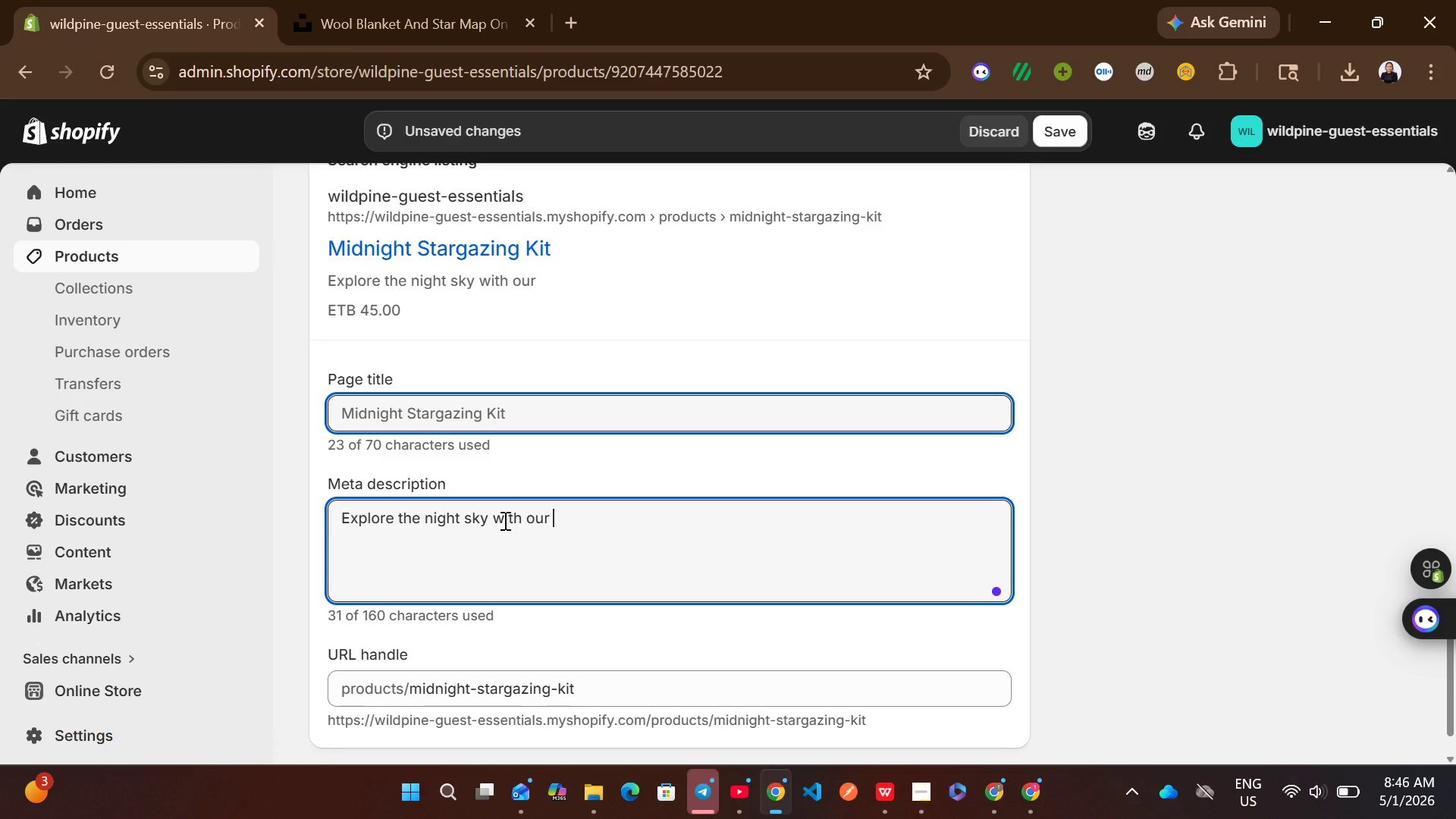 
type(stargazing kit )
key(Backspace)
type(. ncludes wool blanket )
 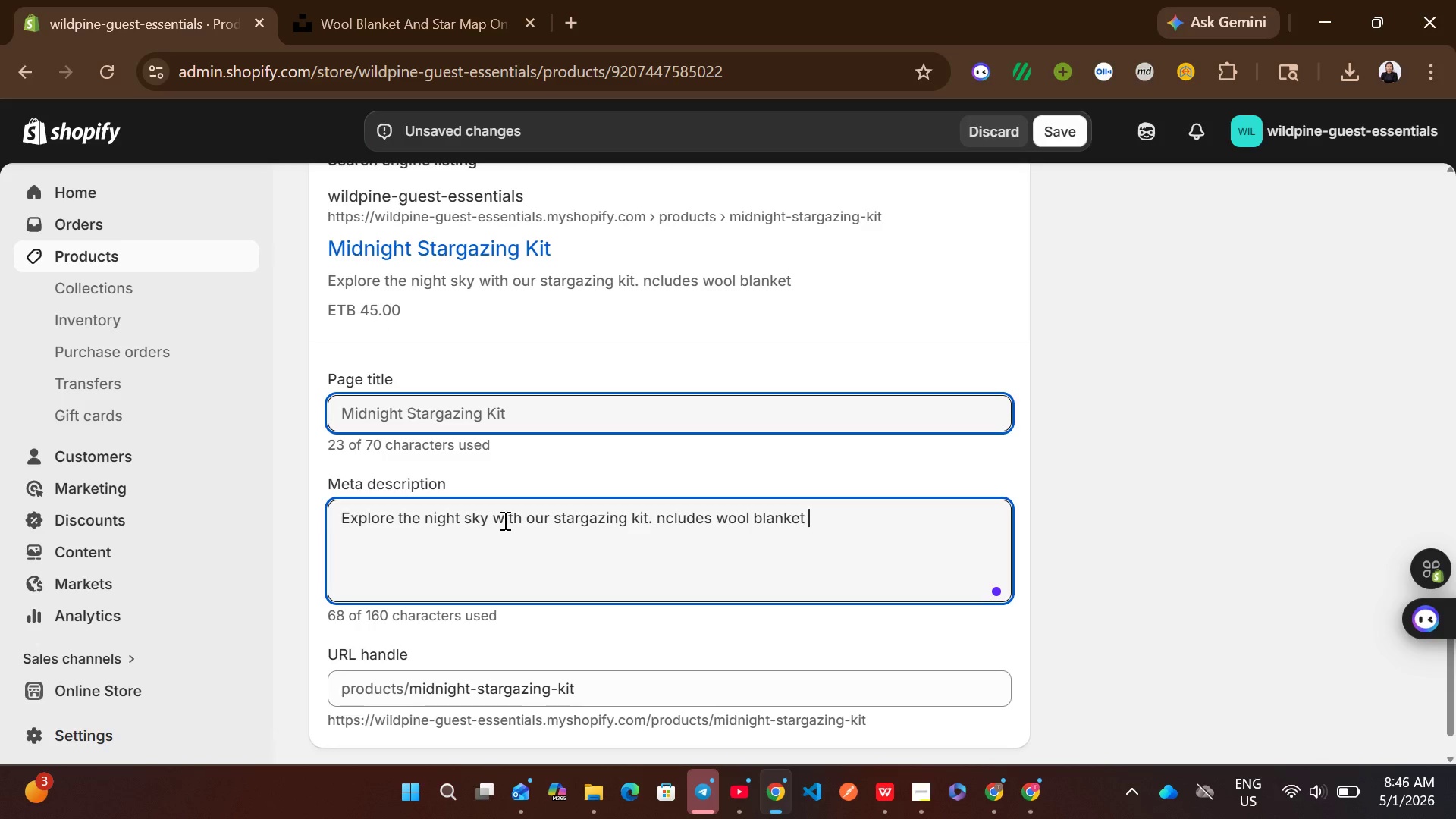 
type(and star map)
 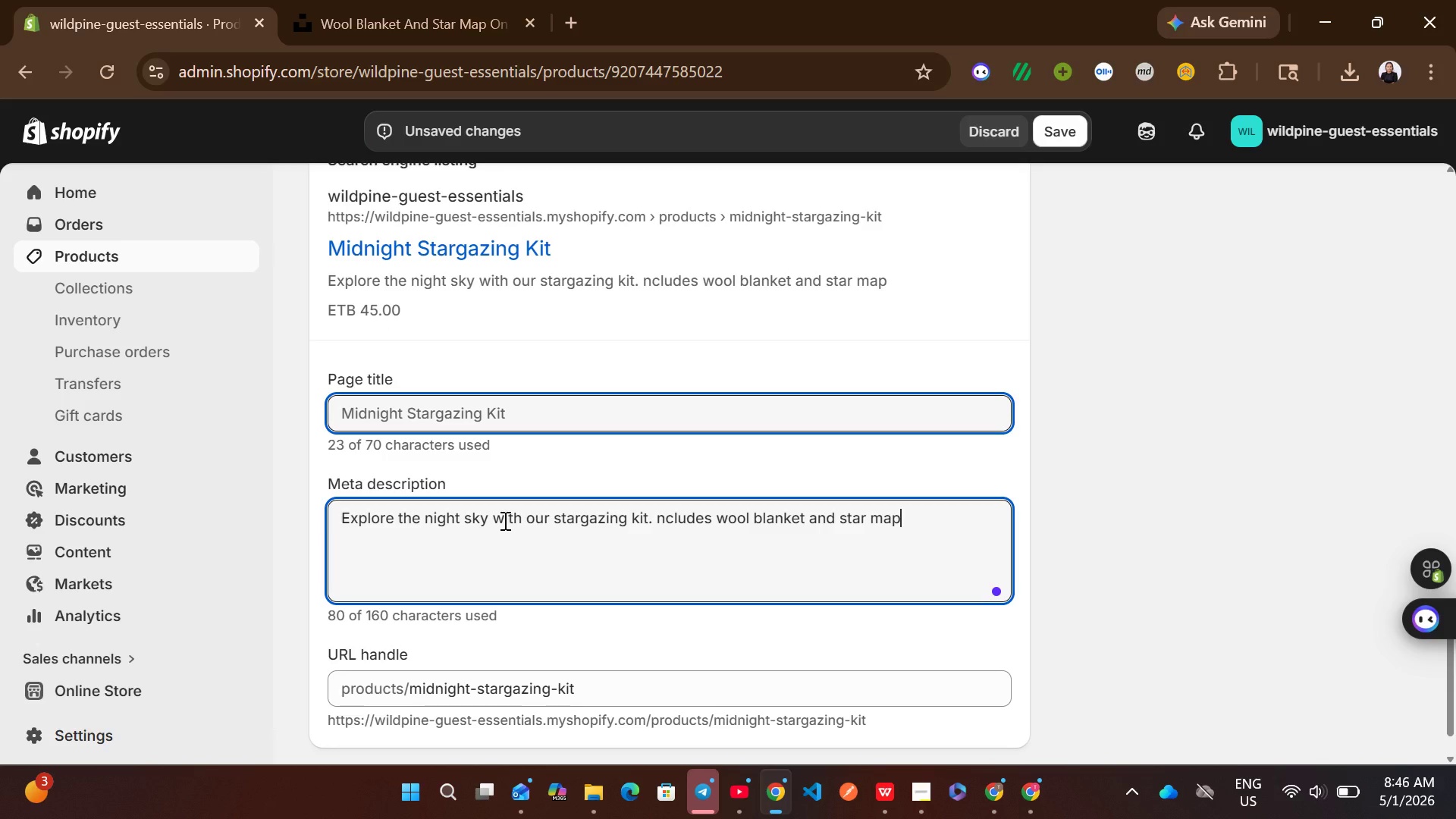 
type(. perfect for clear nights anf)
key(Backspace)
type(d )
 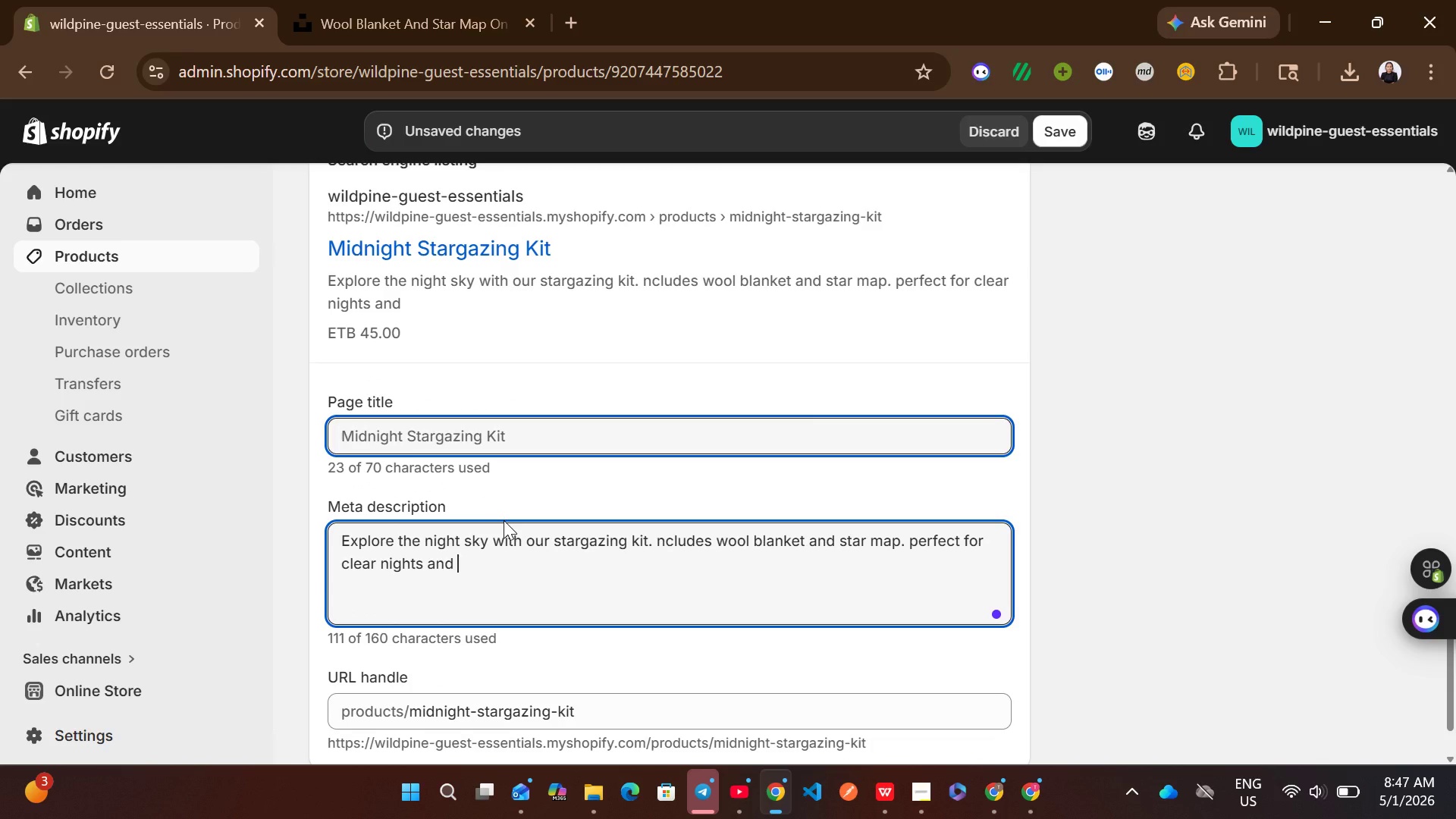 
key(Backspace)
key(Backspace)
key(Backspace)
key(Backspace)
type(at wildpine glamp)
 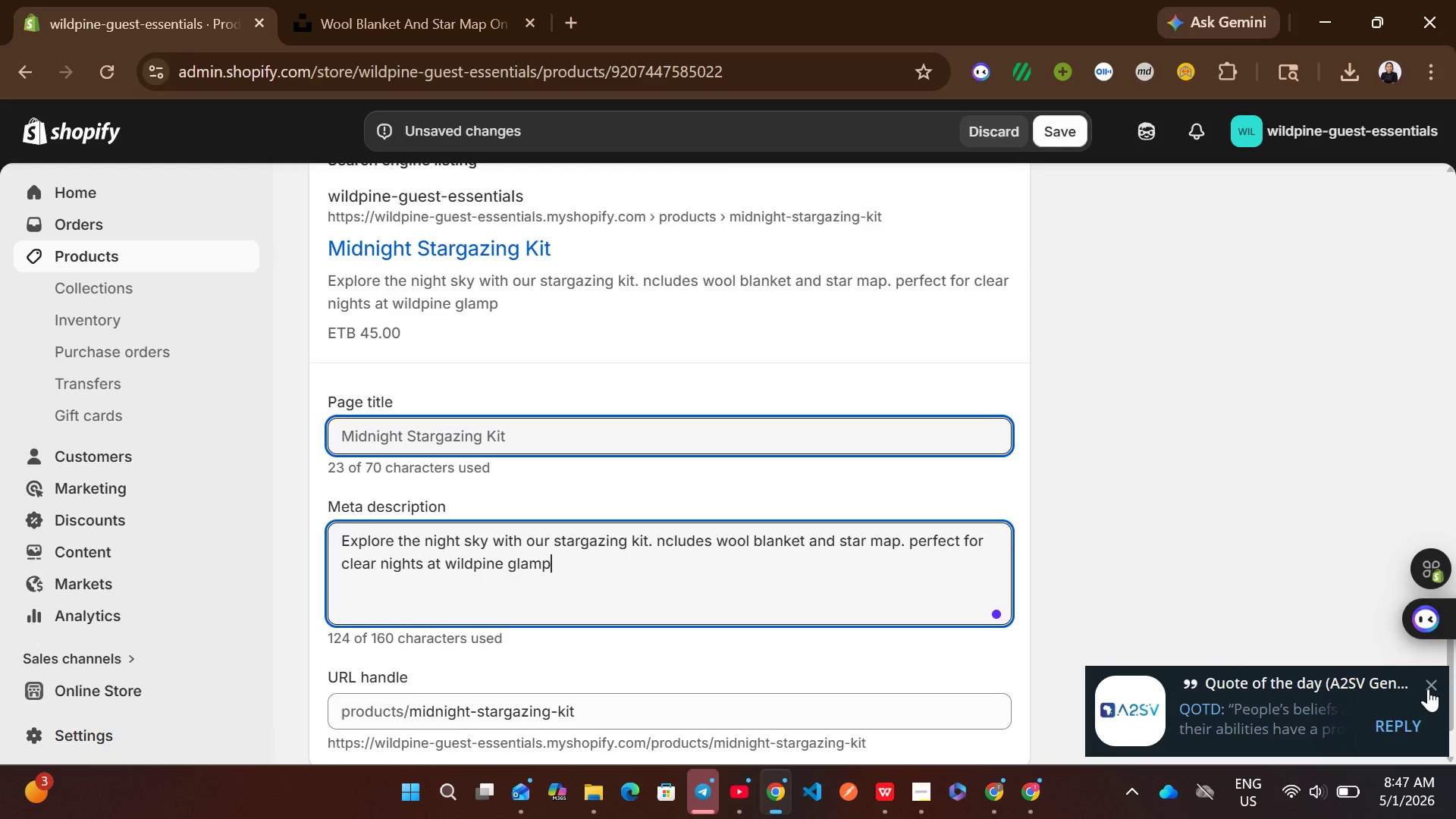 
left_click([1436, 679])
 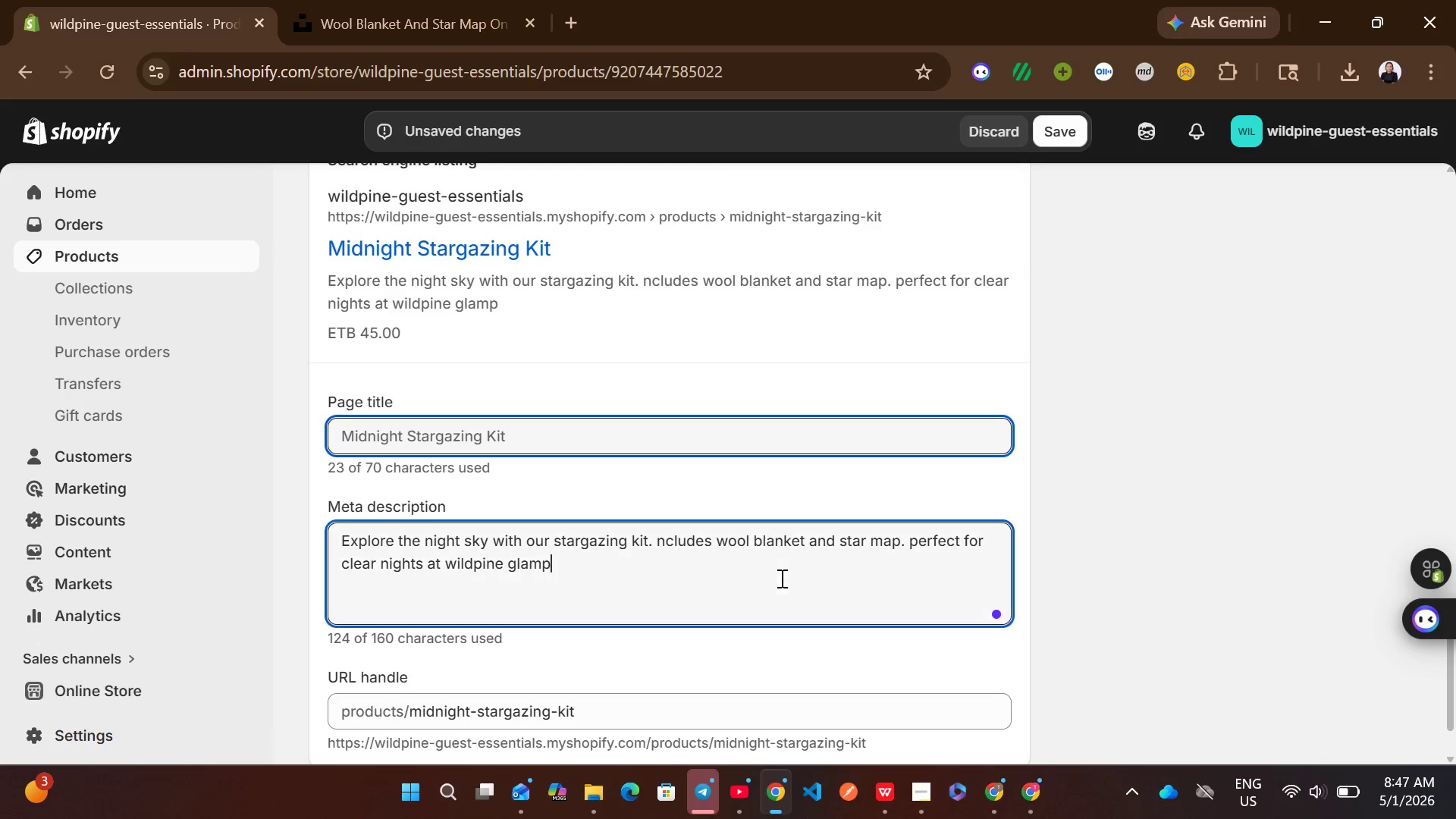 
left_click([780, 578])
 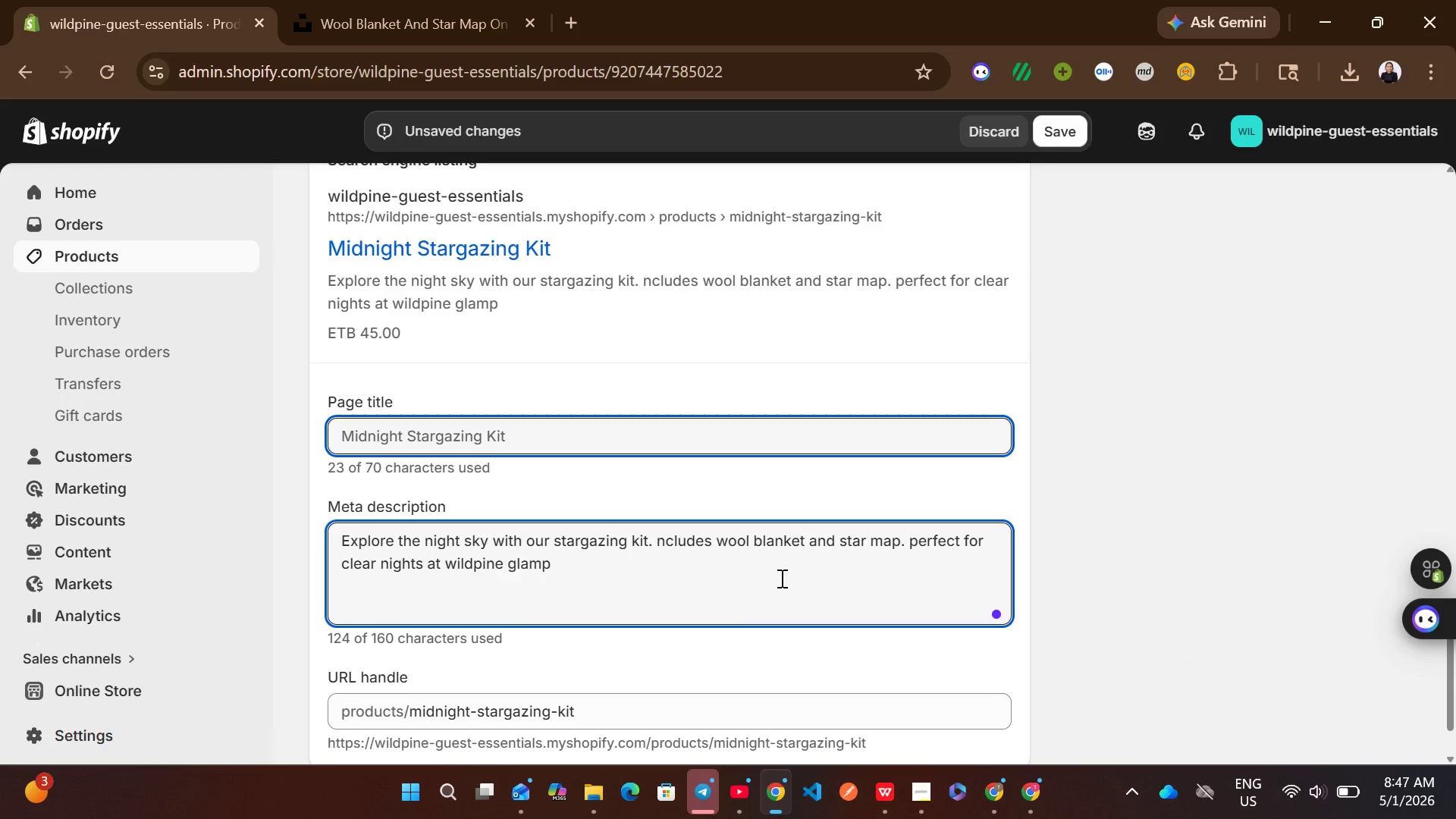 
wait(5.52)
 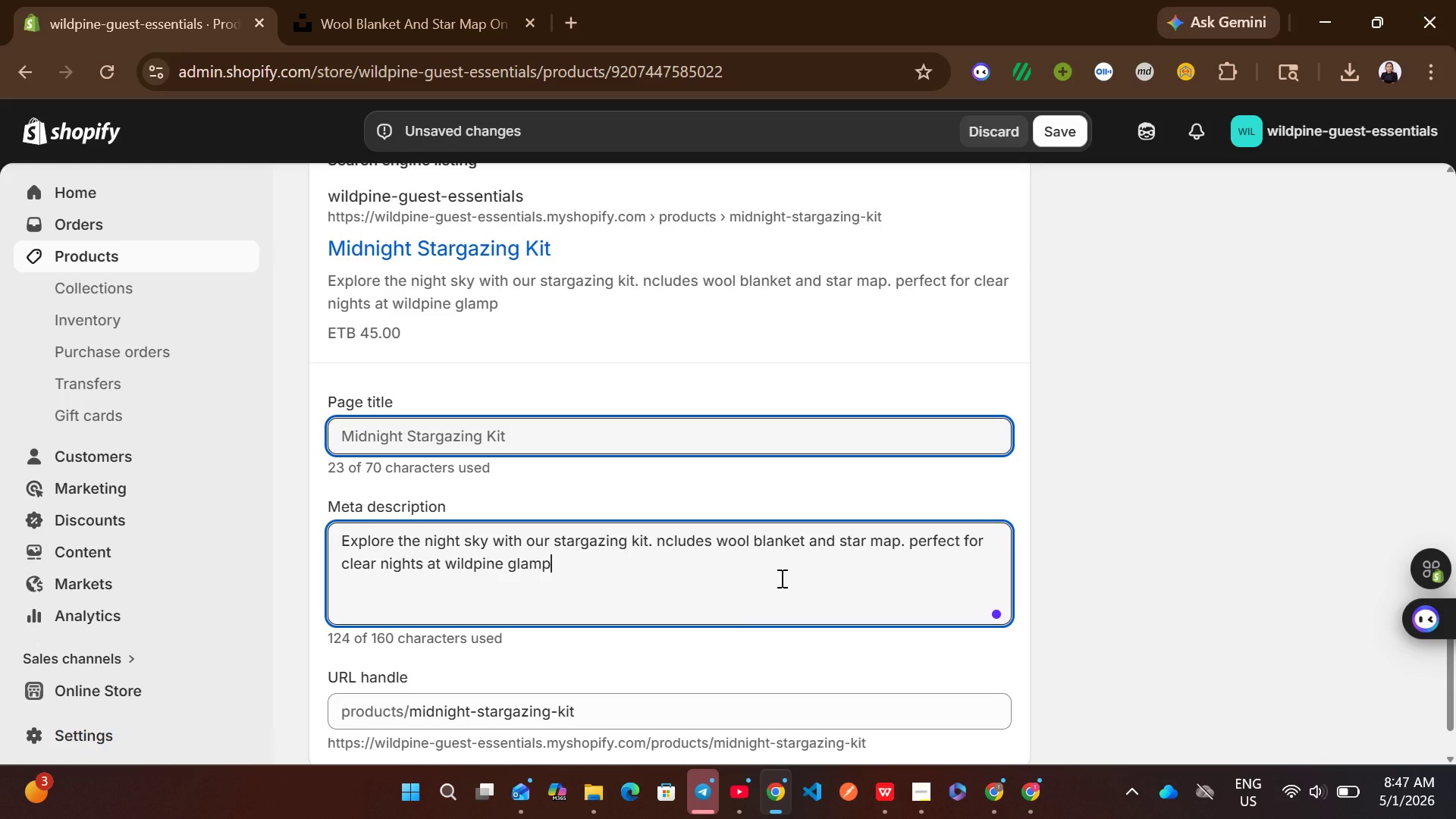 
type(ing and retreats.)
 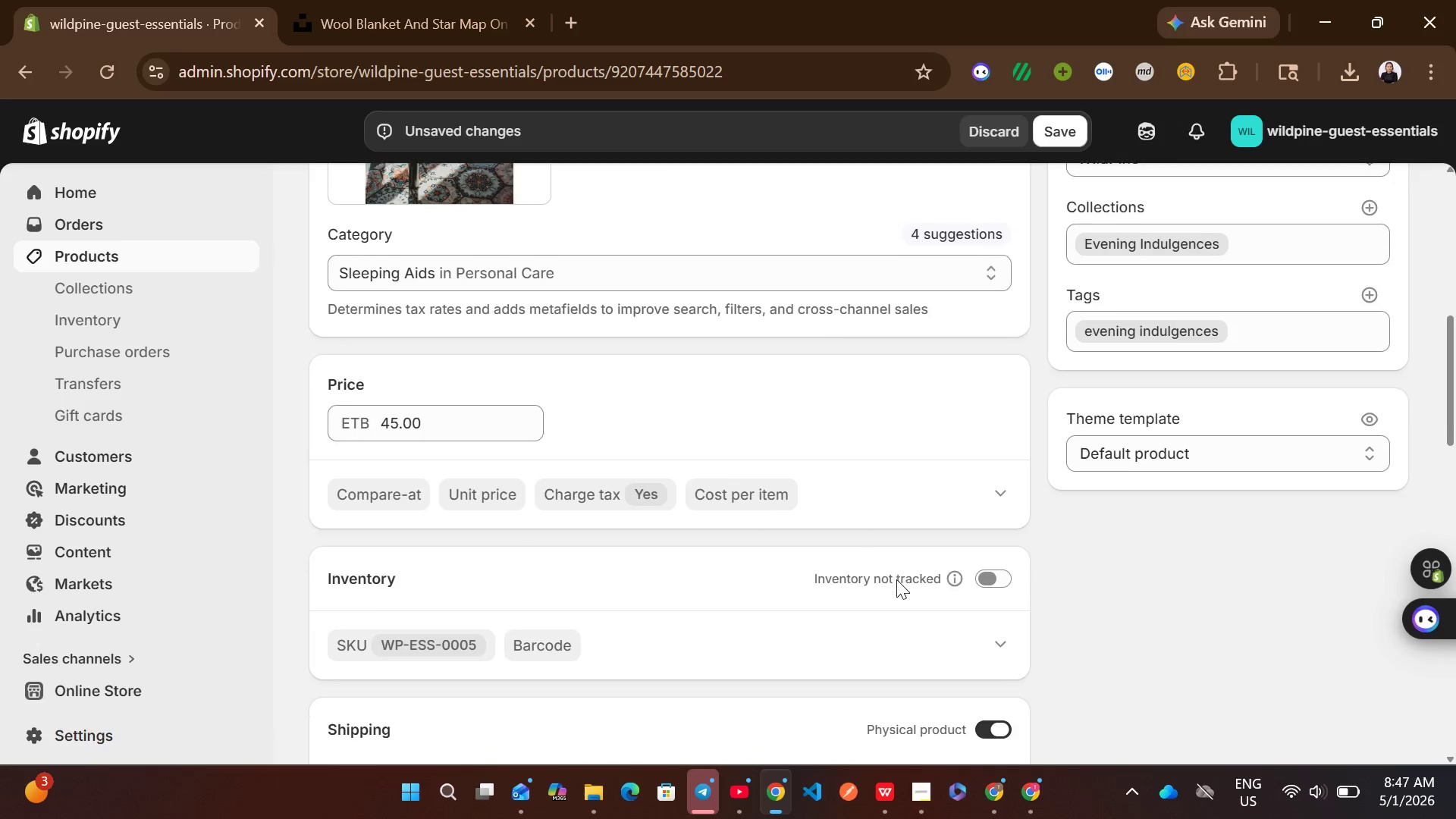 
wait(6.53)
 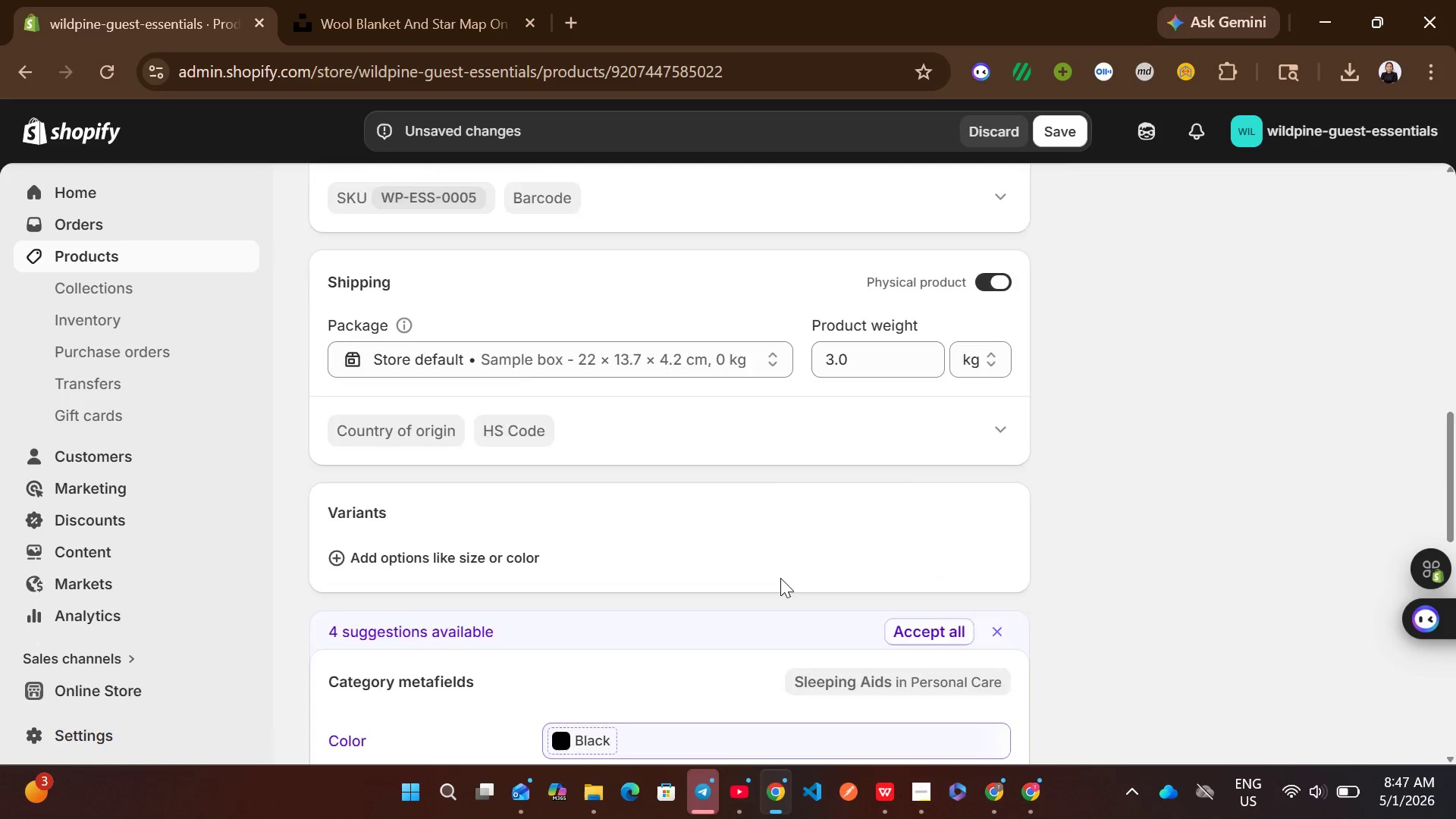 
left_click([1056, 138])
 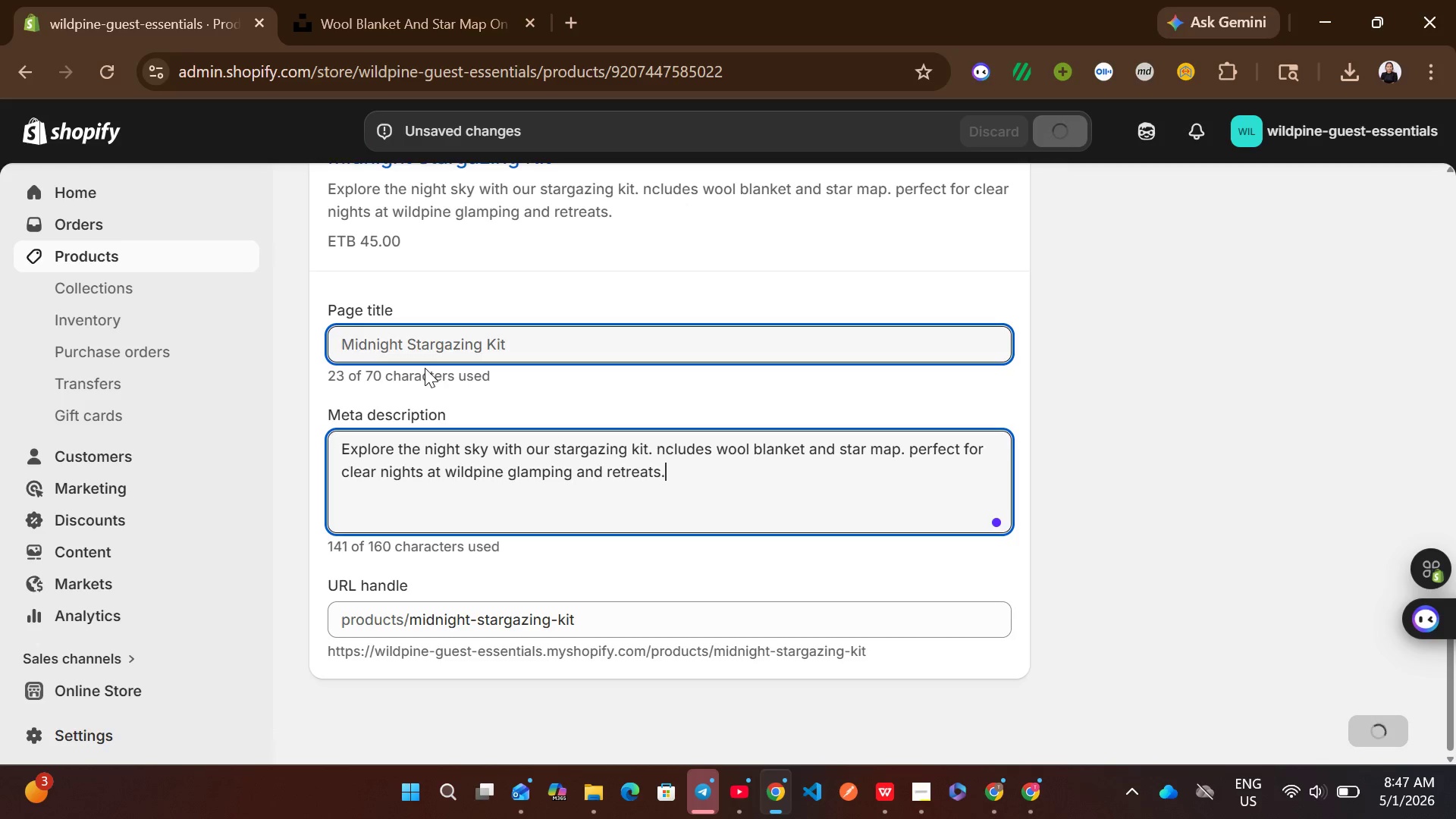 
wait(8.27)
 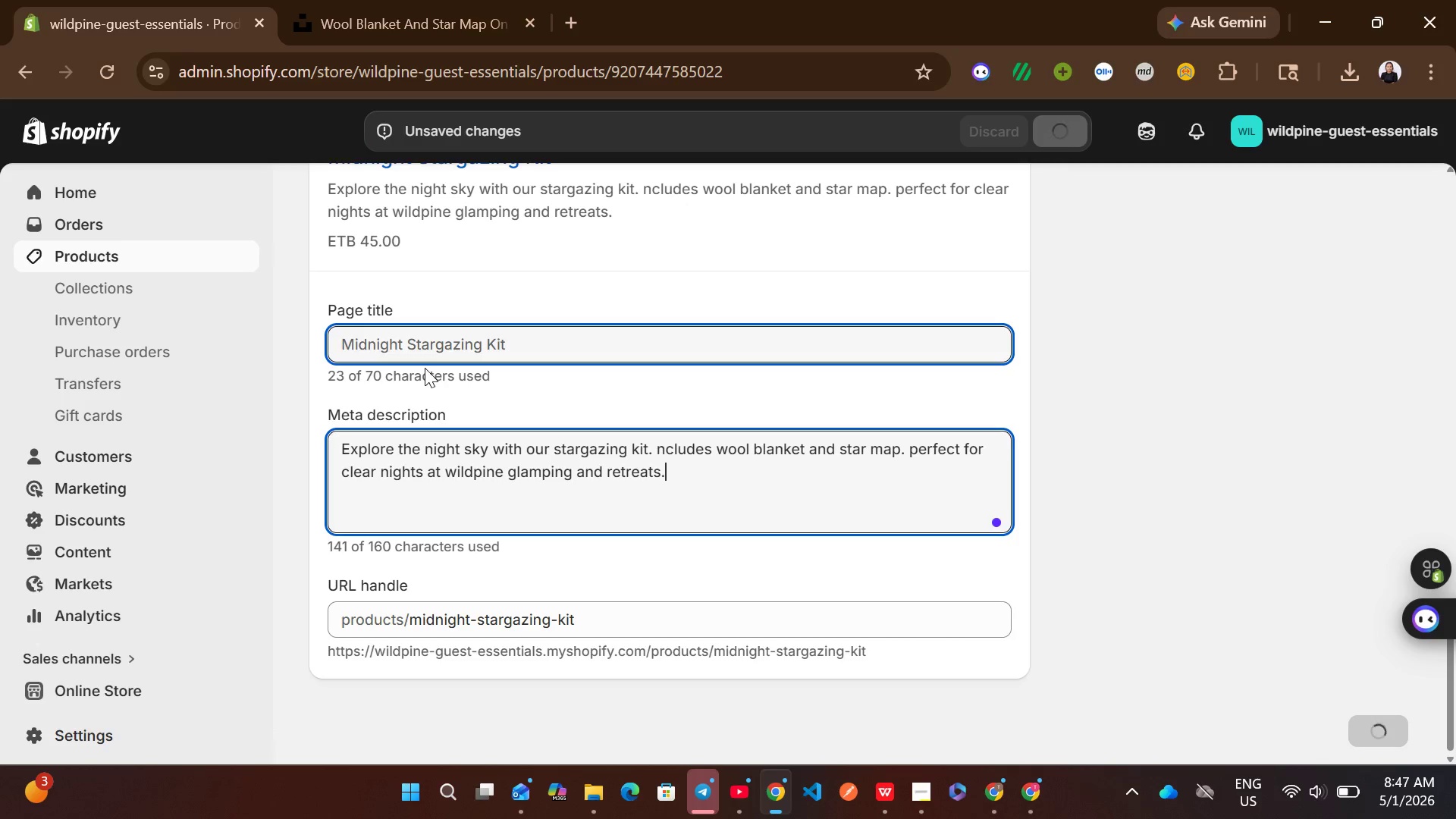 
left_click([124, 250])
 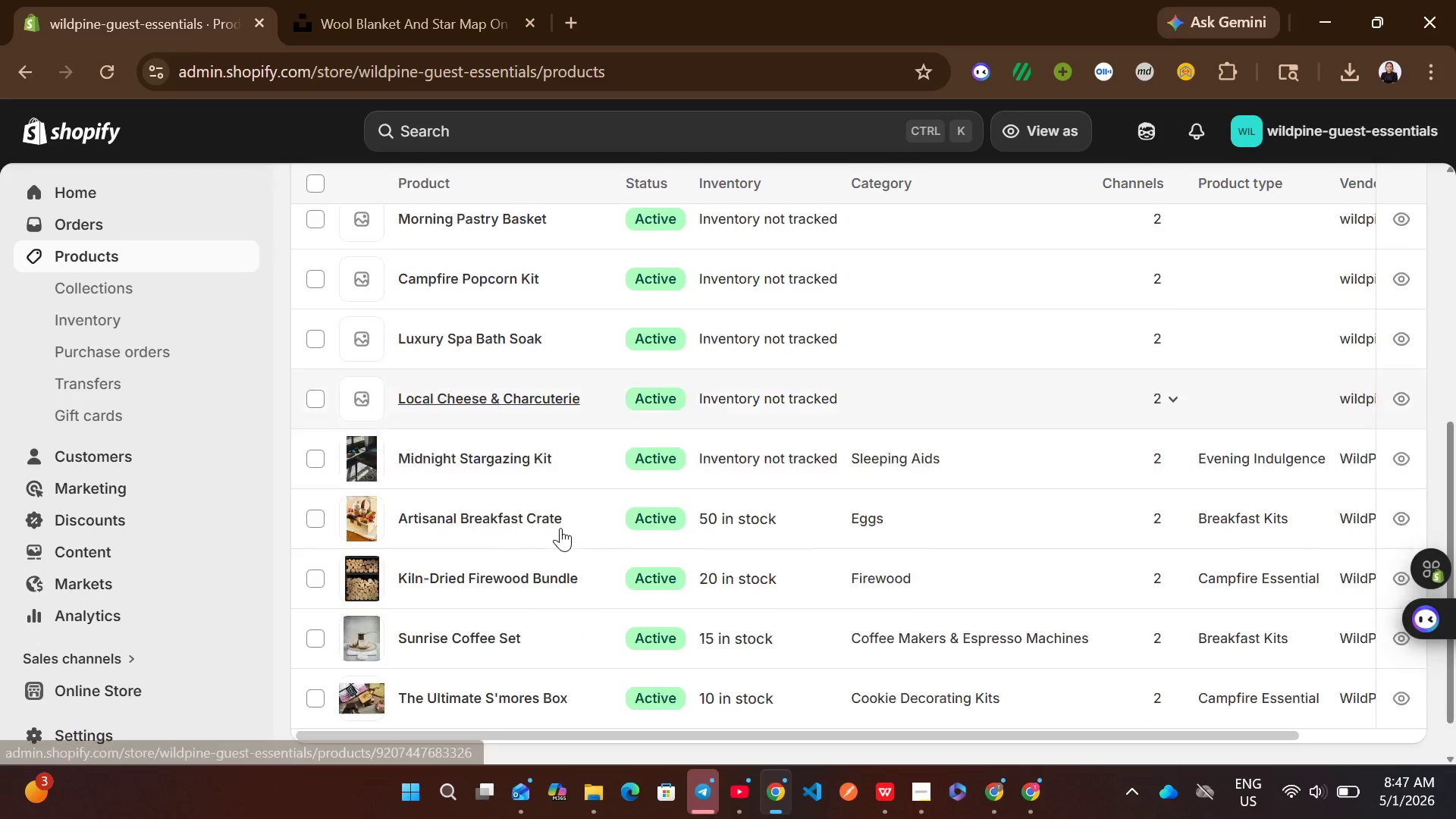 
wait(5.73)
 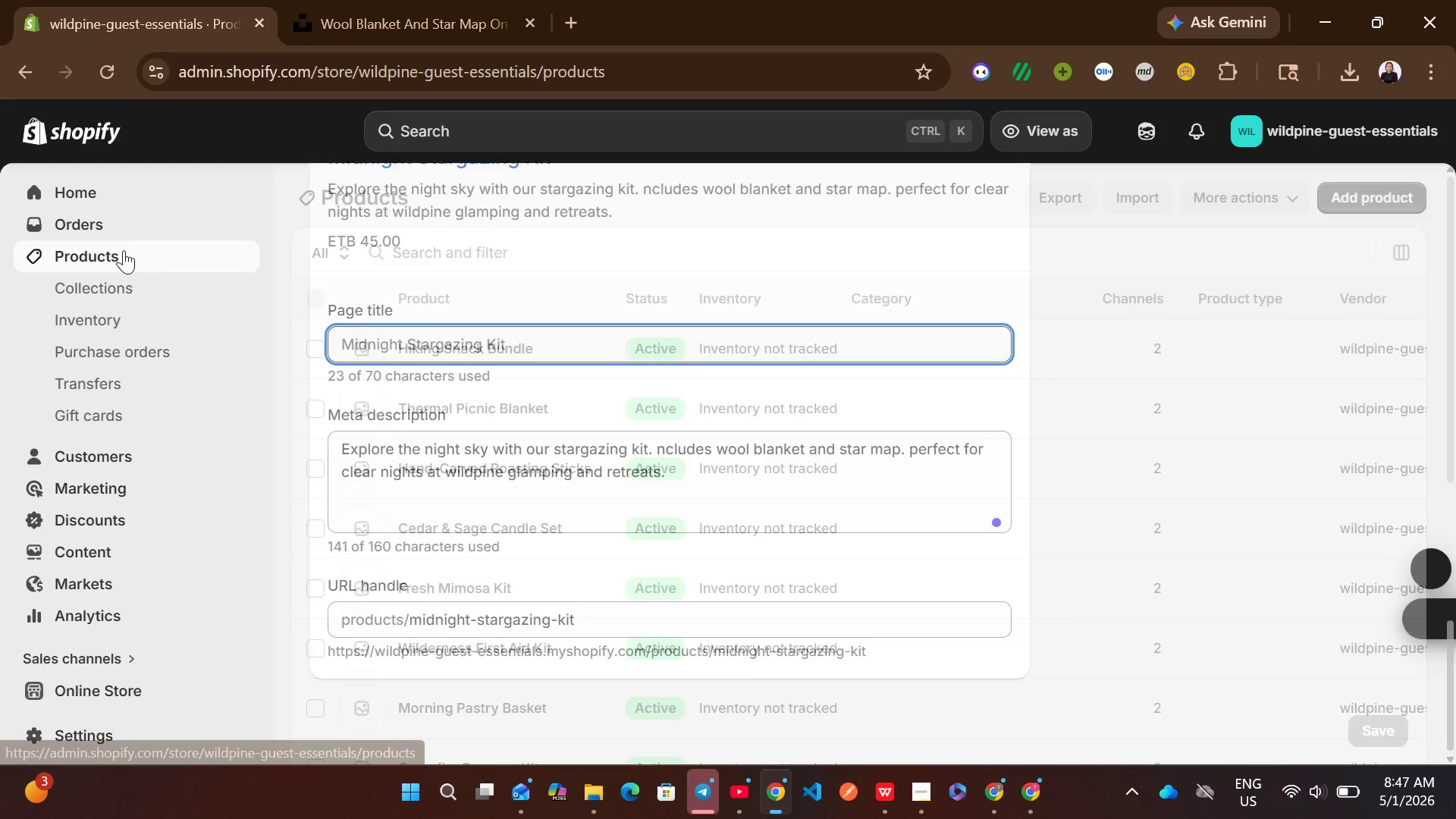 
left_click([843, 478])
 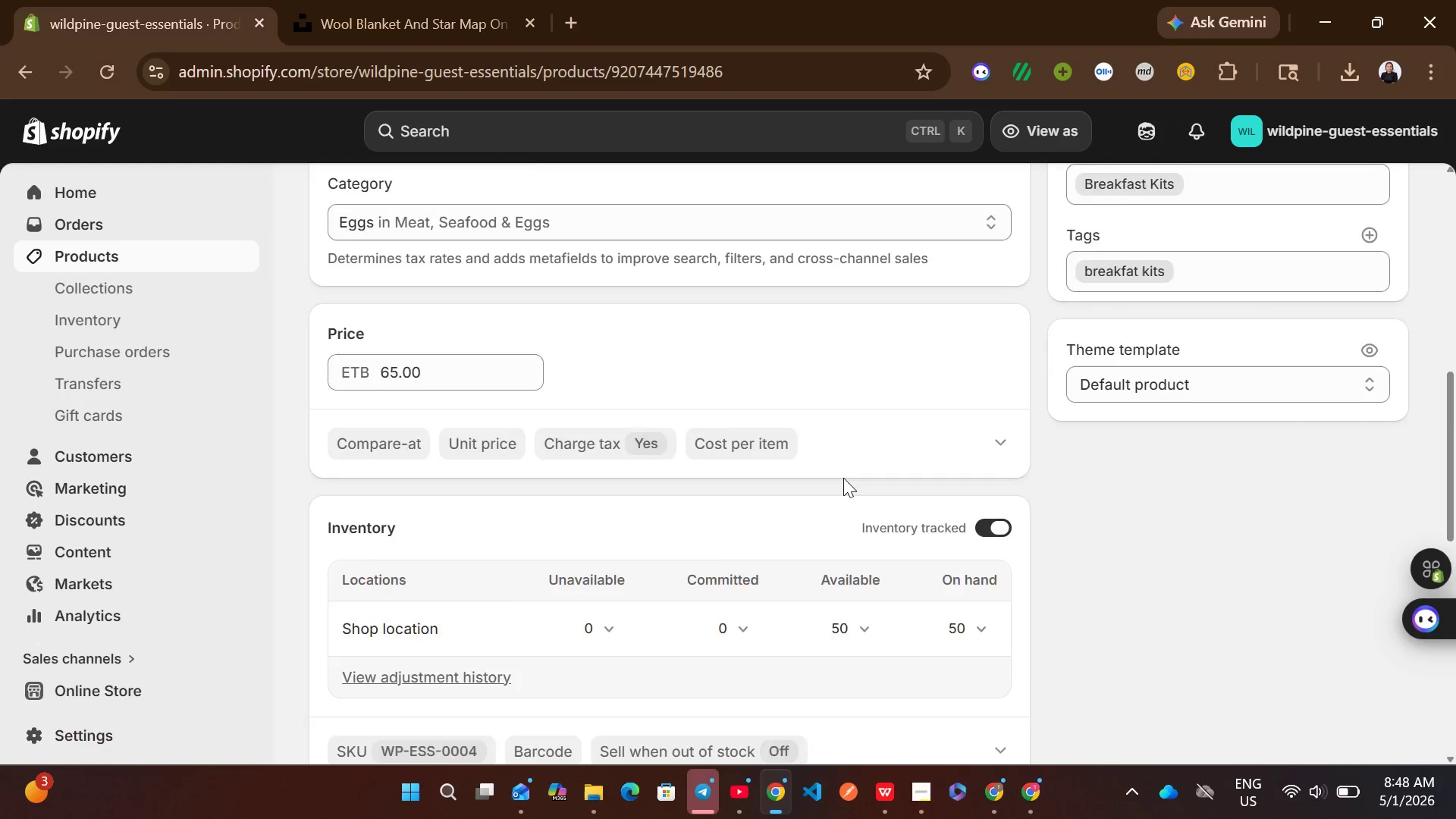 
left_click([1002, 246])
 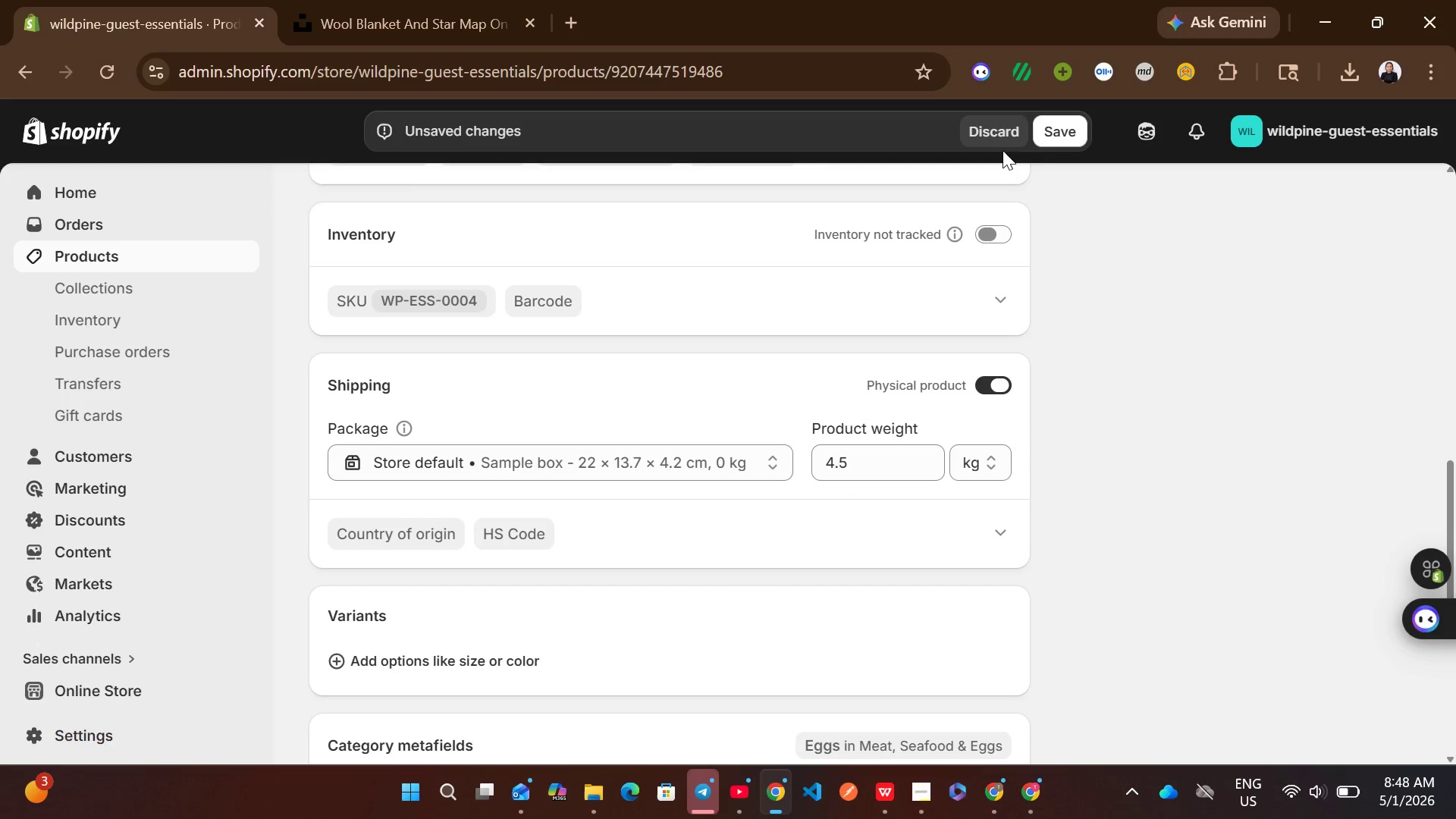 
left_click([1055, 133])
 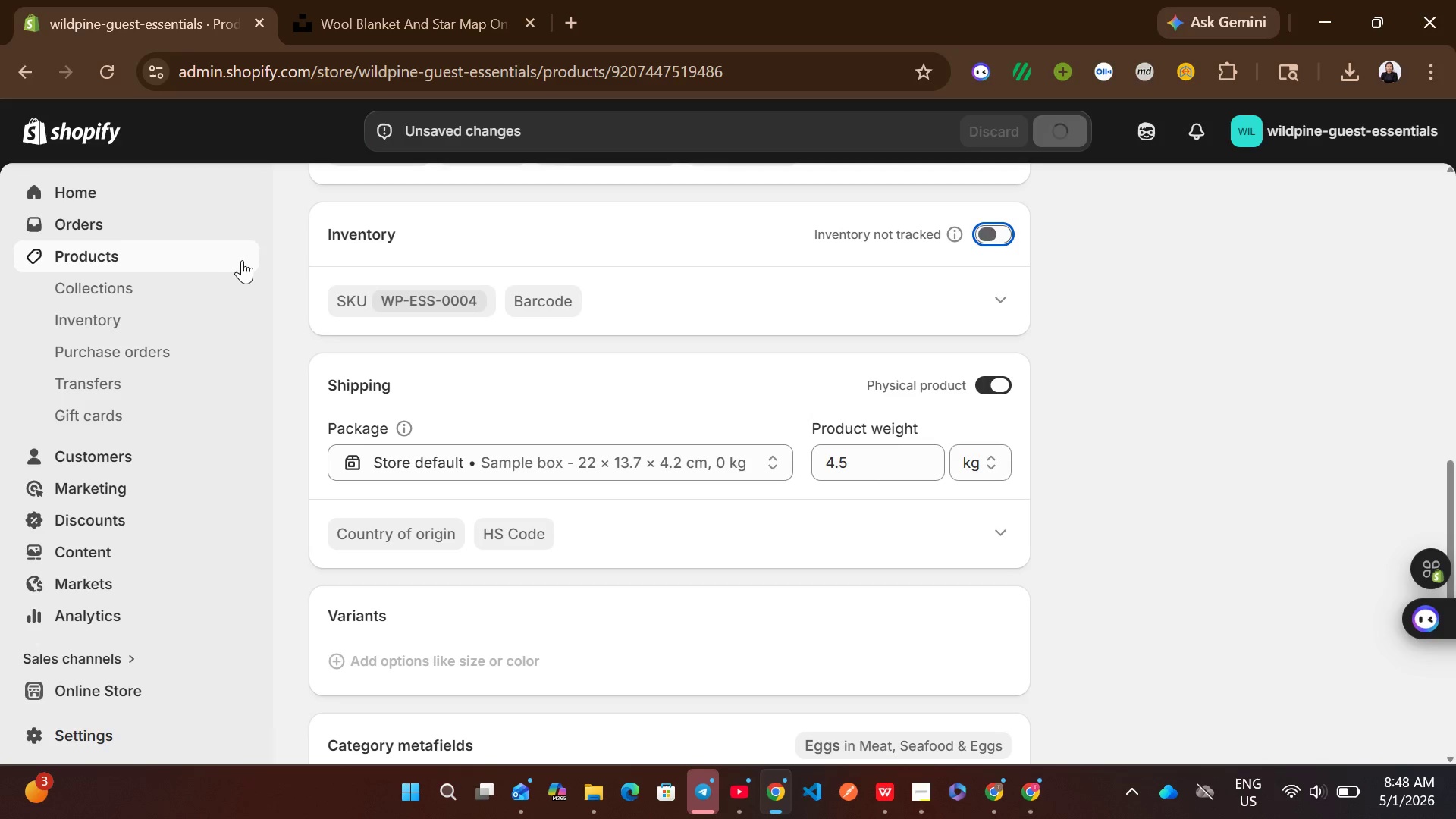 
left_click([237, 259])
 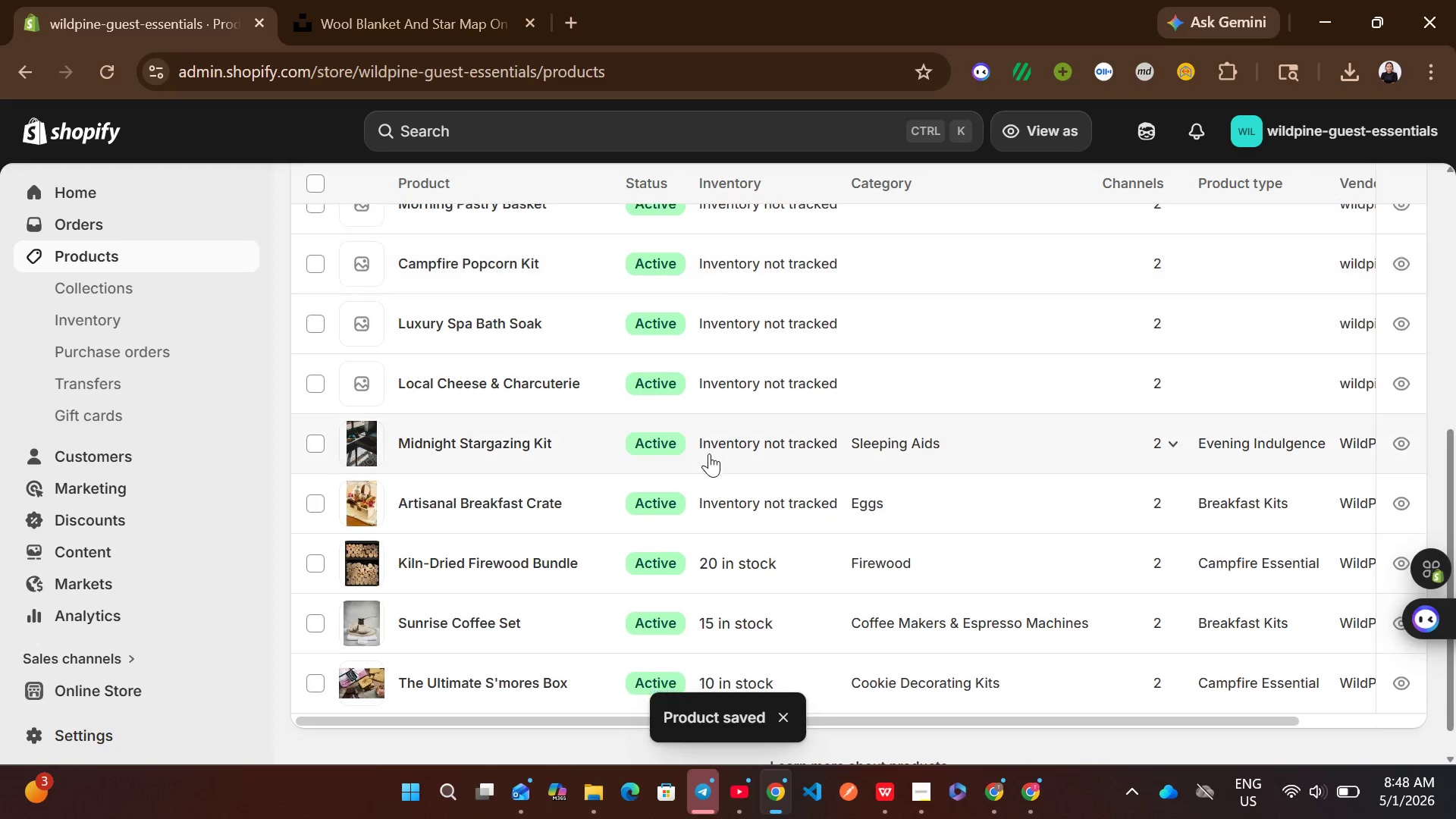 
left_click([824, 556])
 